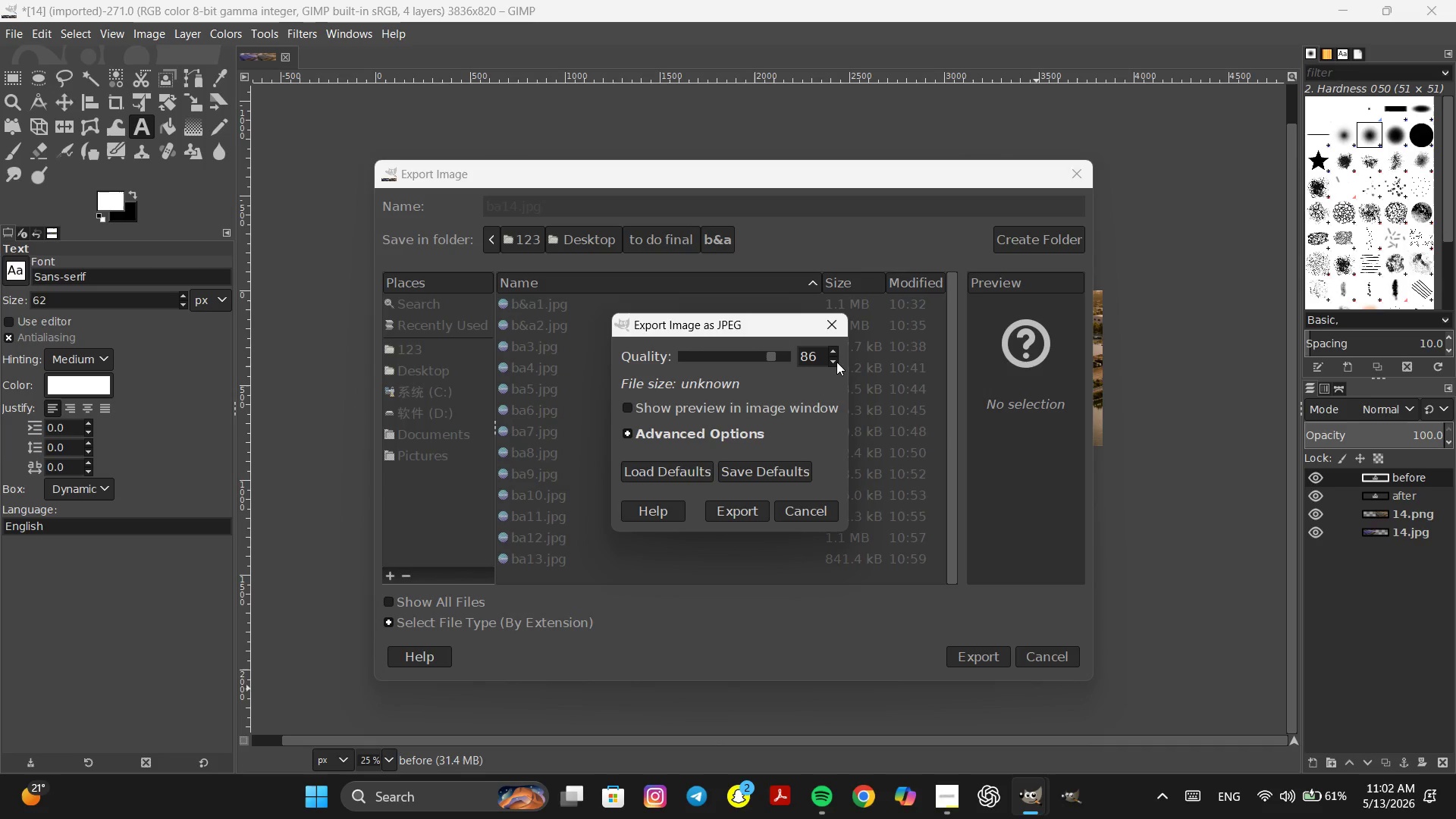 
triple_click([836, 362])
 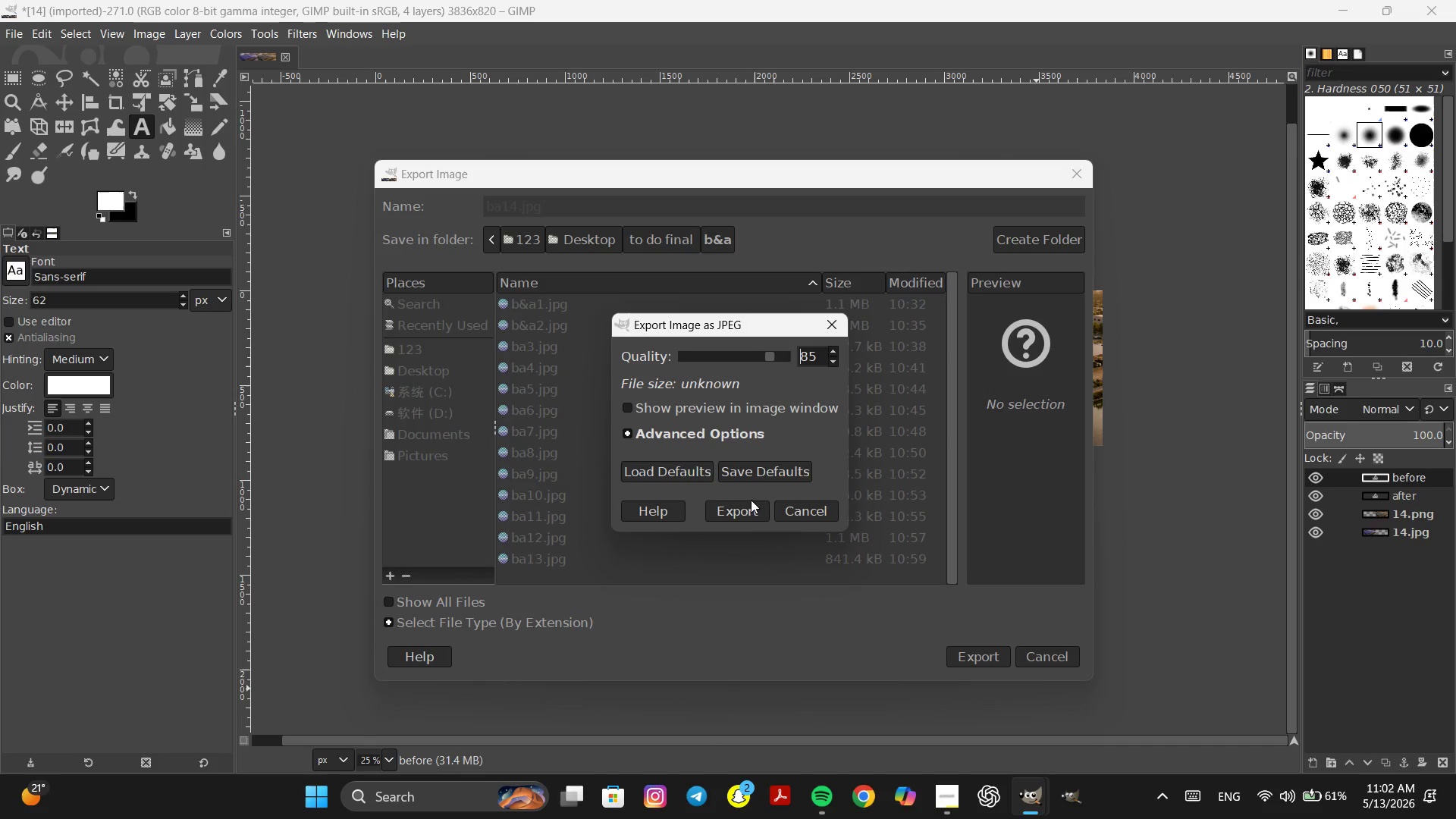 
left_click([746, 508])
 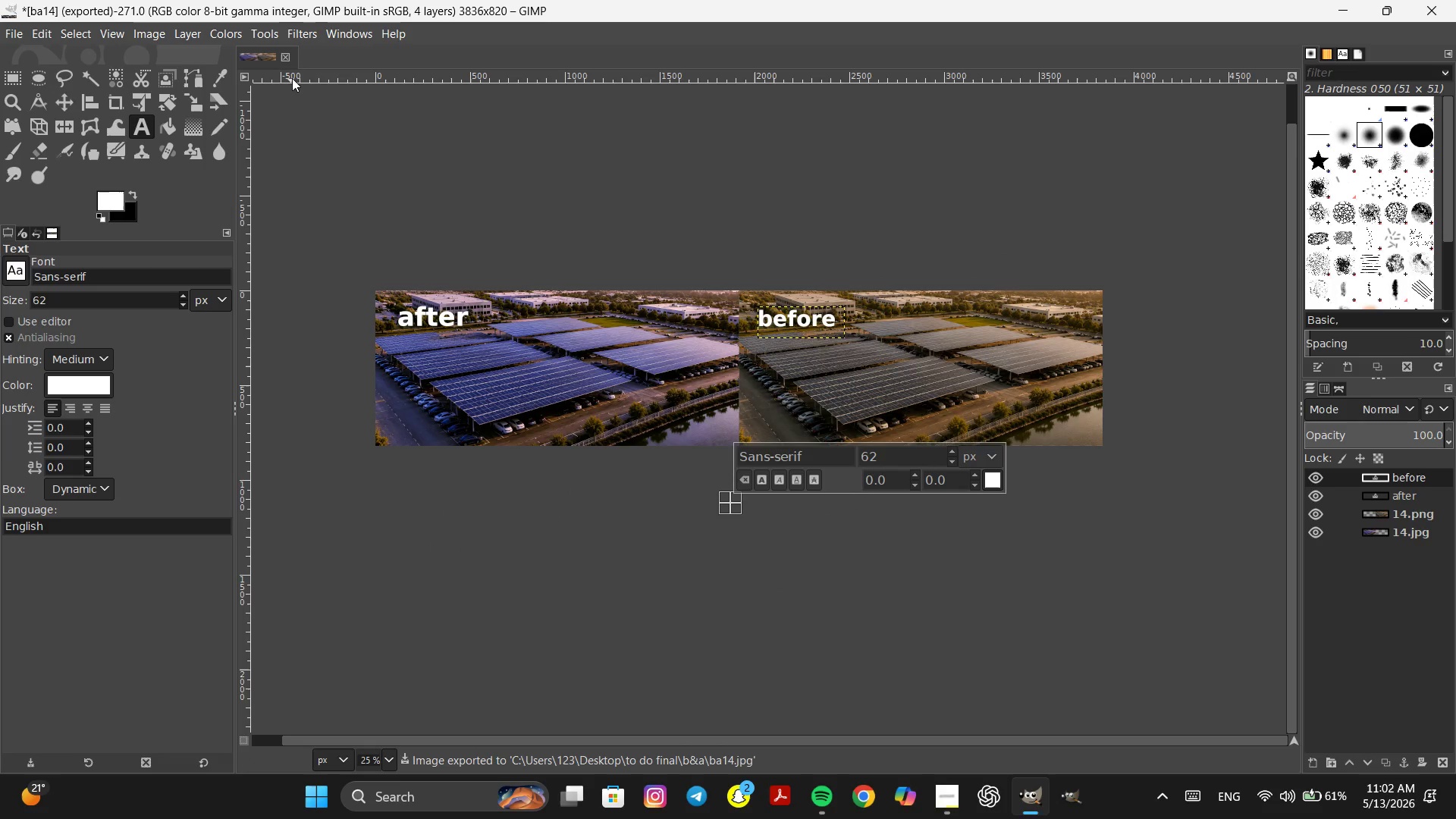 
left_click([285, 57])
 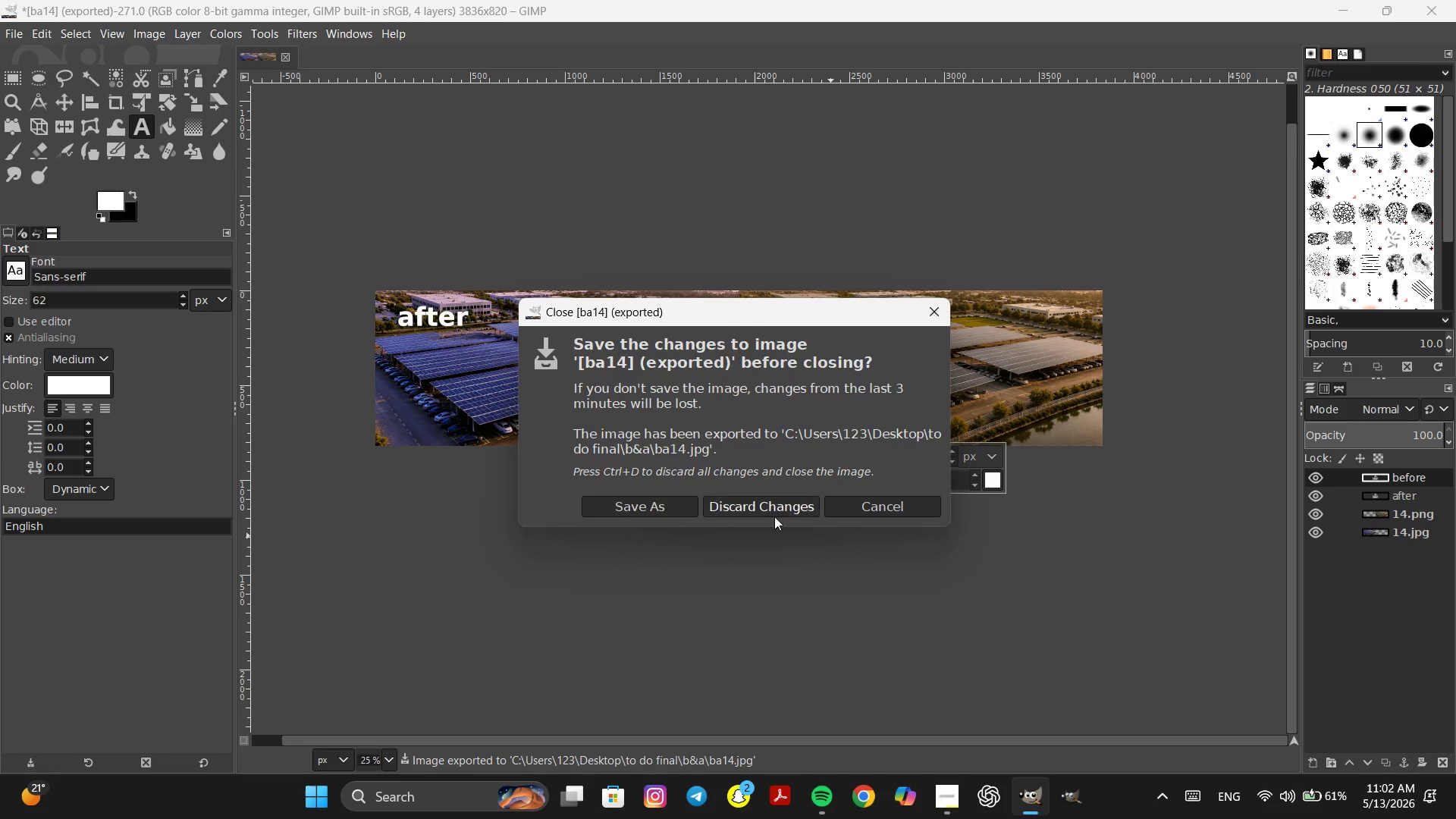 
left_click([770, 514])
 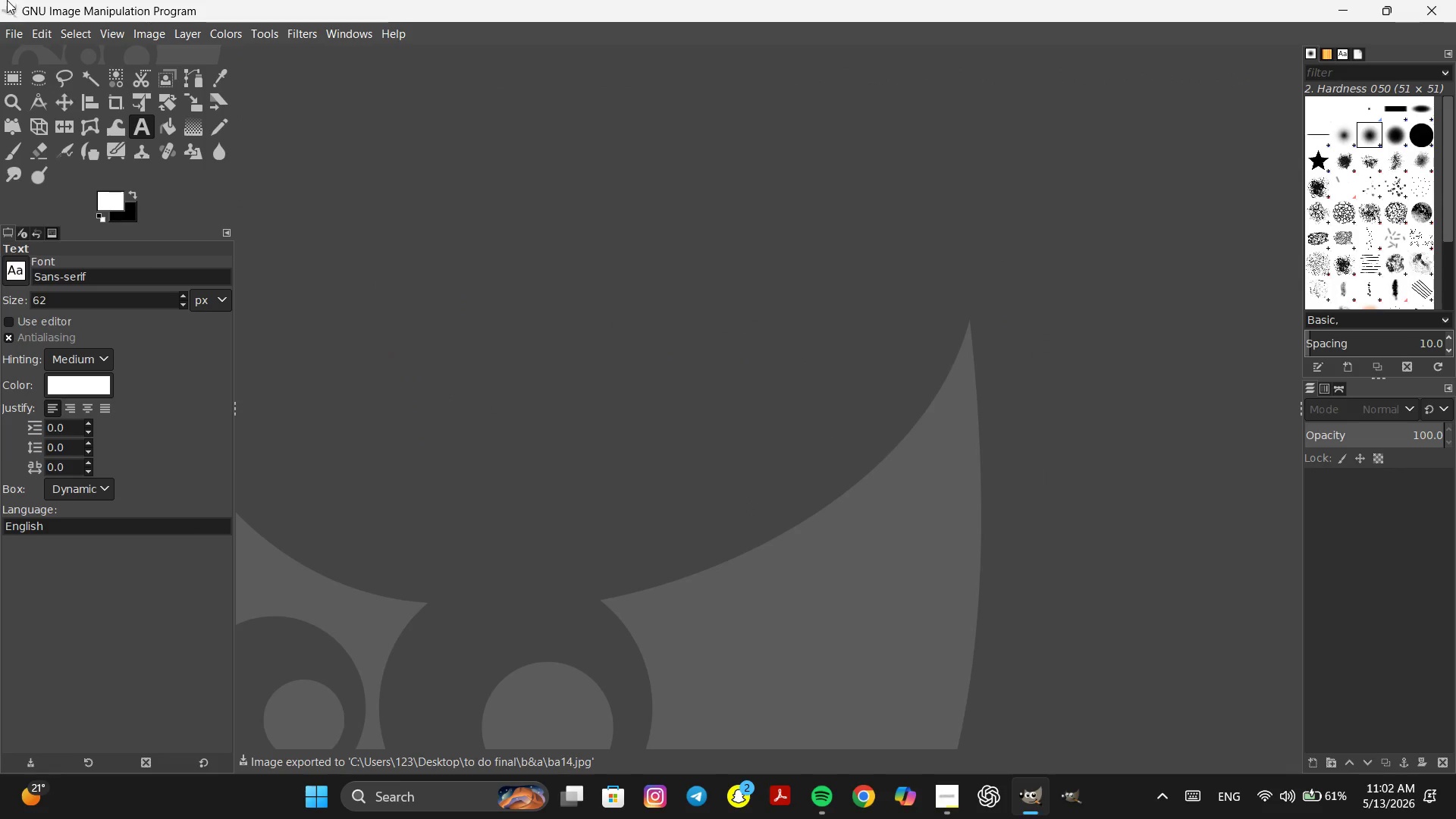 
left_click([11, 33])
 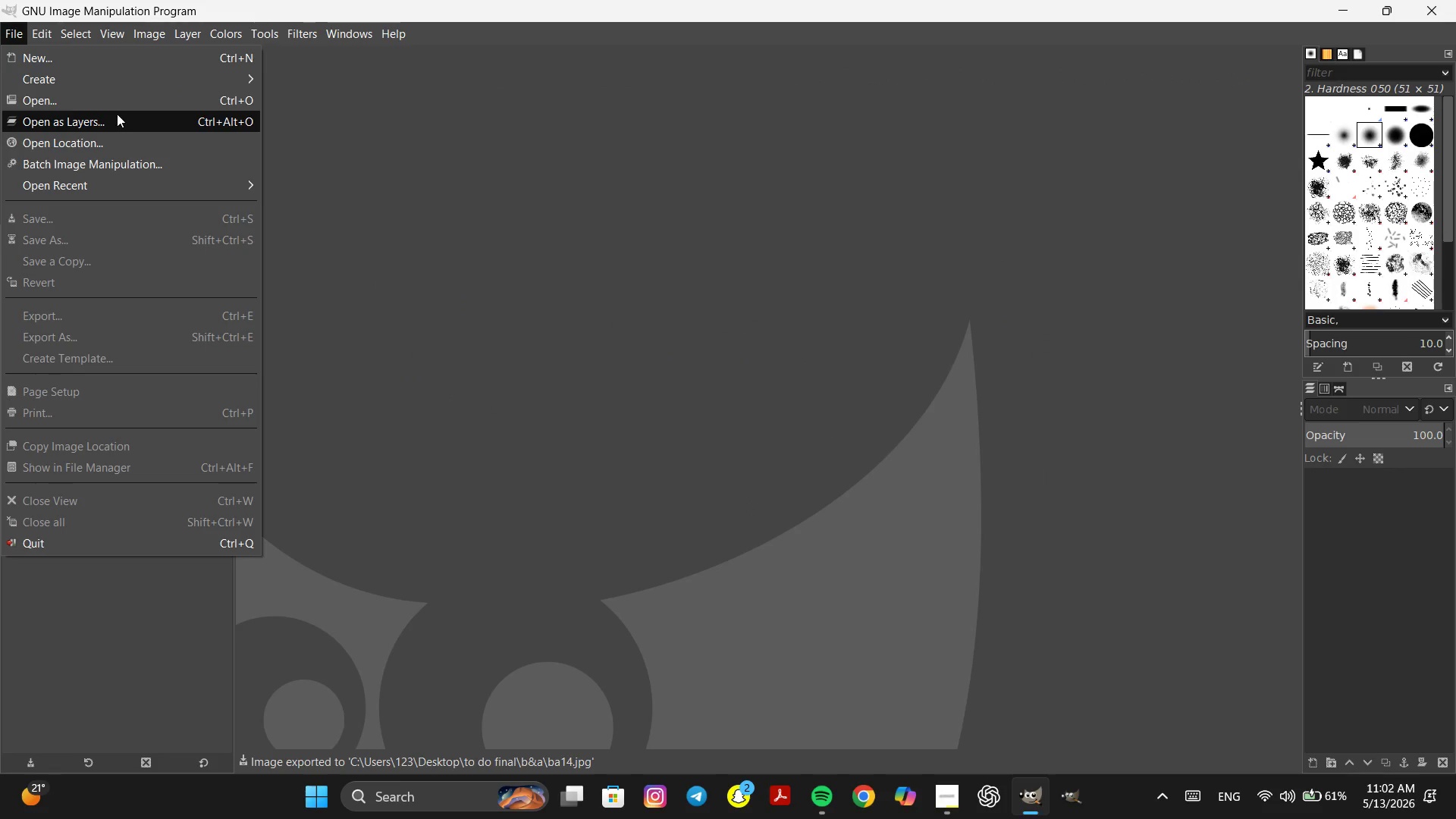 
left_click([116, 101])
 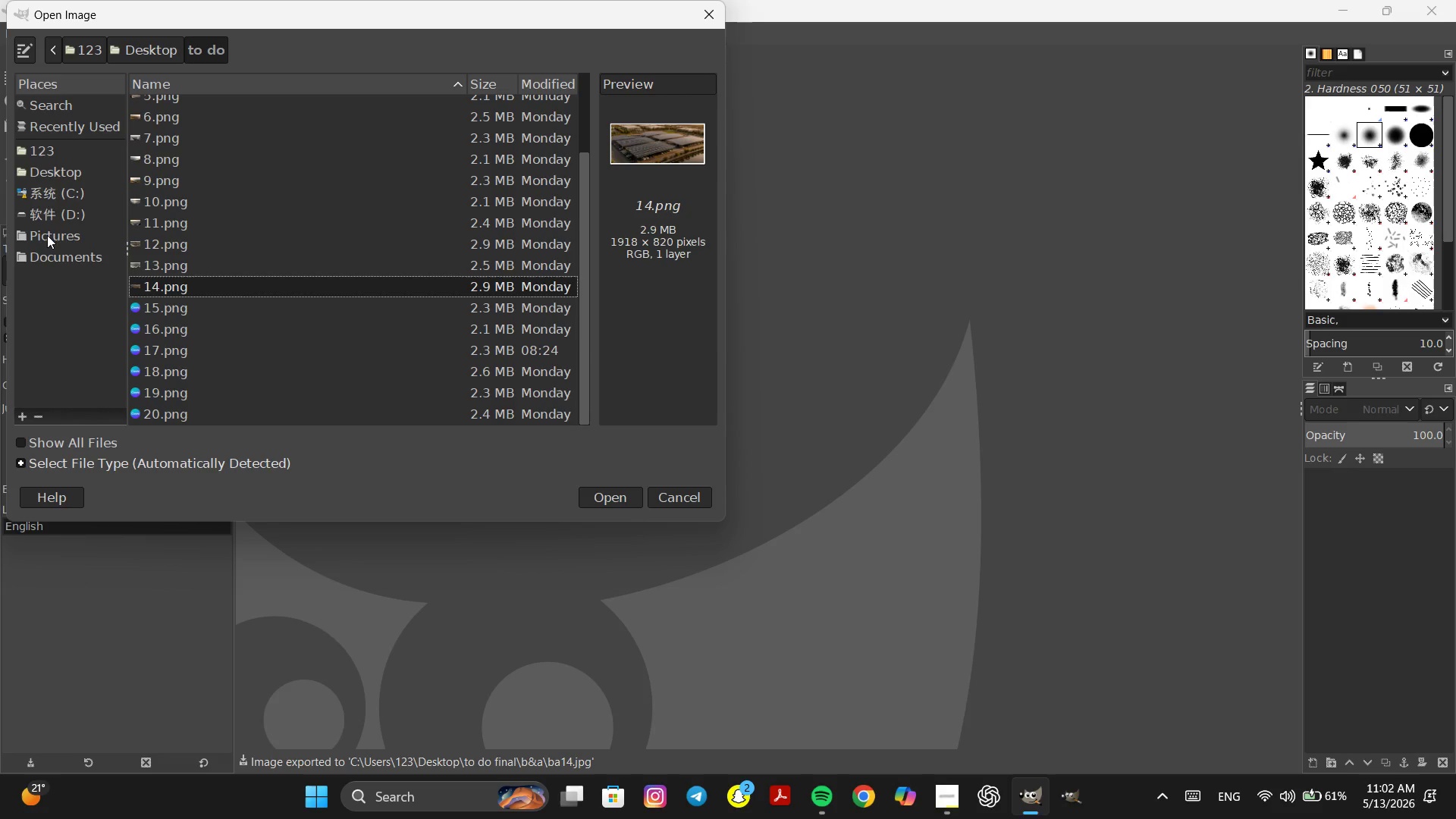 
left_click([46, 168])
 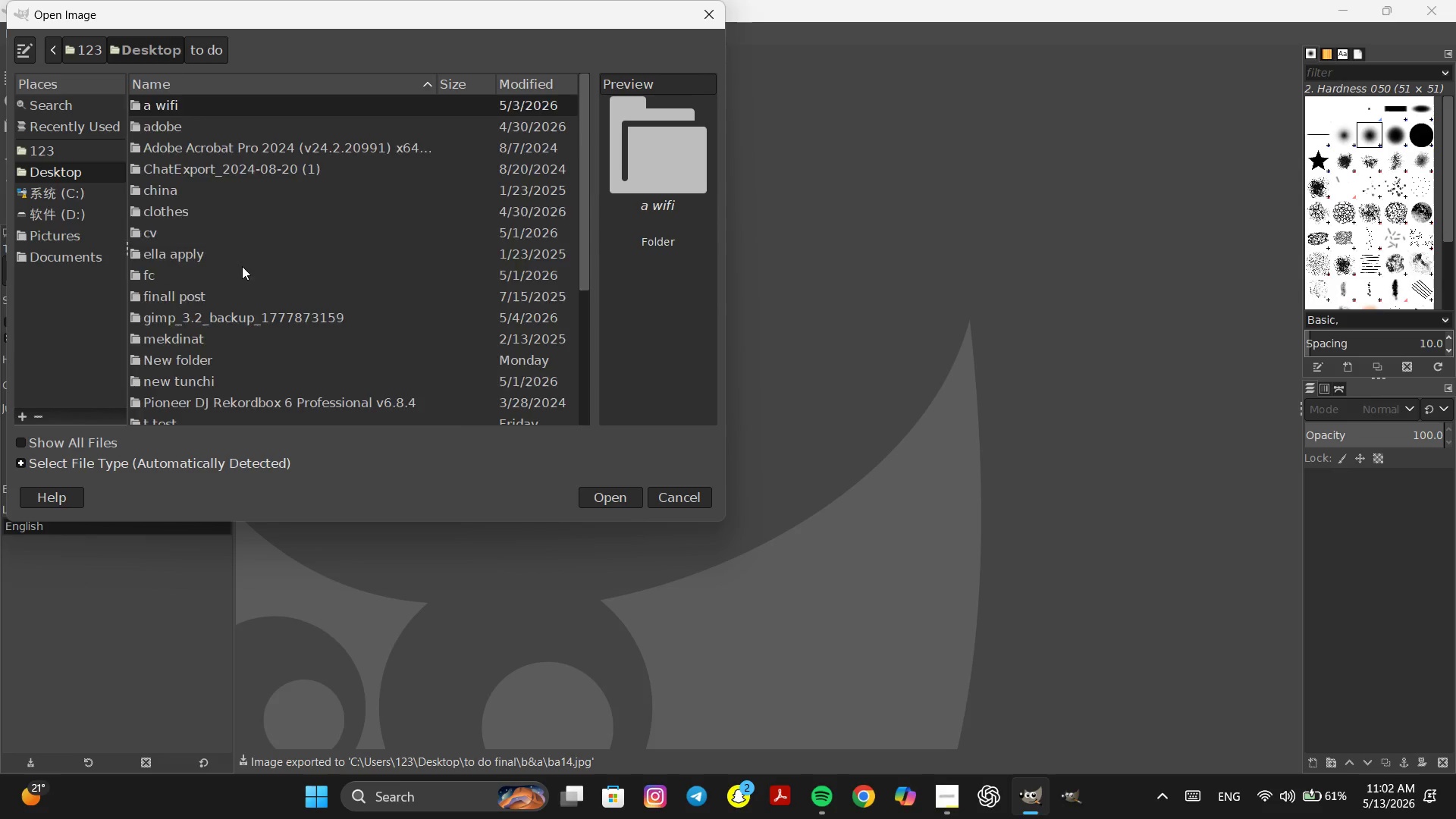 
left_click([211, 330])
 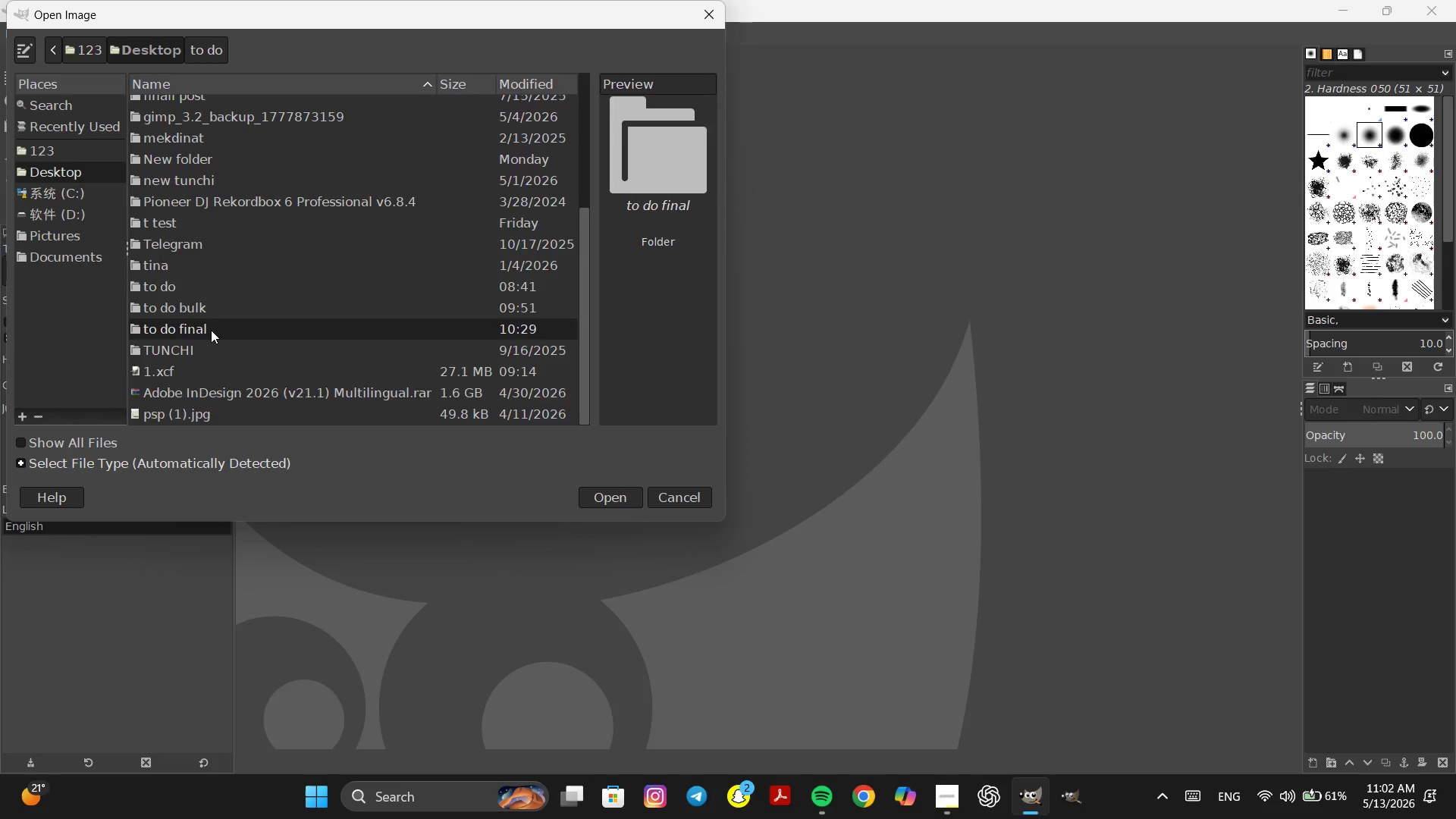 
scroll: coordinate [239, 273], scroll_direction: down, amount: 12.0
 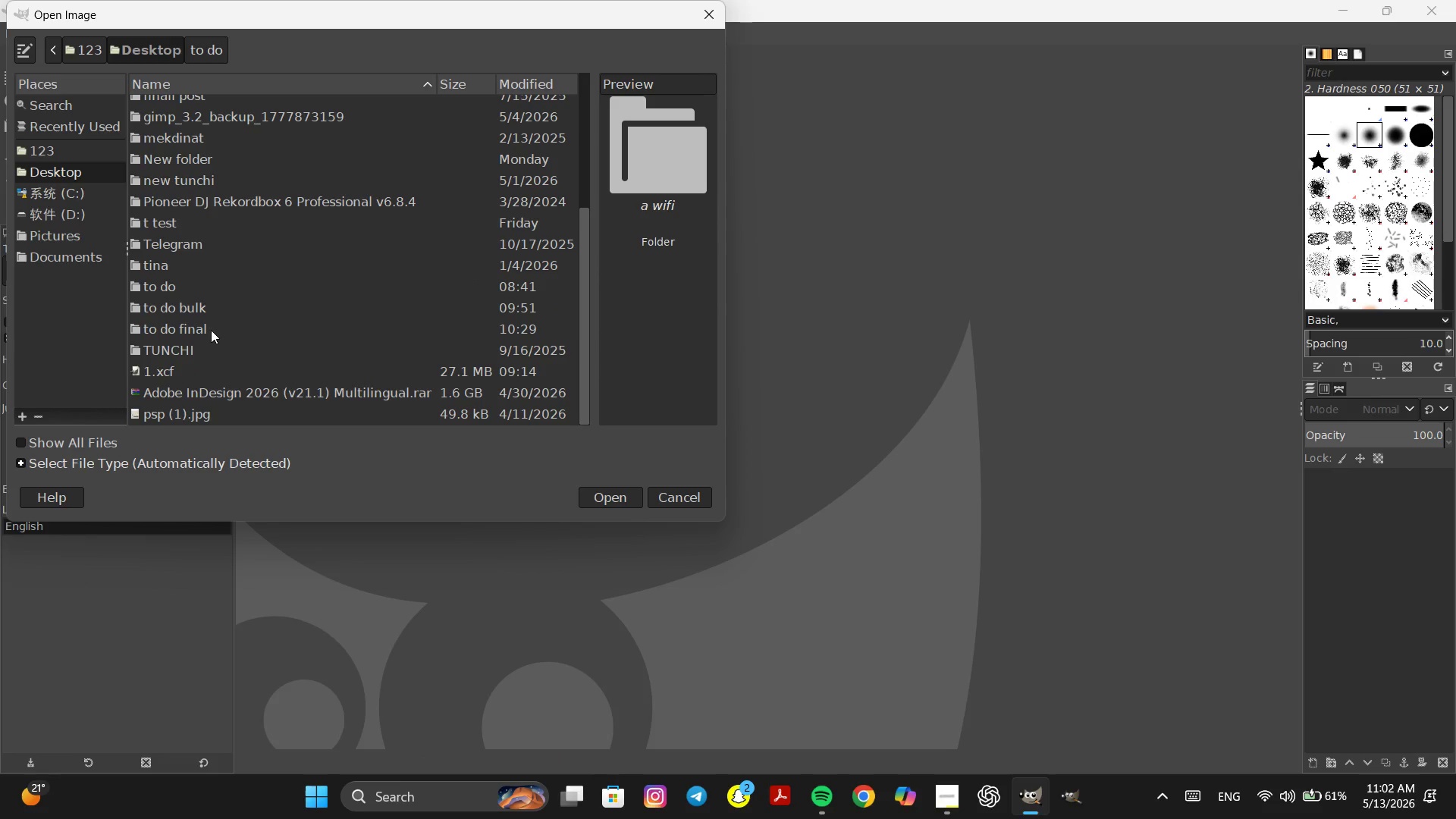 
double_click([211, 330])
 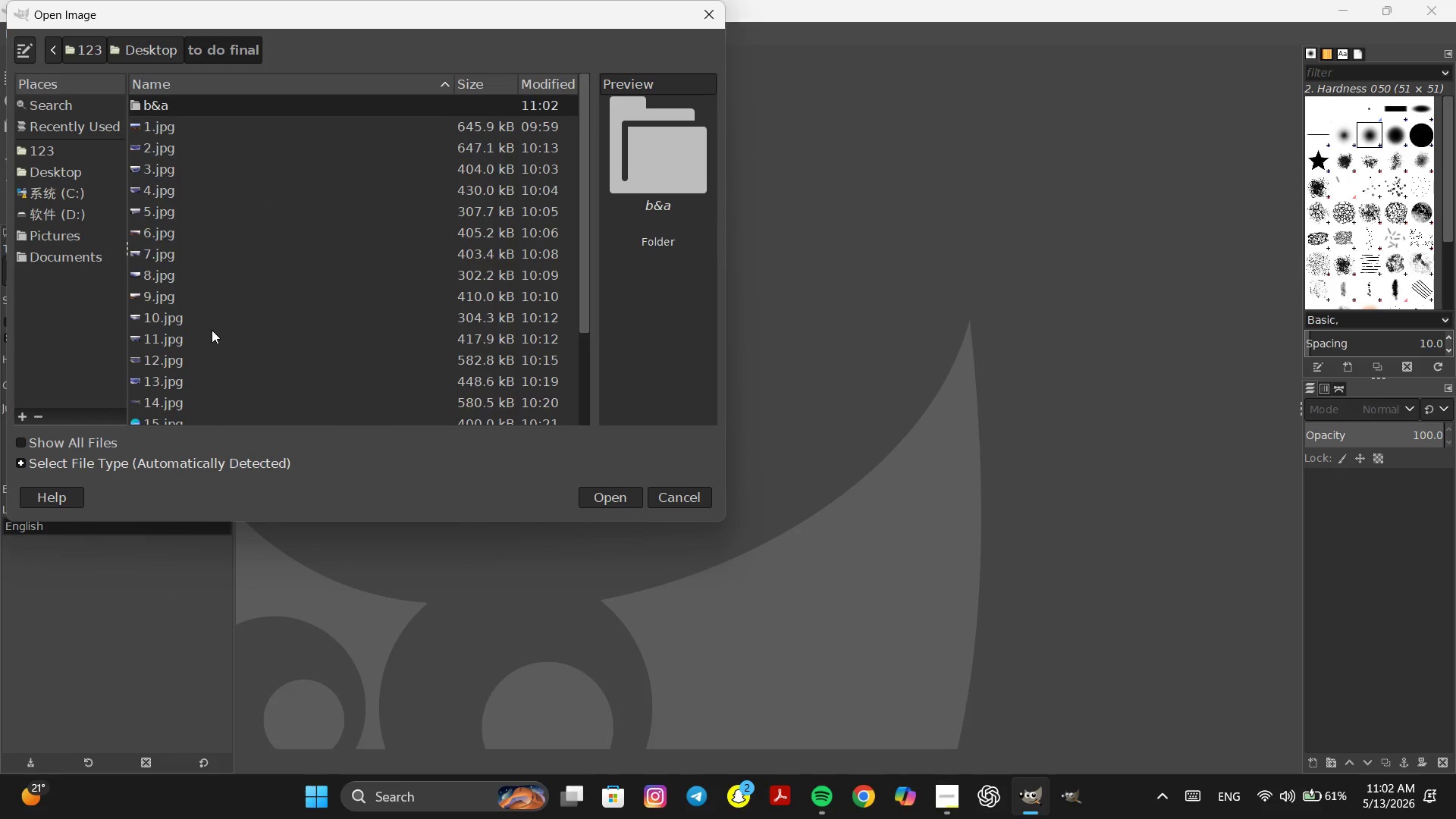 
scroll: coordinate [212, 330], scroll_direction: down, amount: 8.0
 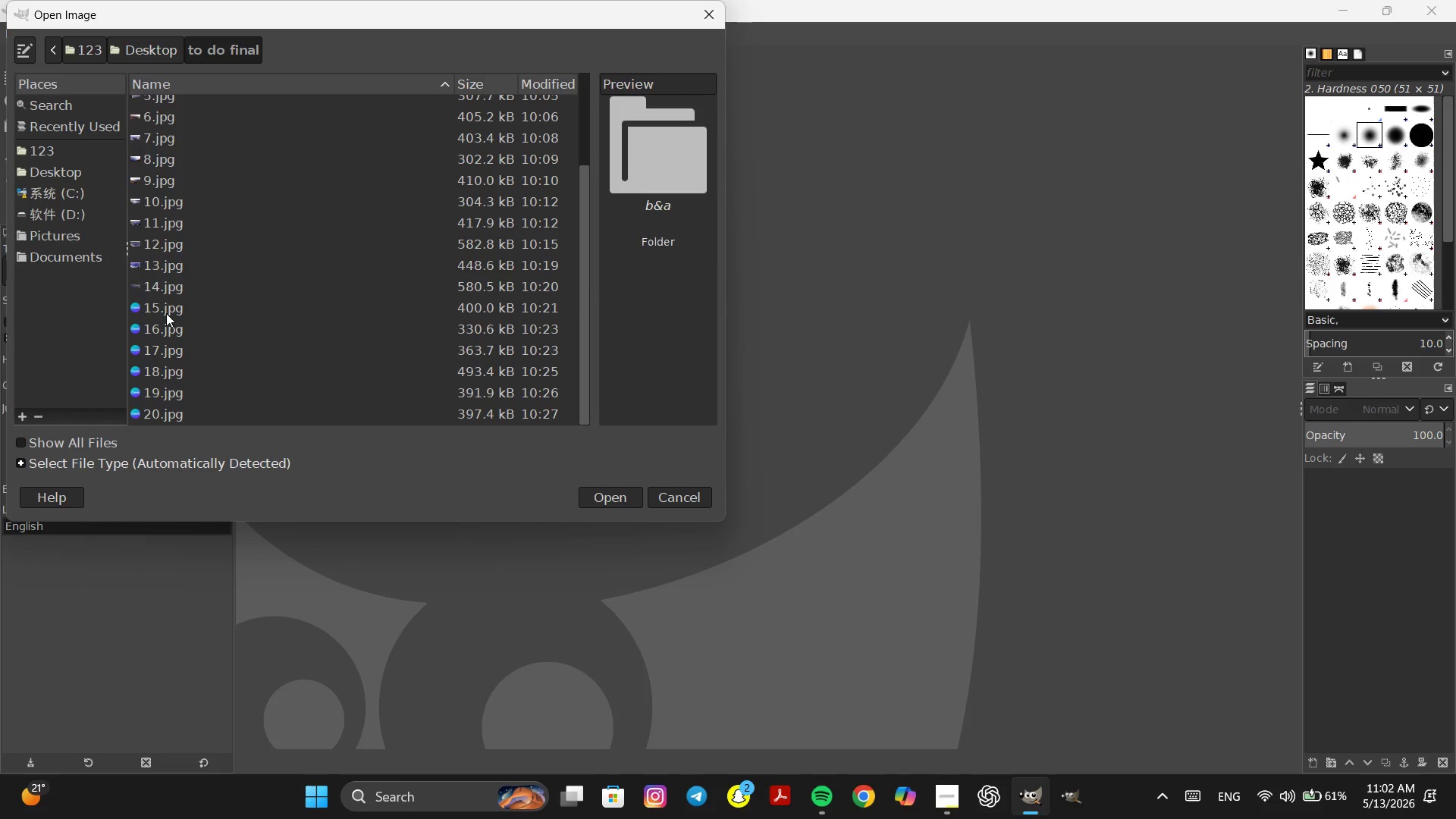 
double_click([166, 313])
 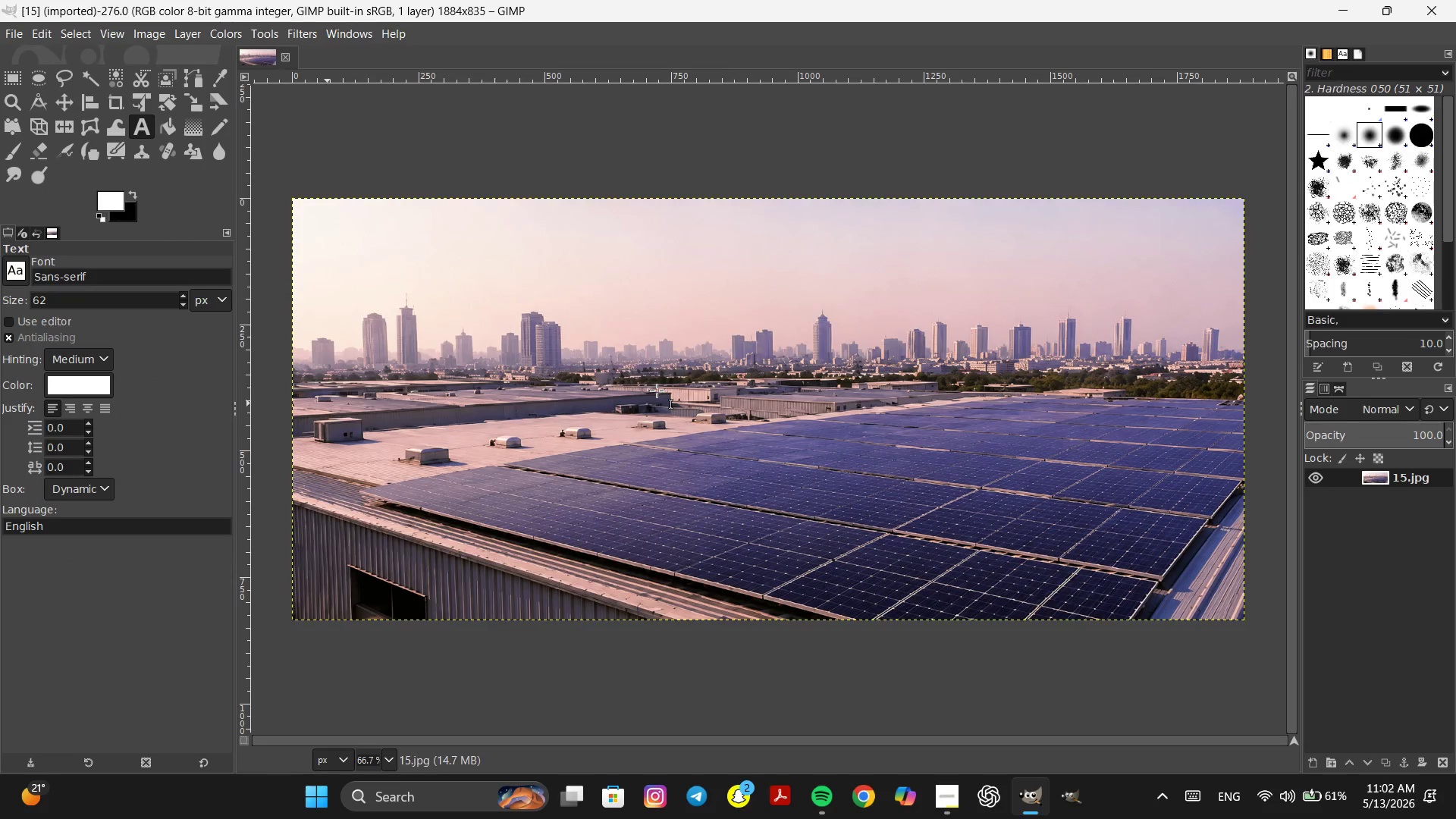 
hold_key(key=ControlLeft, duration=0.38)
 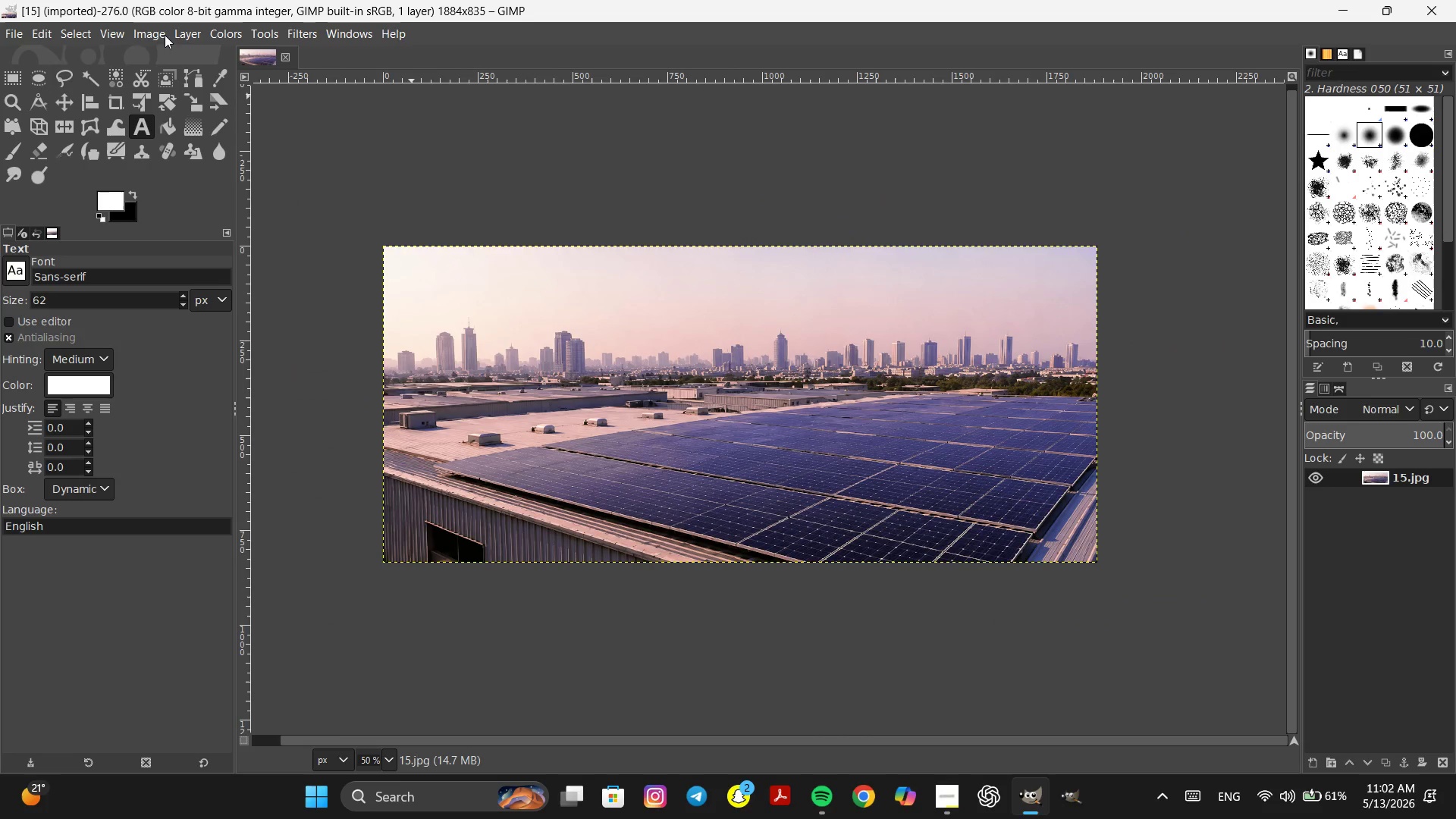 
key(Control+ControlLeft)
 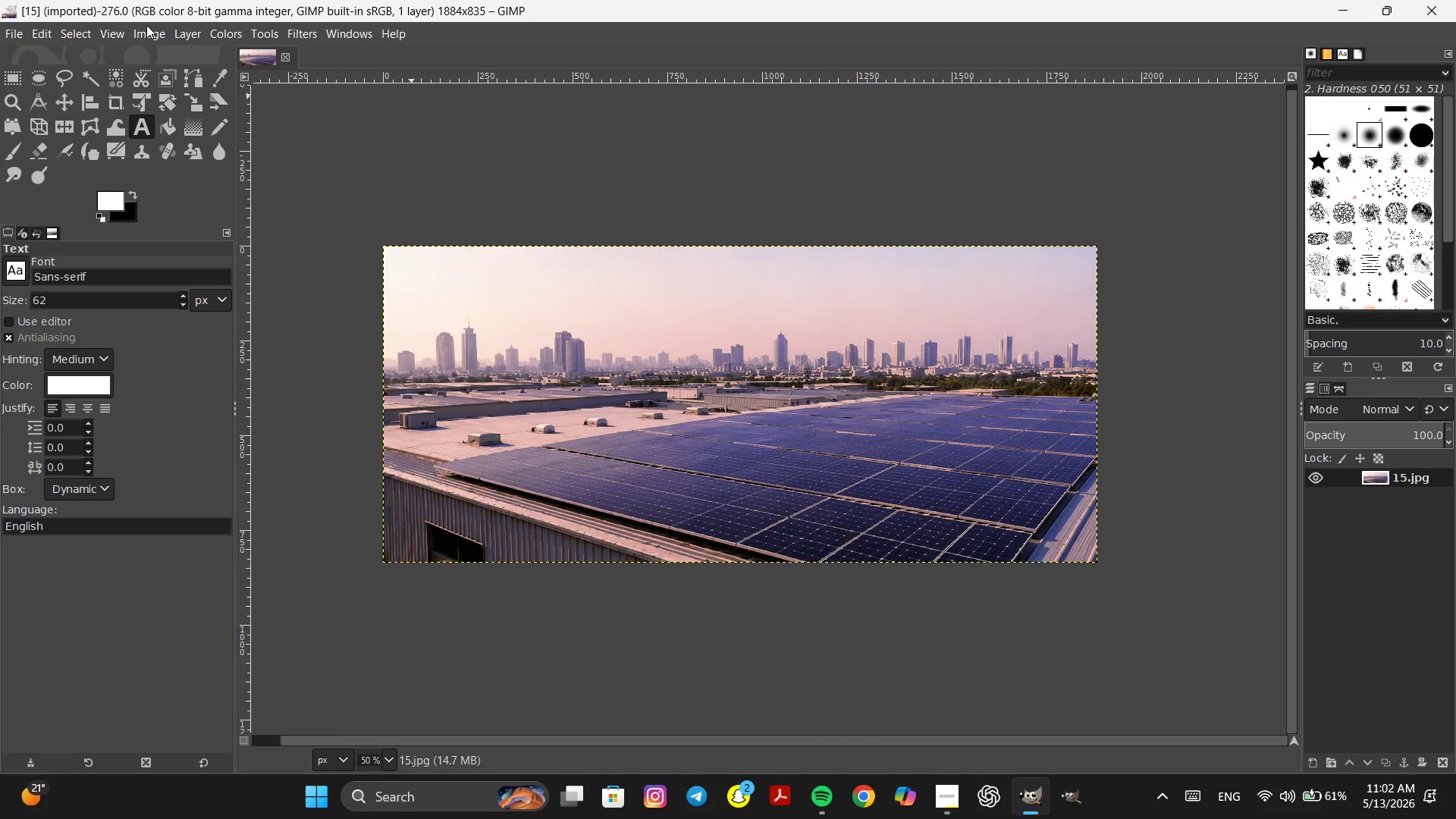 
scroll: coordinate [657, 391], scroll_direction: down, amount: 3.0
 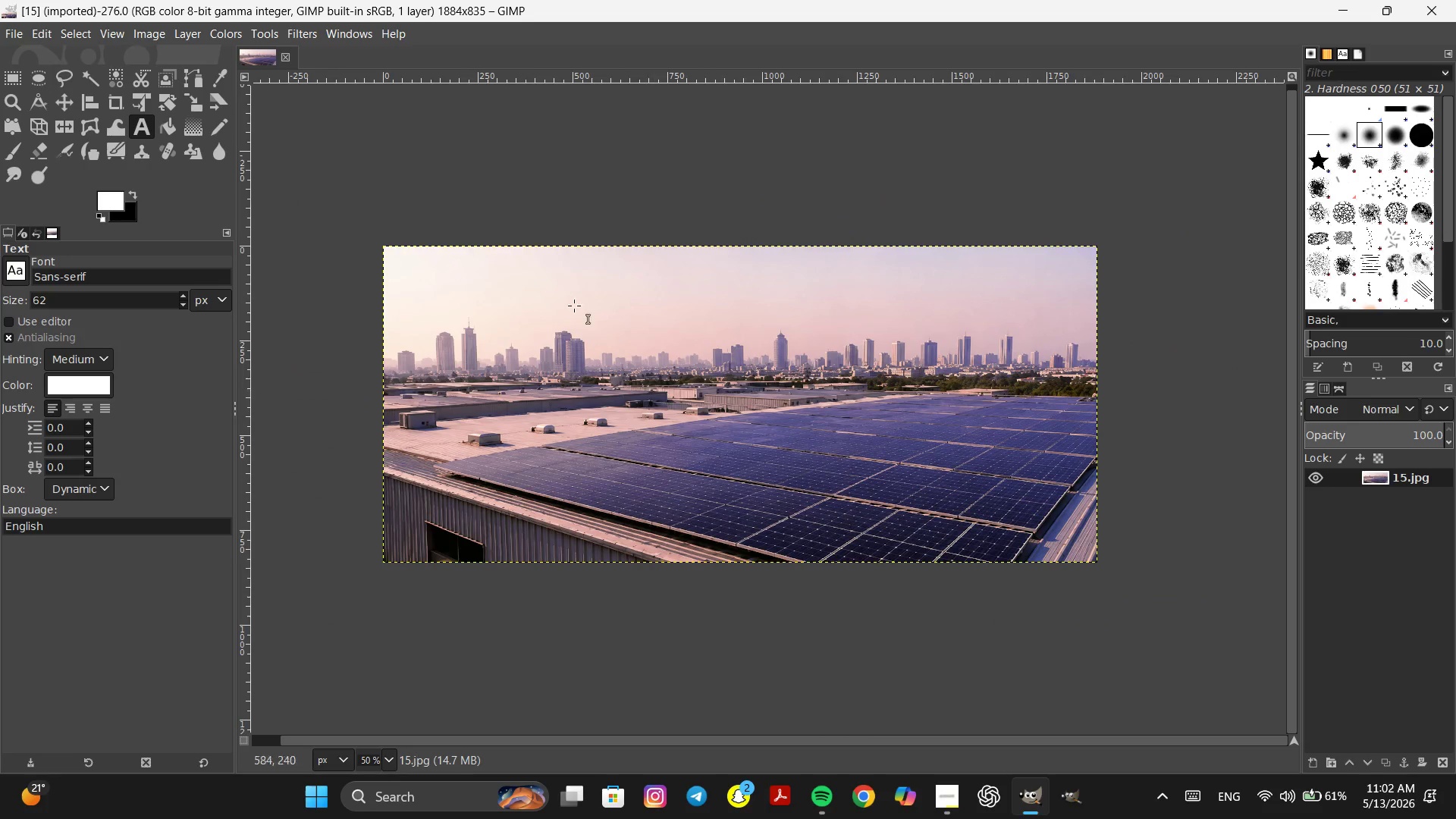 
left_click([146, 25])
 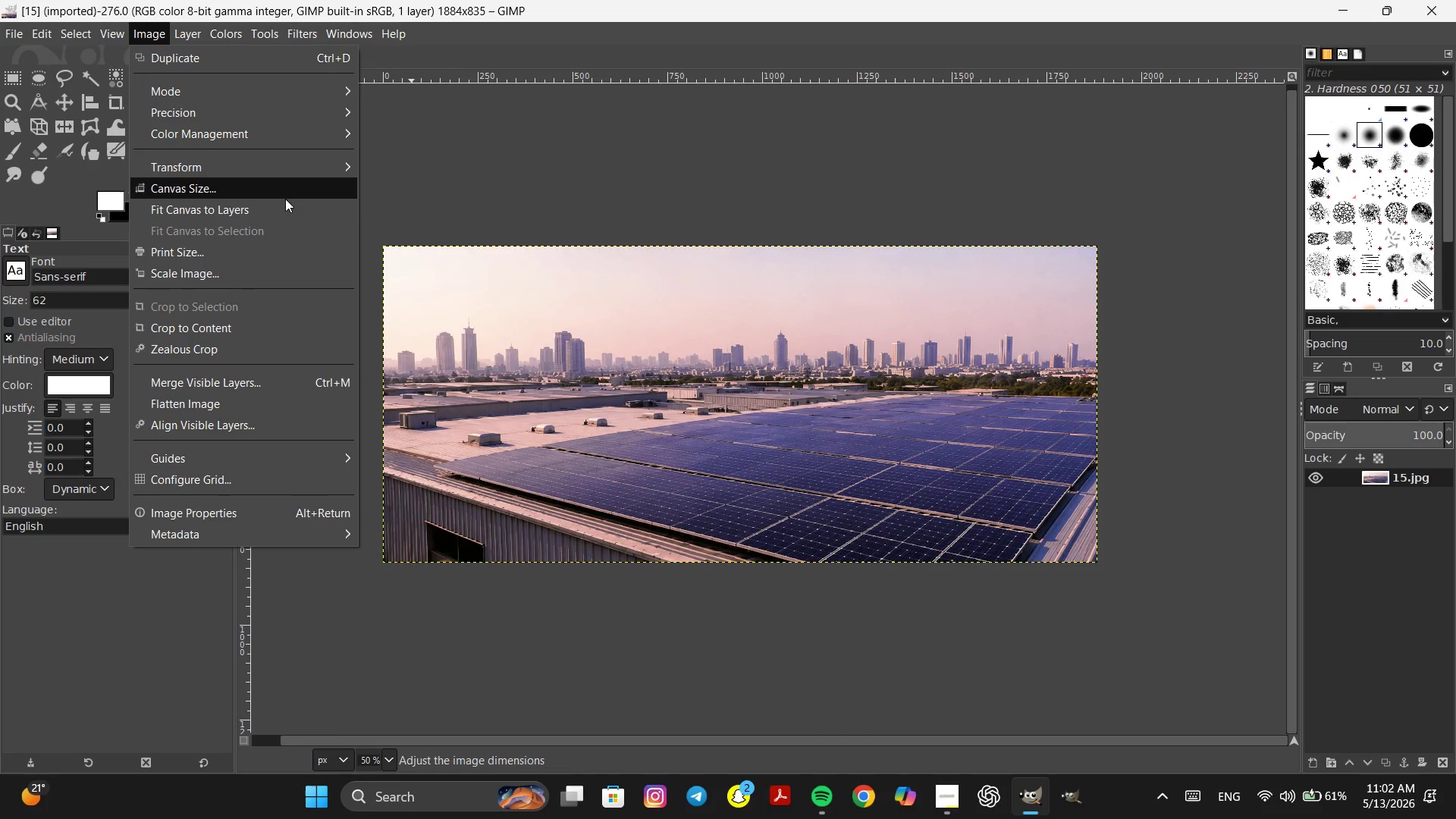 
left_click([285, 190])
 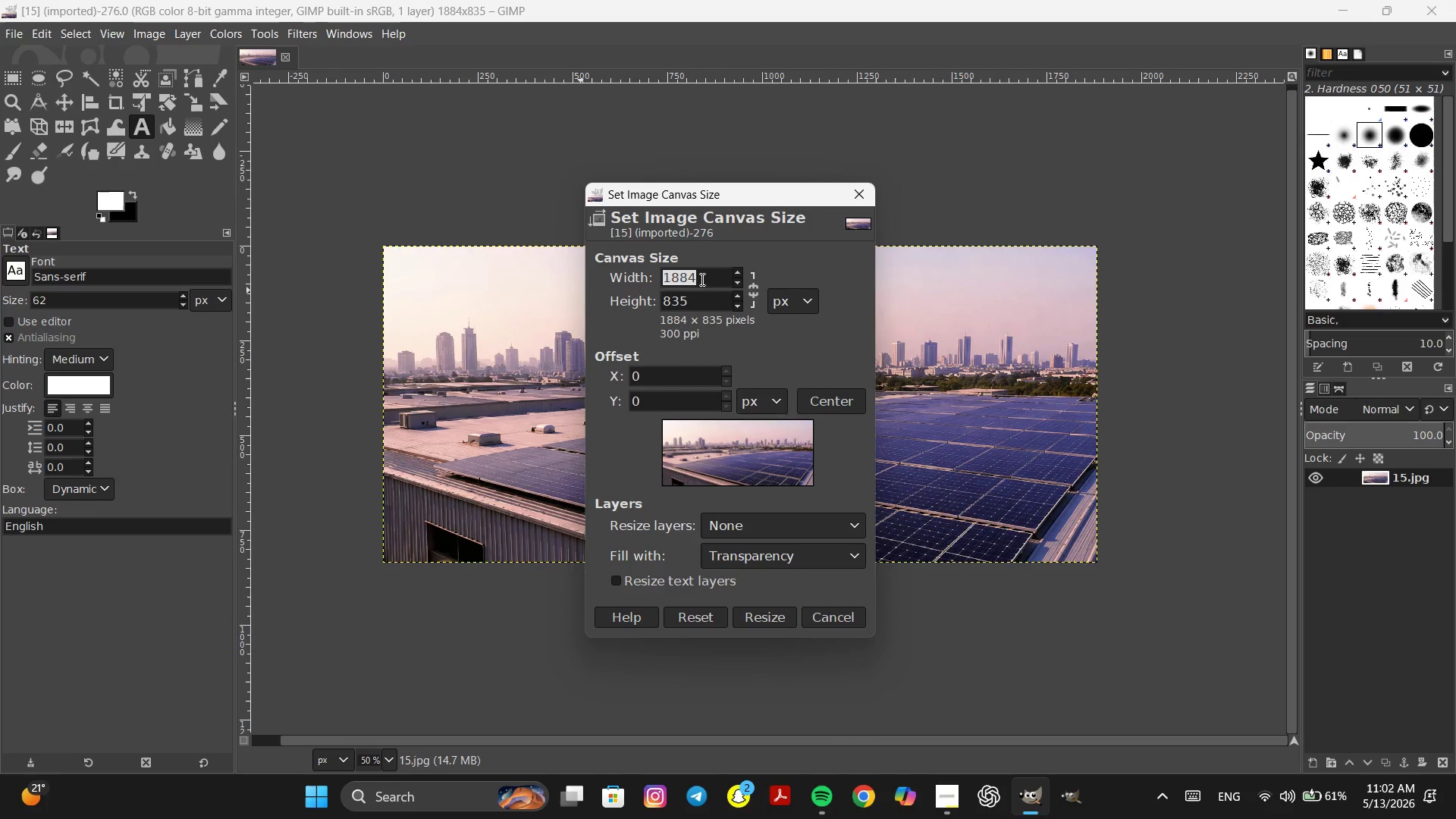 
left_click([700, 278])
 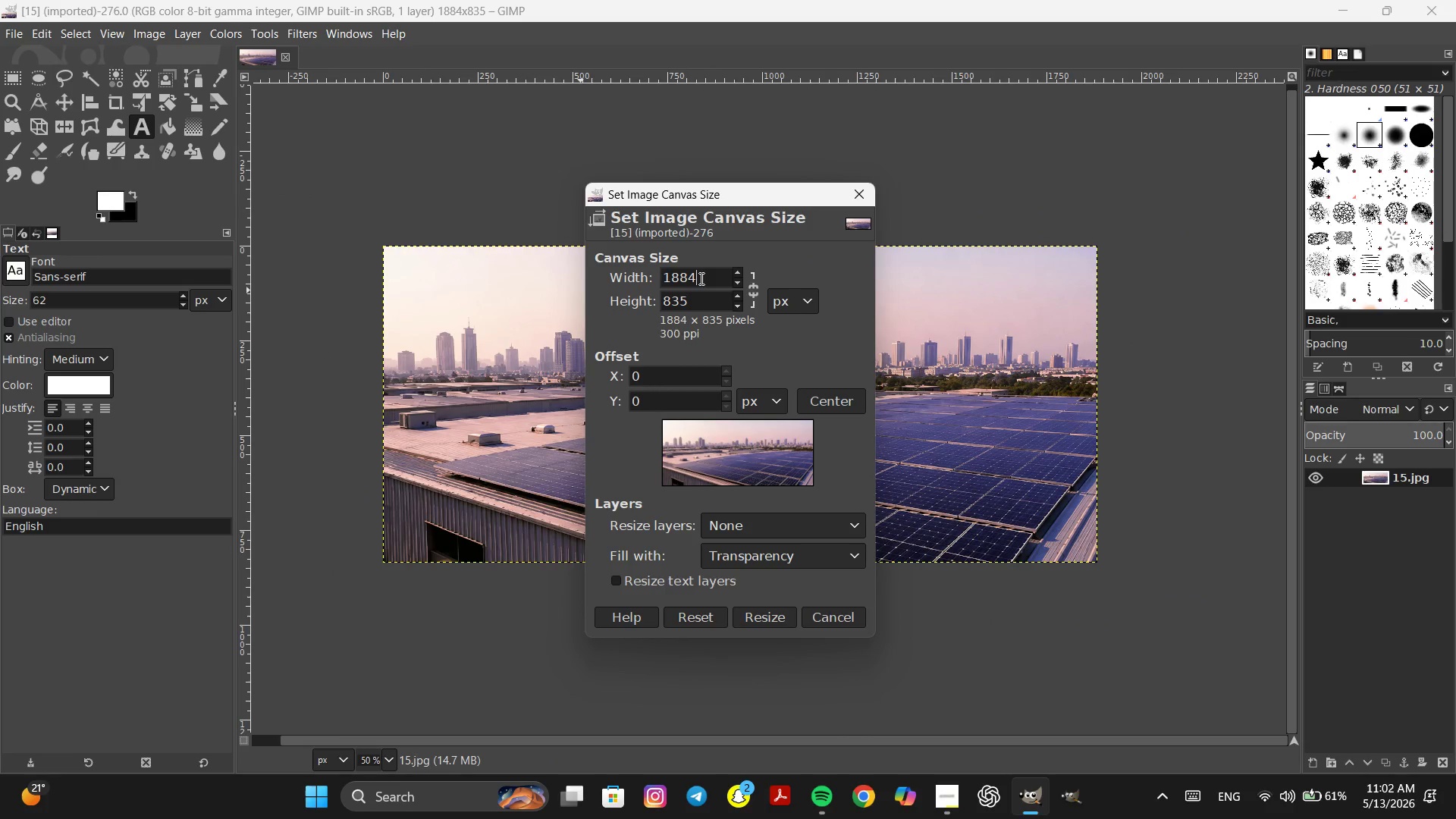 
key(Shift+8)
 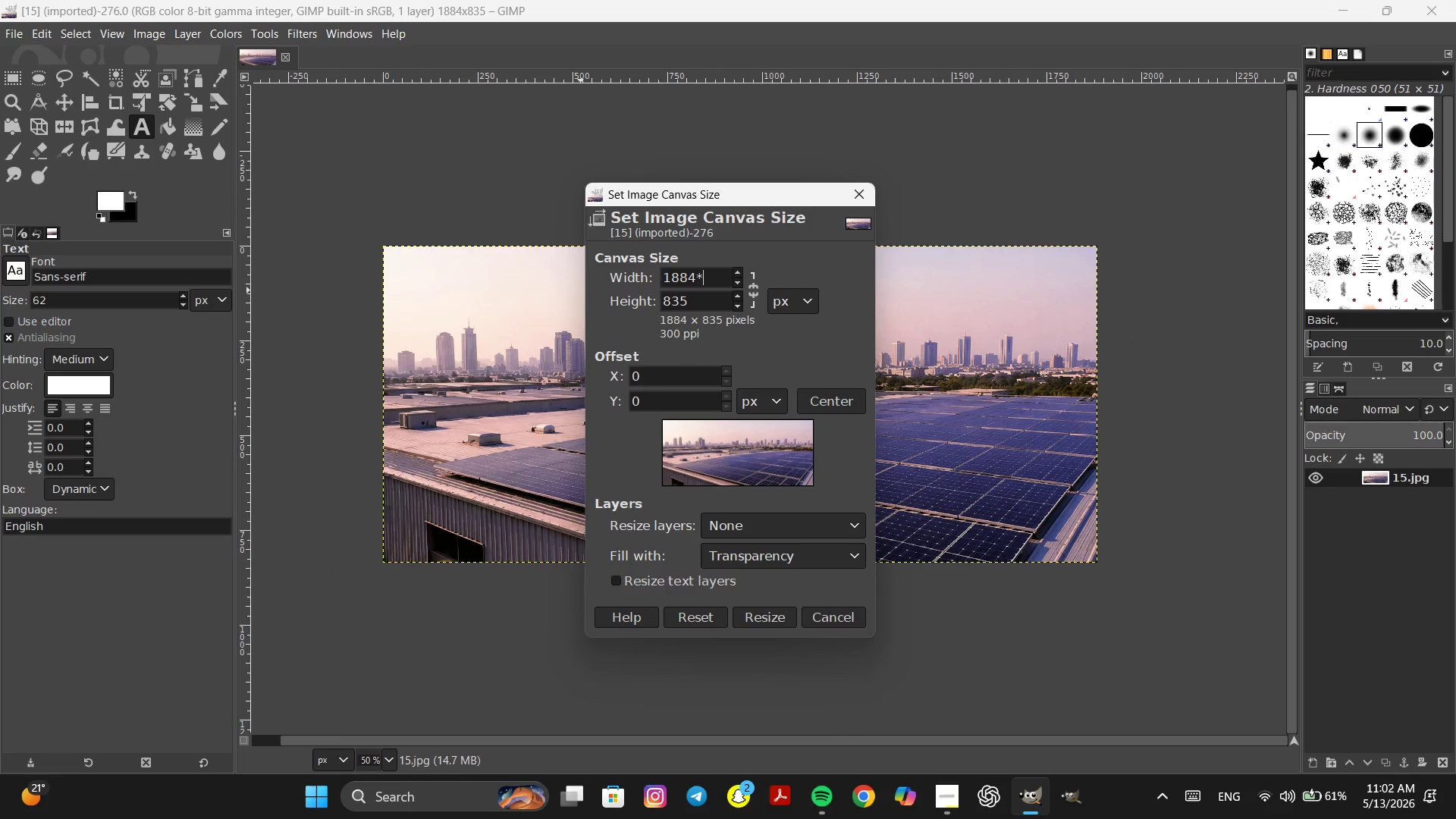 
key(Backspace)
 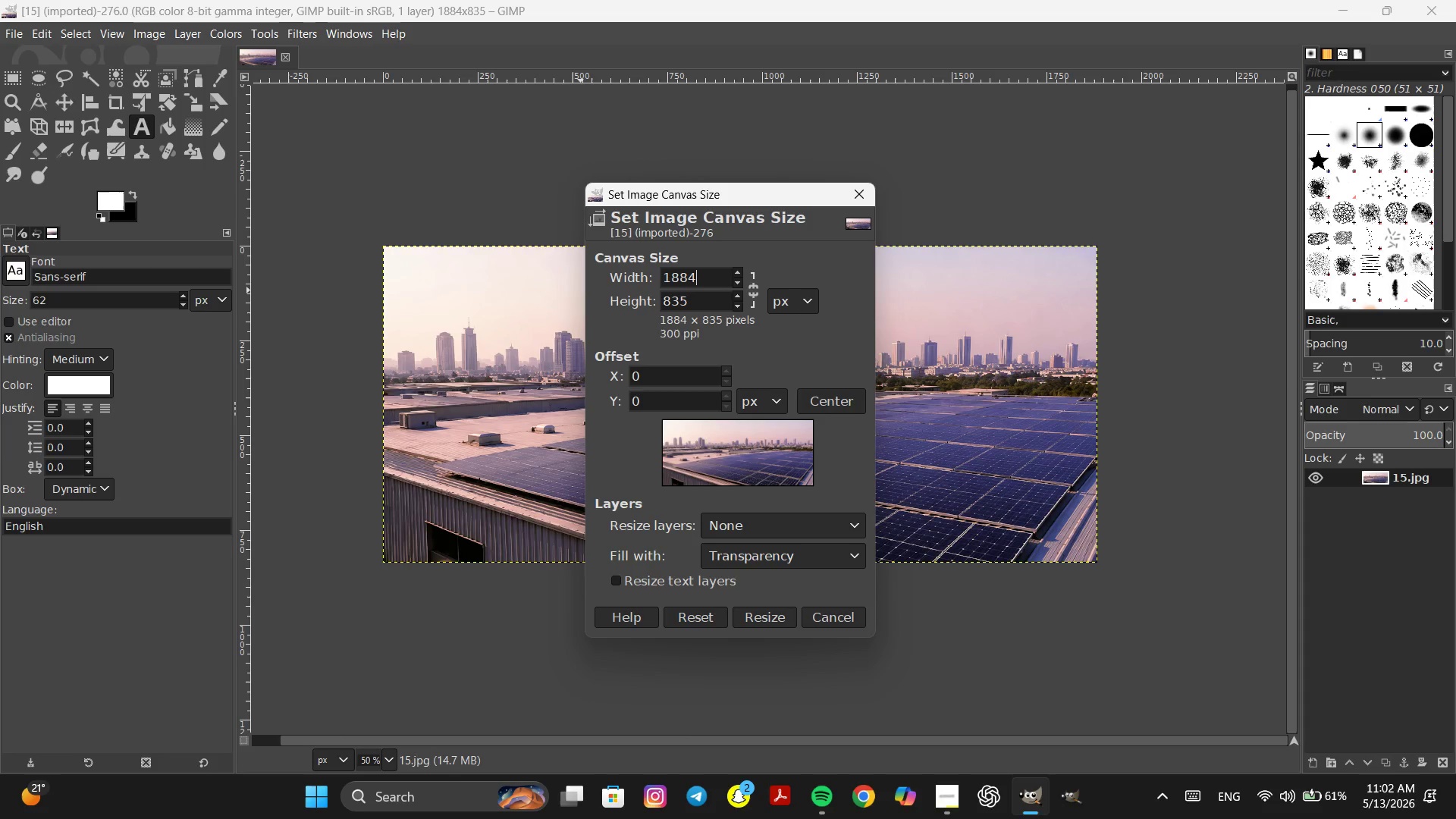 
type(*2)
 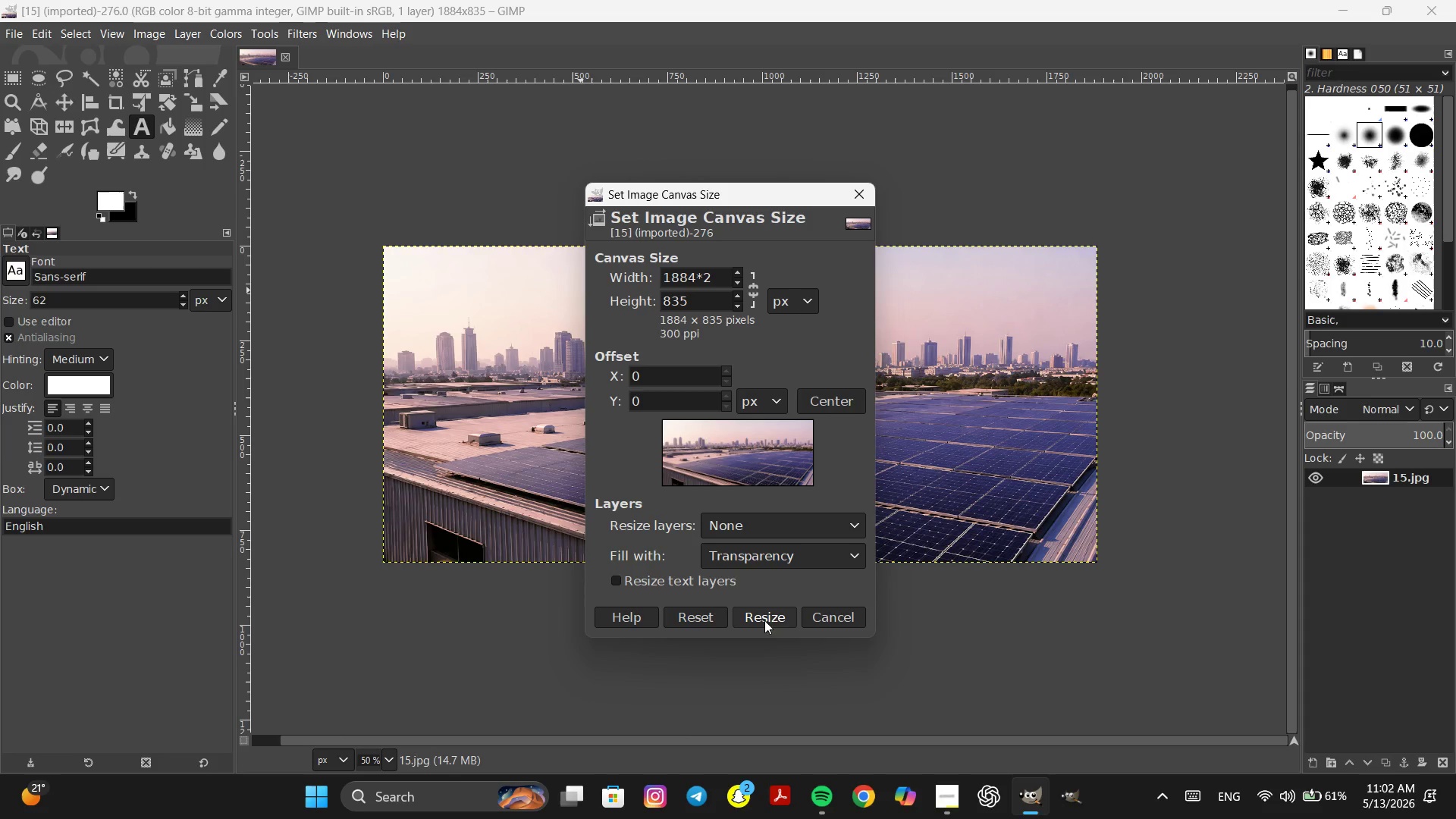 
left_click([770, 616])
 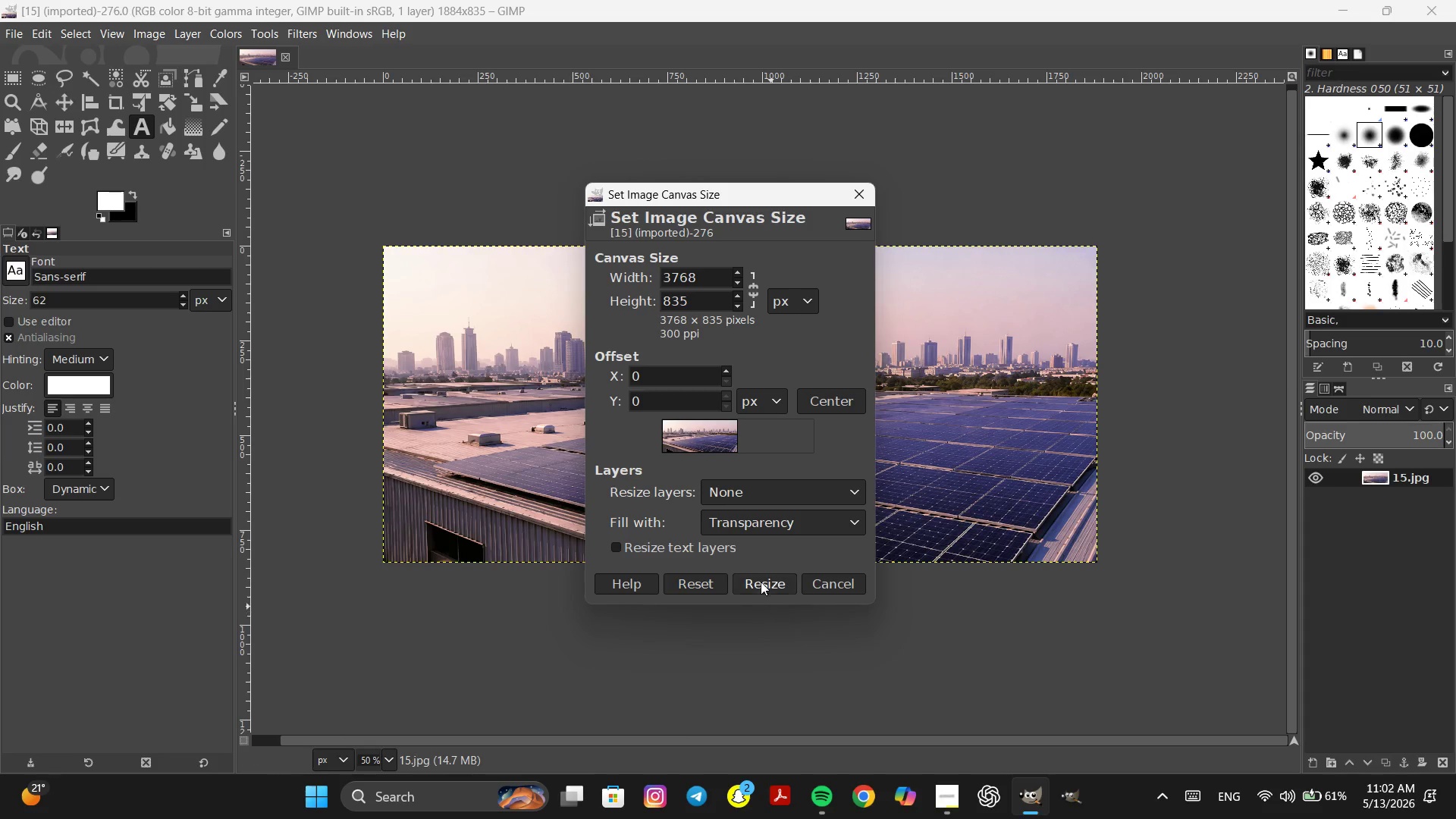 
left_click([761, 581])
 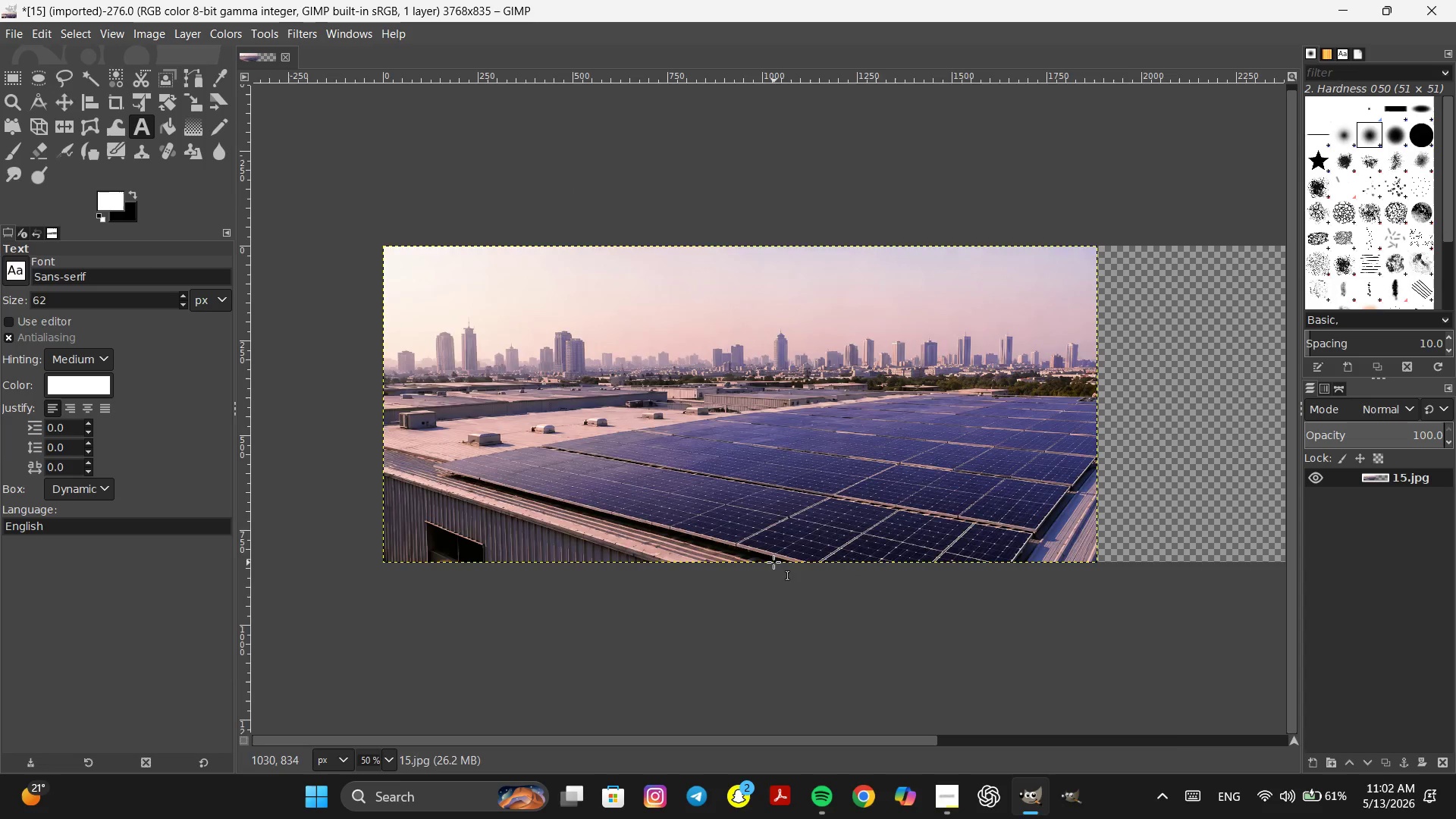 
key(Control+ControlLeft)
 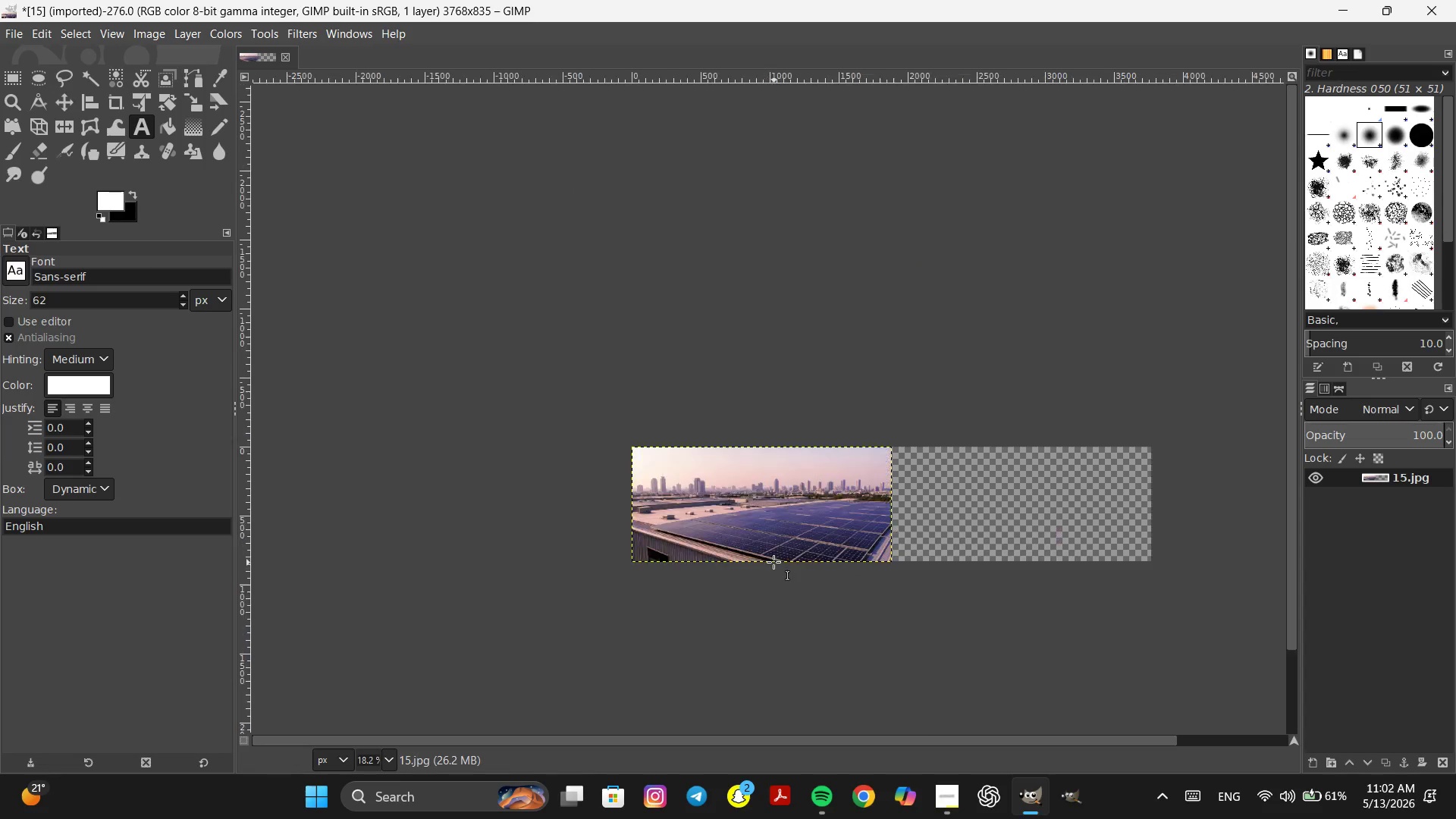 
key(Space)
 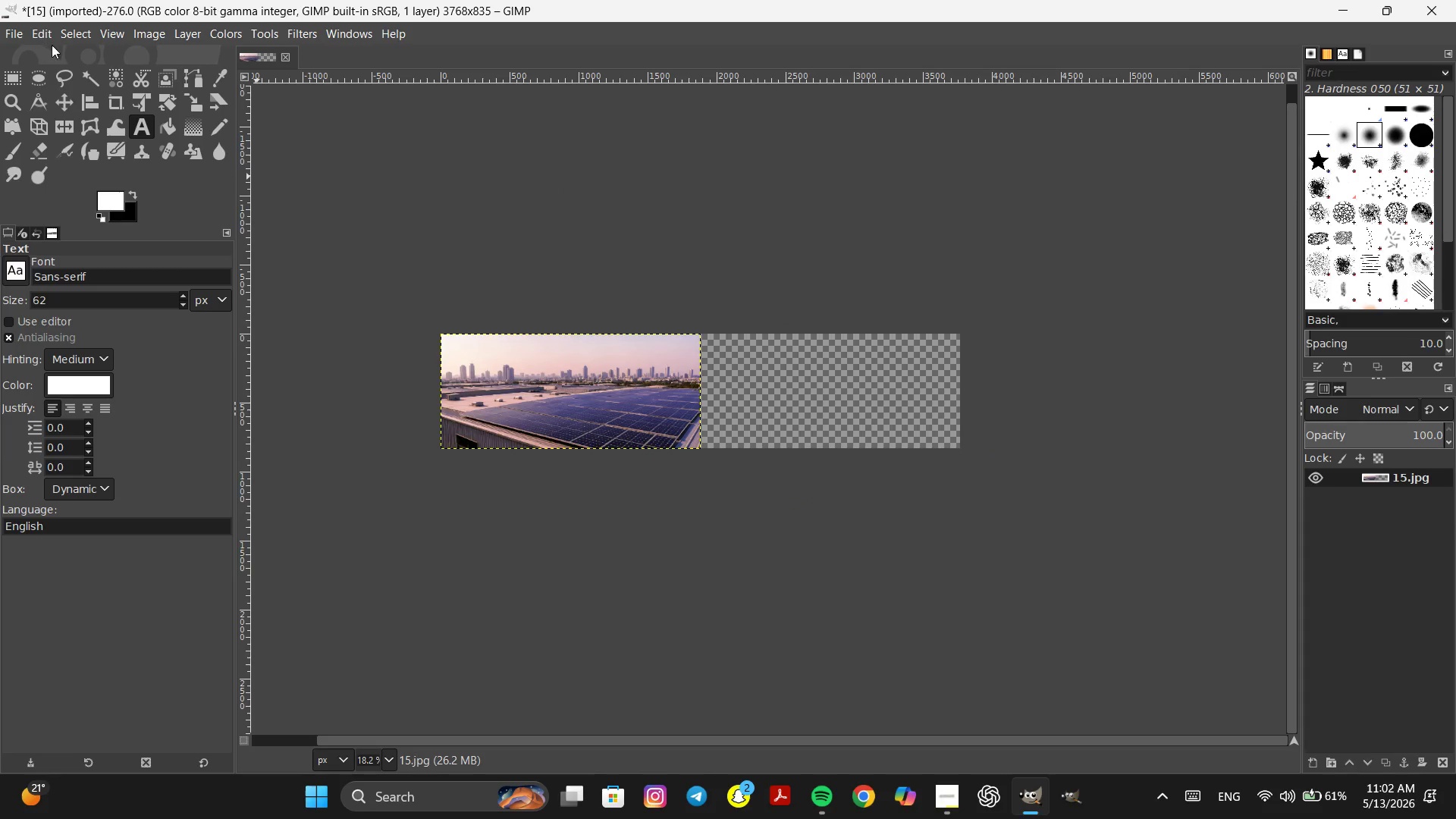 
scroll: coordinate [774, 562], scroll_direction: down, amount: 3.0
 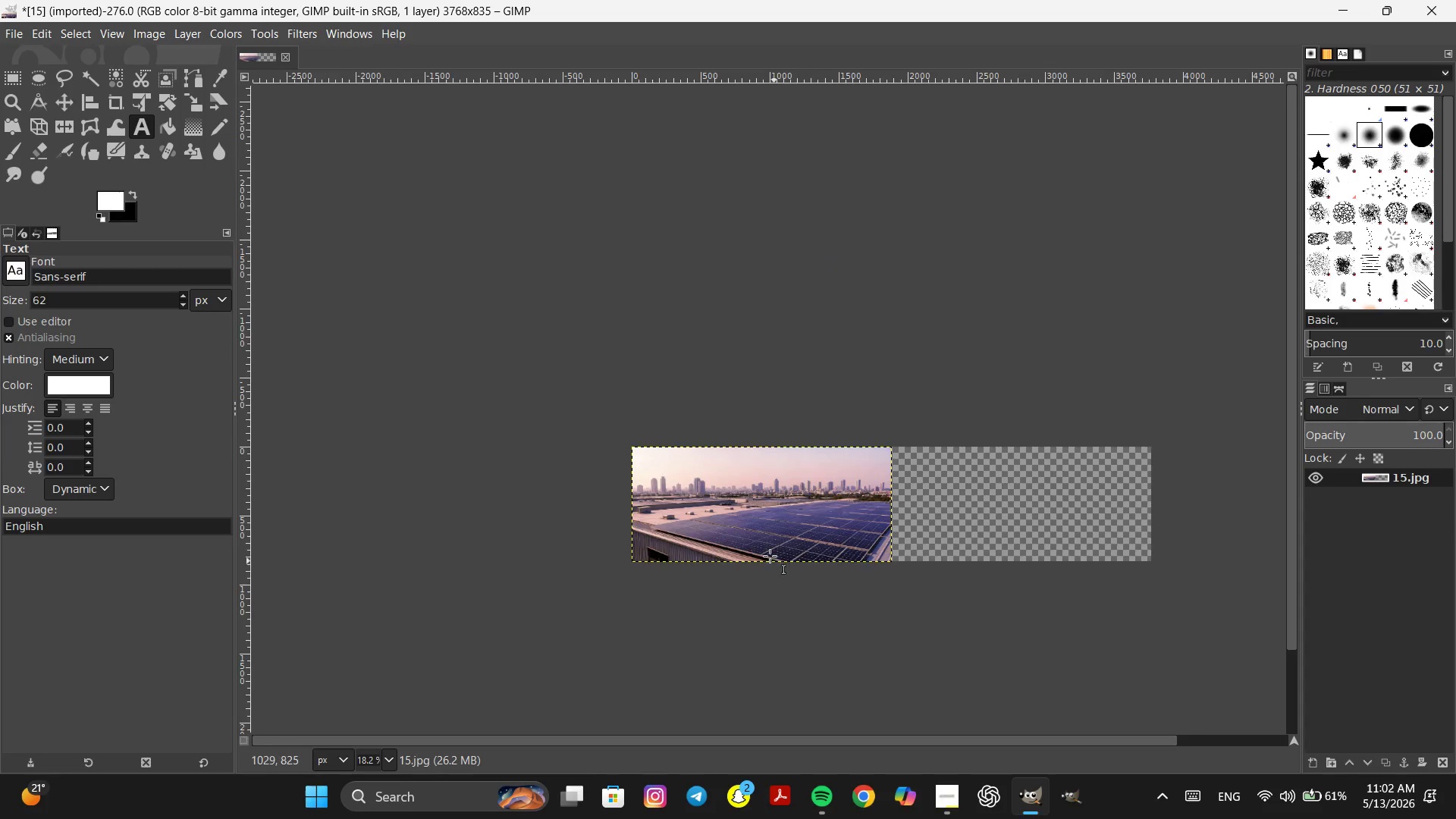 
left_click([11, 24])
 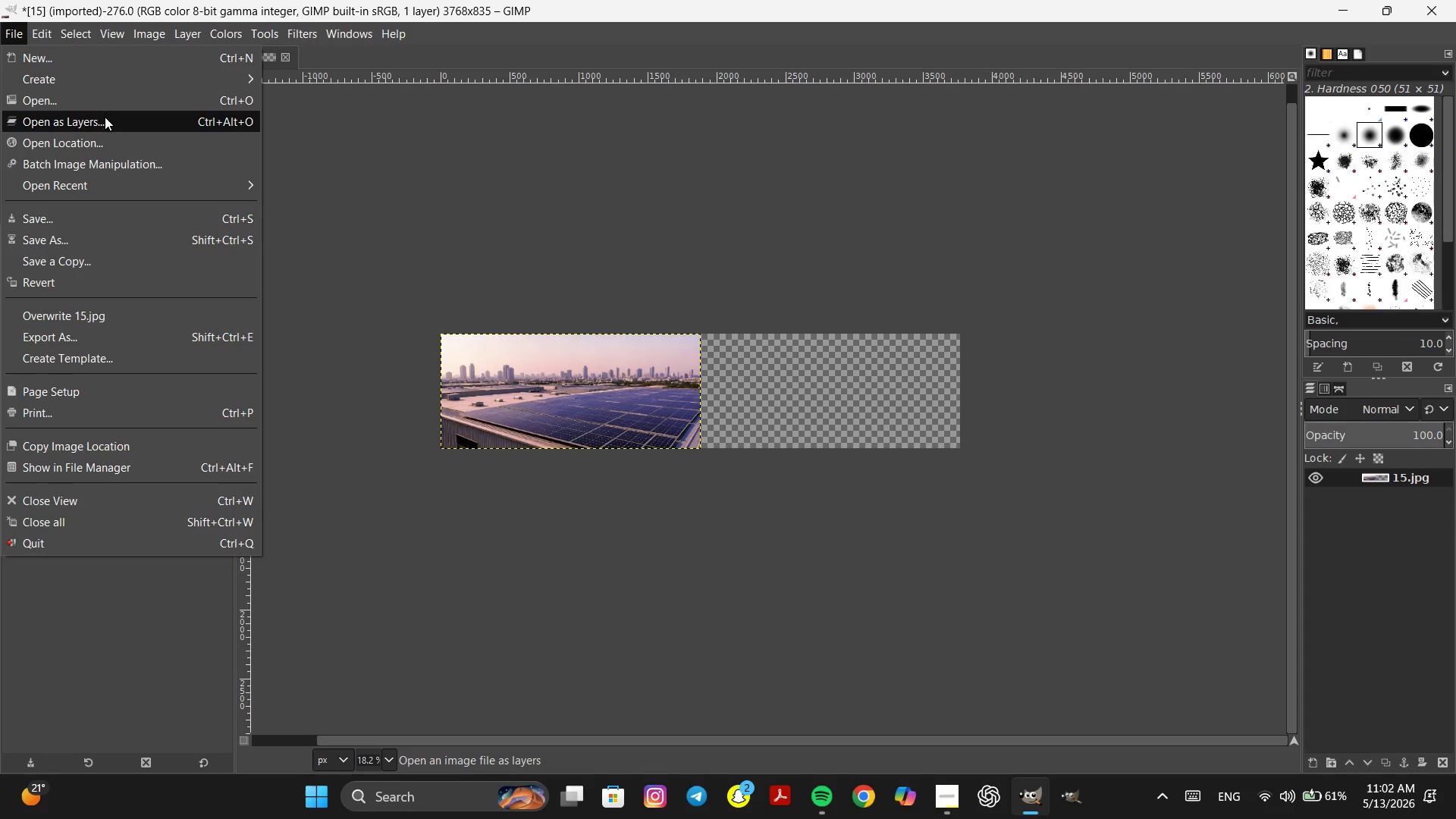 
left_click([101, 121])
 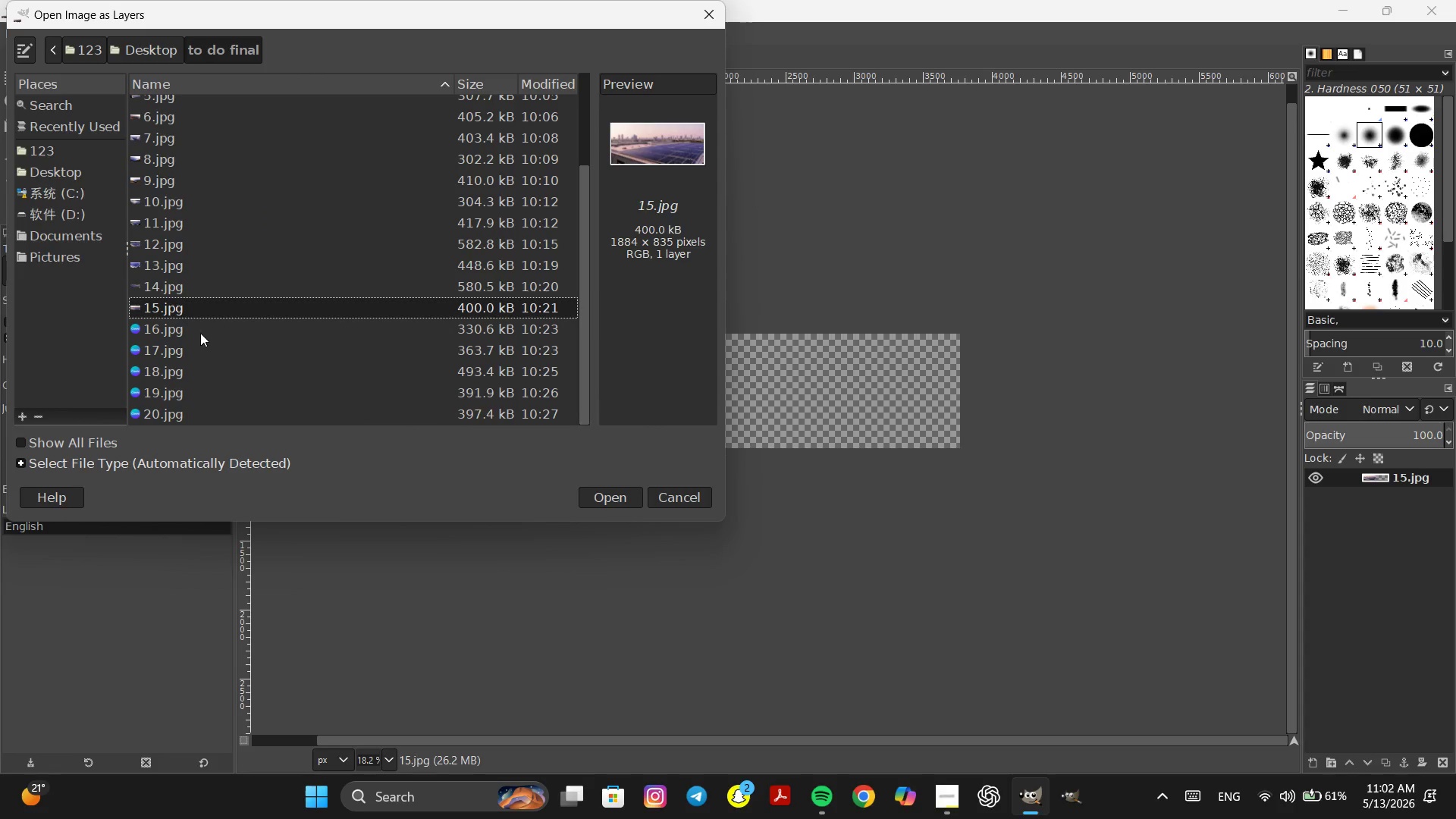 
double_click([200, 333])
 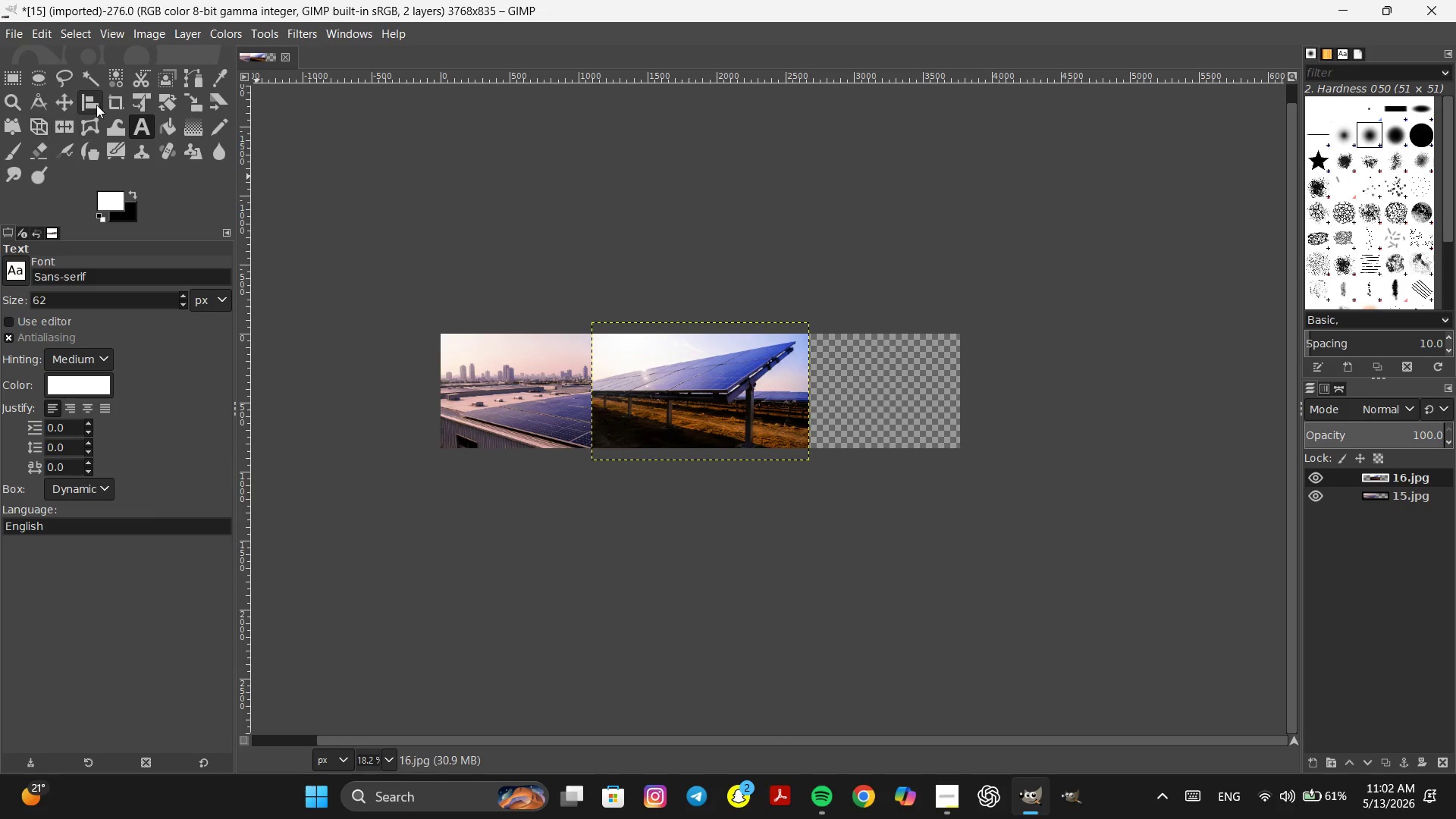 
left_click([56, 105])
 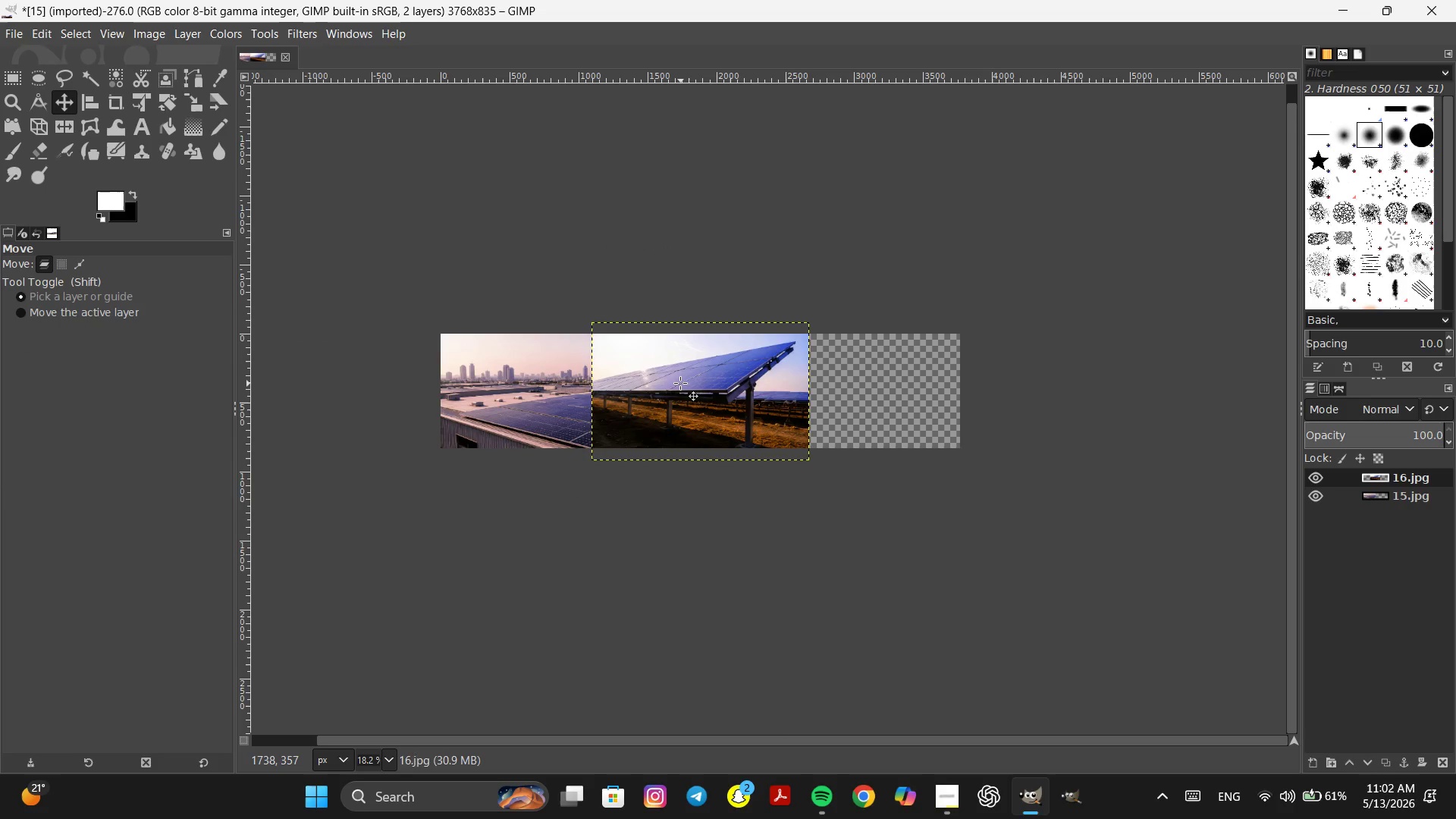 
left_click_drag(start_coordinate=[680, 383], to_coordinate=[837, 380])
 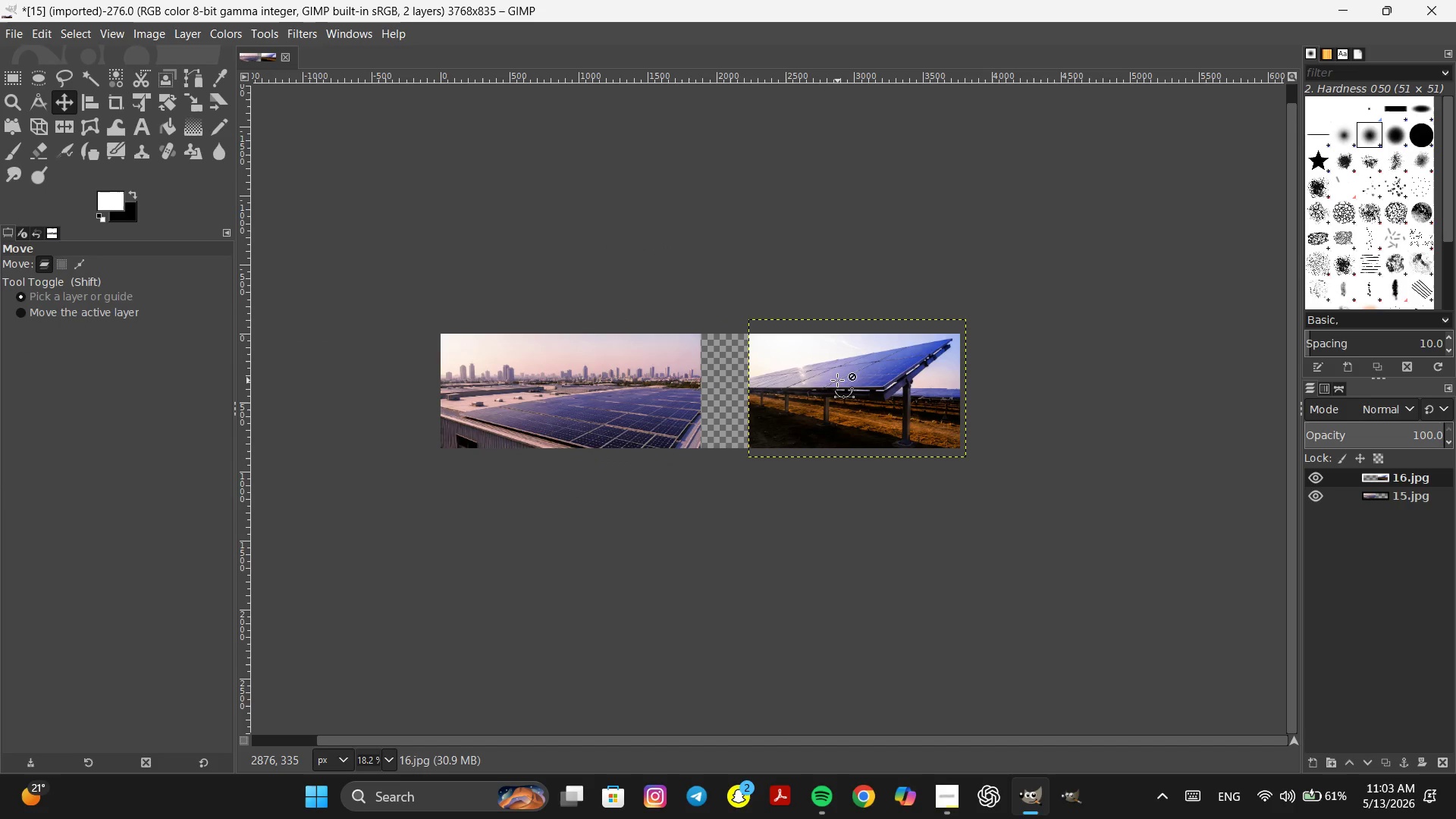 
key(Control+Z)
 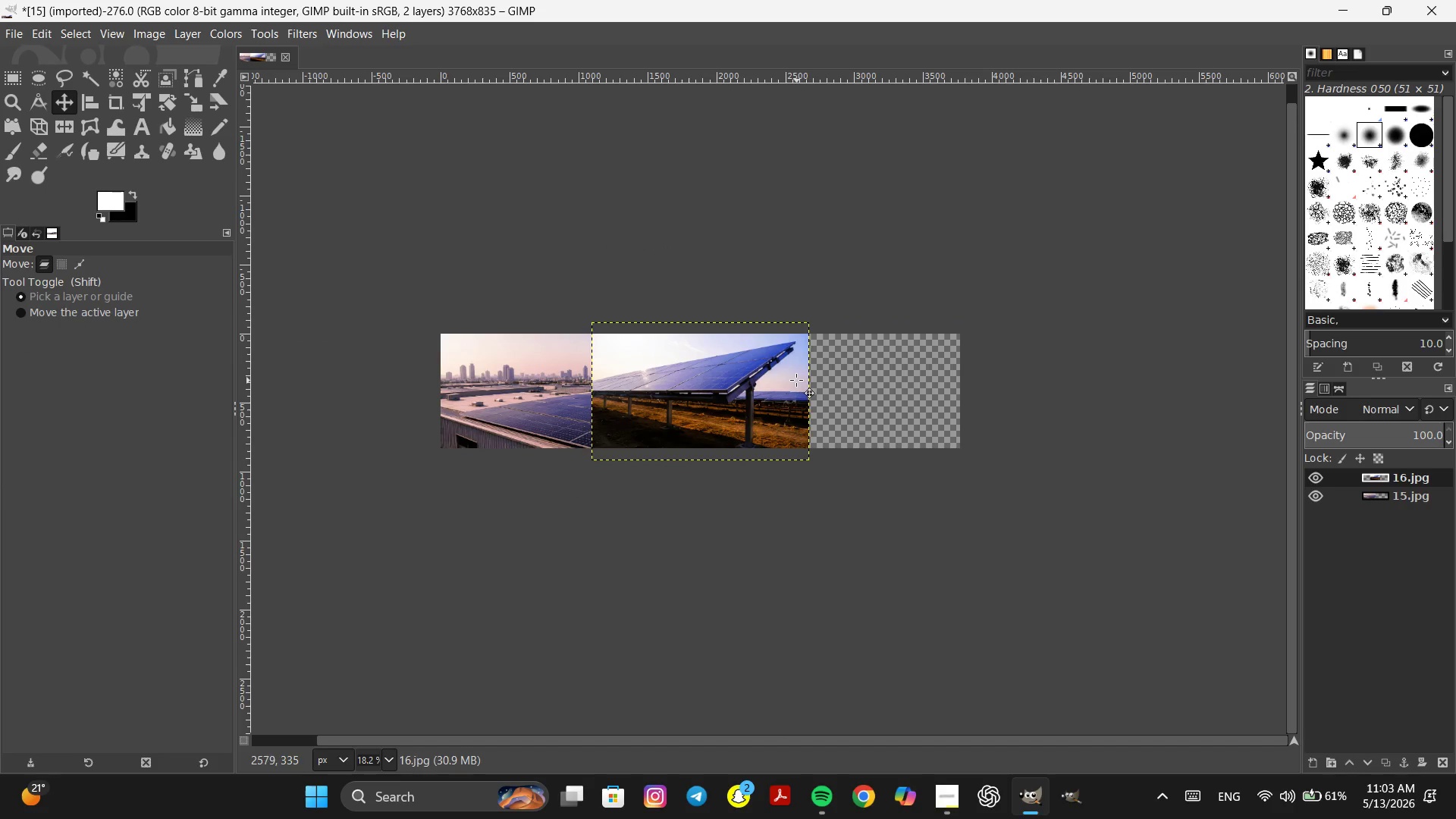 
key(Control+Z)
 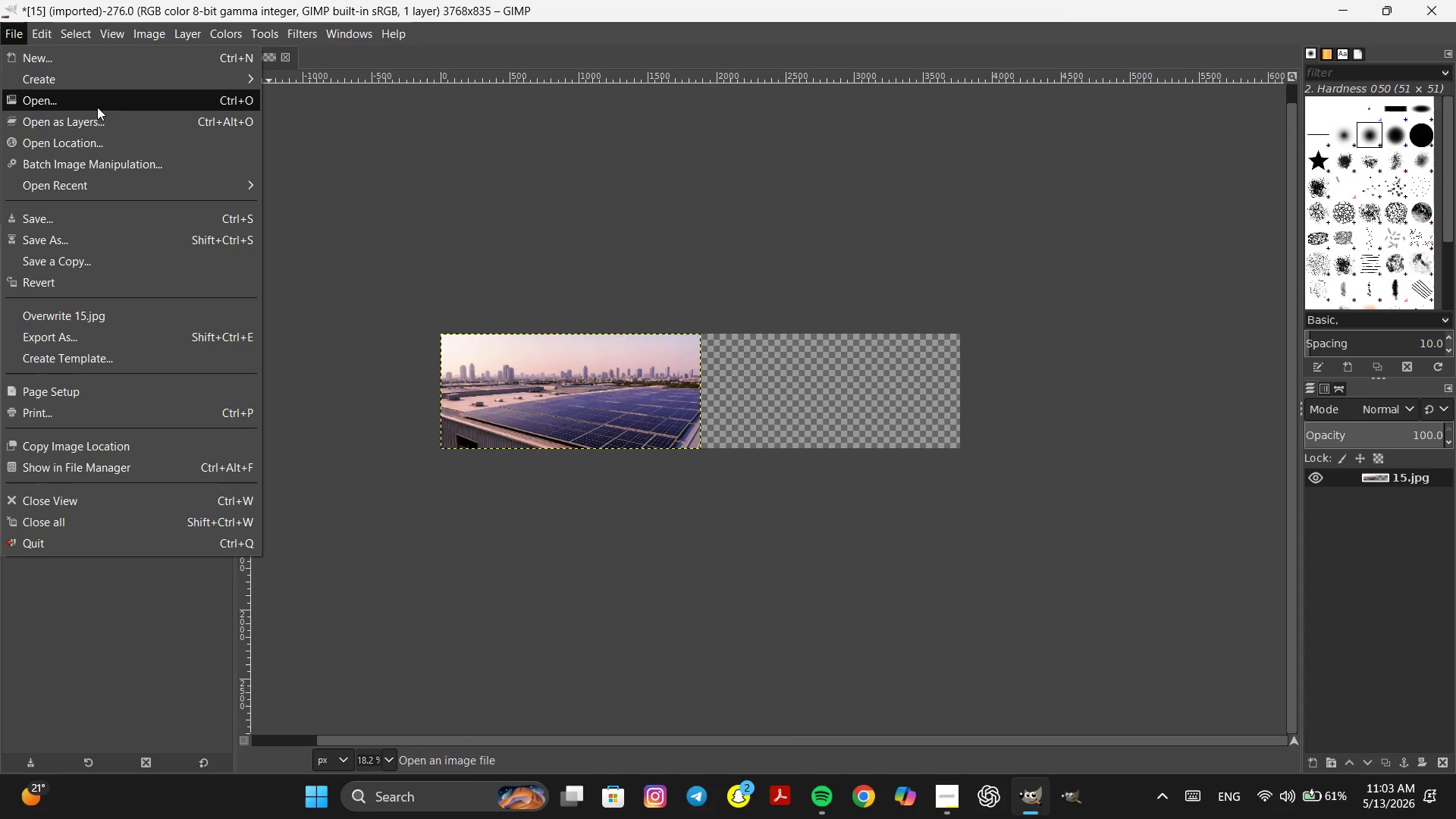 
left_click([100, 122])
 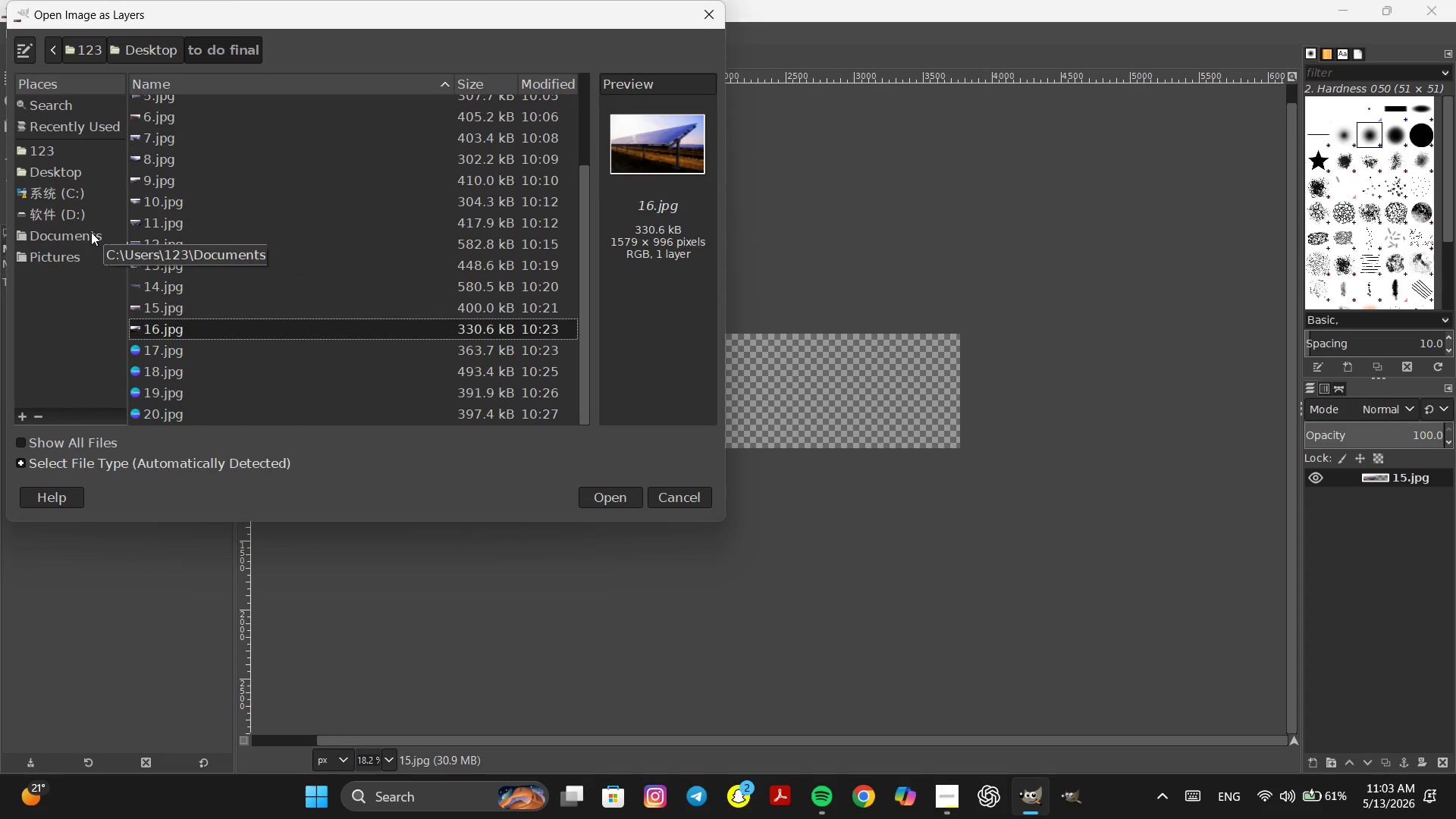 
left_click_drag(start_coordinate=[586, 17], to_coordinate=[646, 33])
 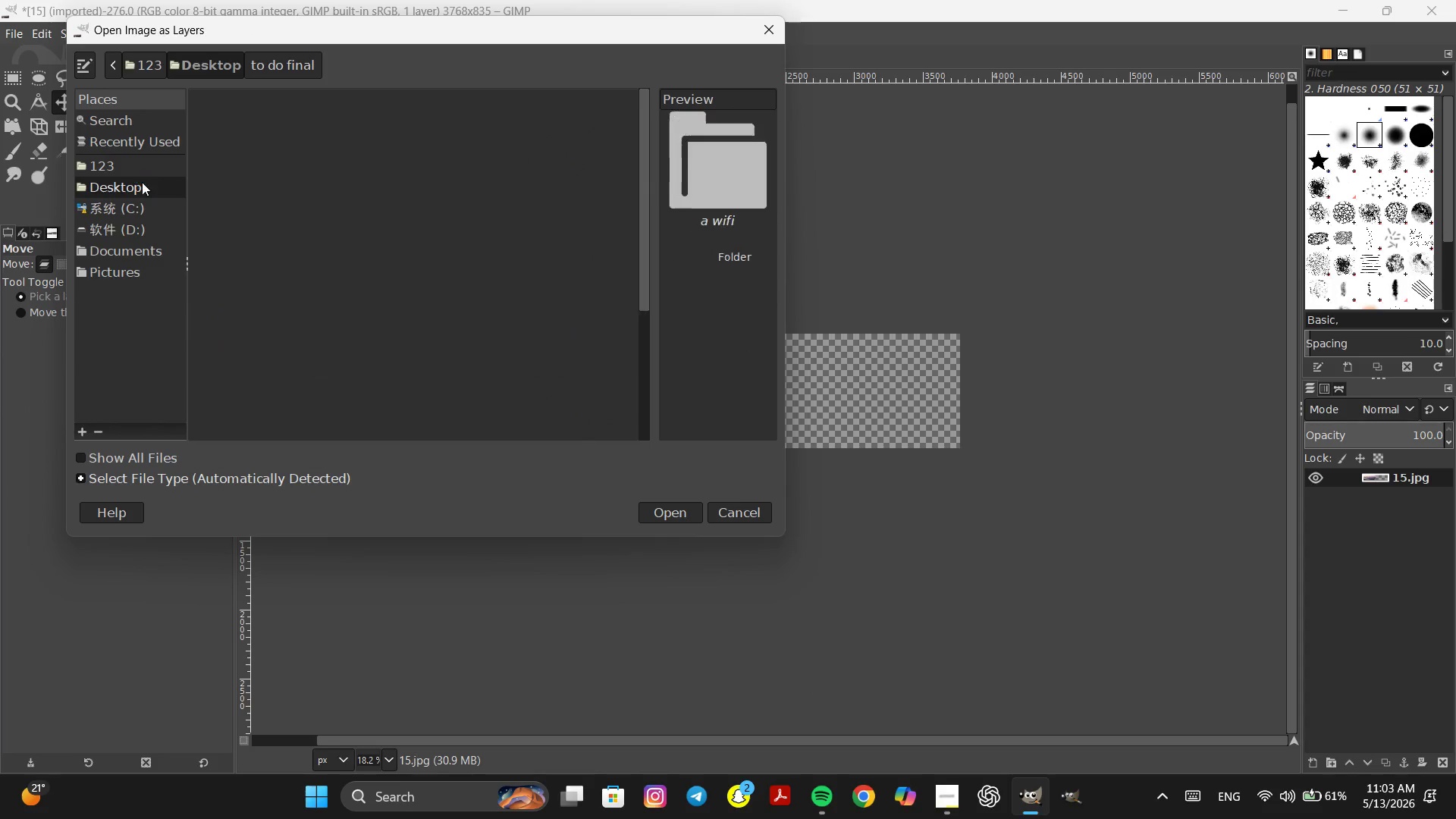 
left_click([238, 301])
 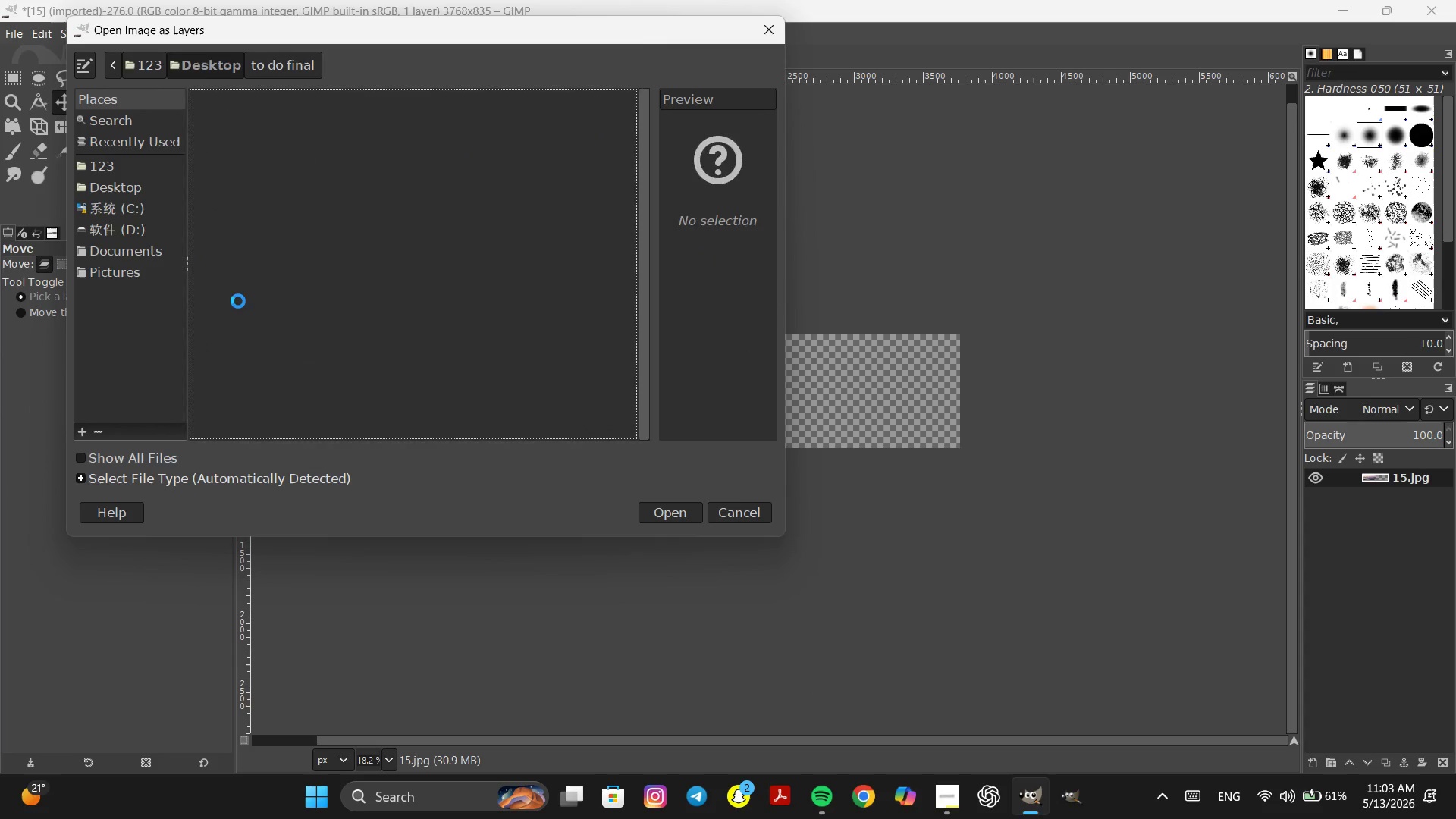 
scroll: coordinate [278, 303], scroll_direction: down, amount: 10.0
 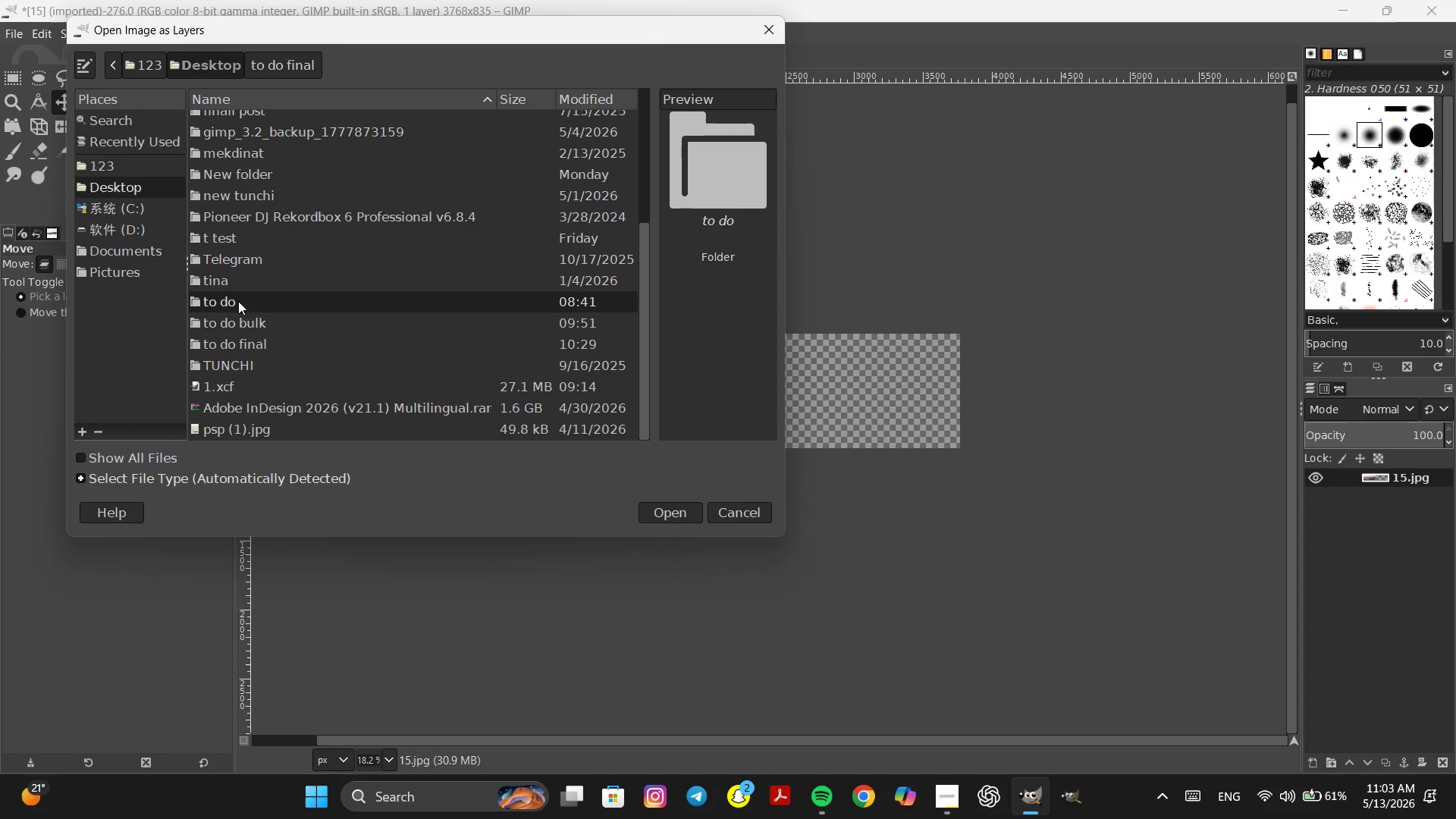 
double_click([238, 301])
 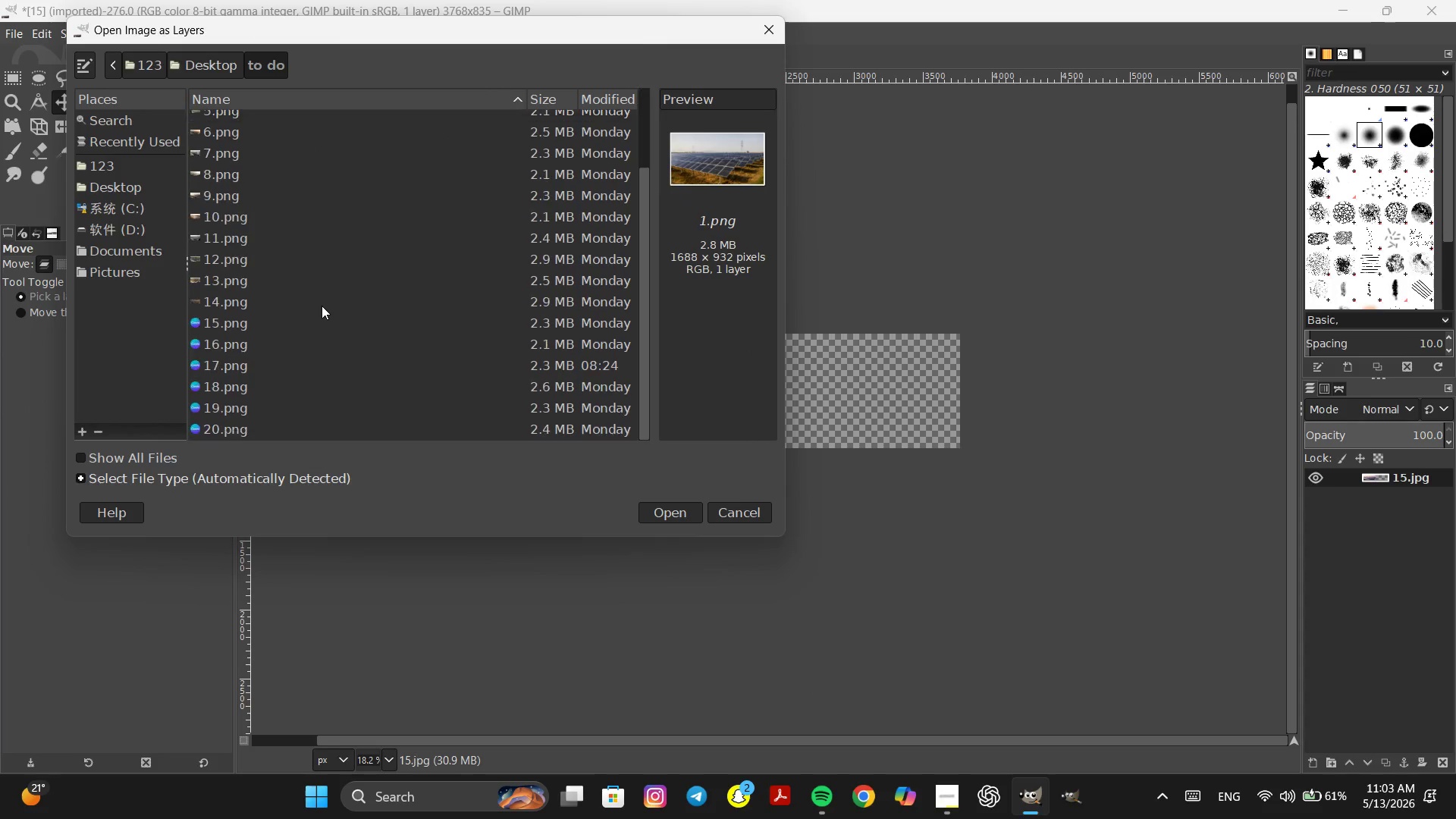 
scroll: coordinate [322, 306], scroll_direction: down, amount: 5.0
 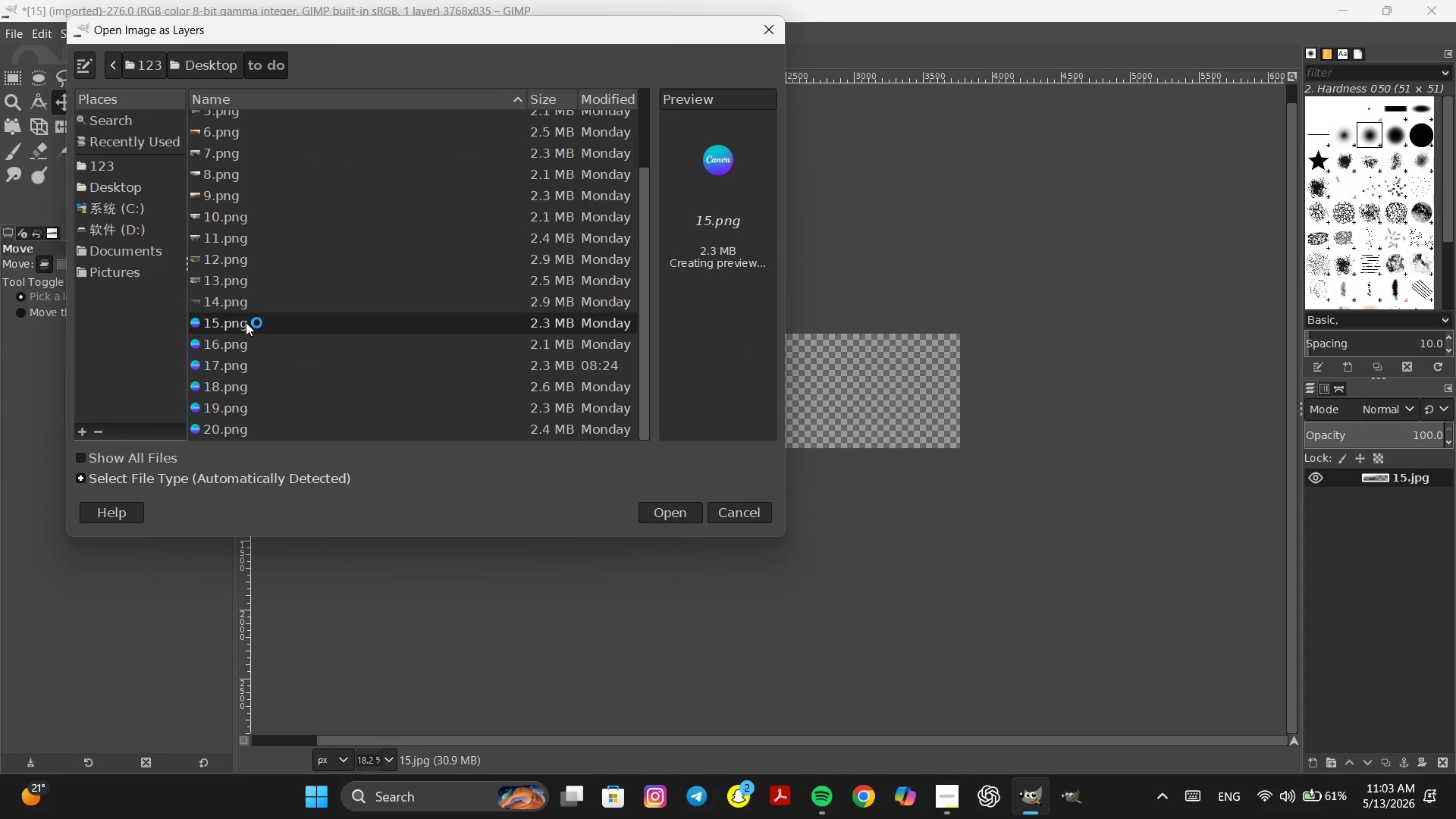 
double_click([246, 322])
 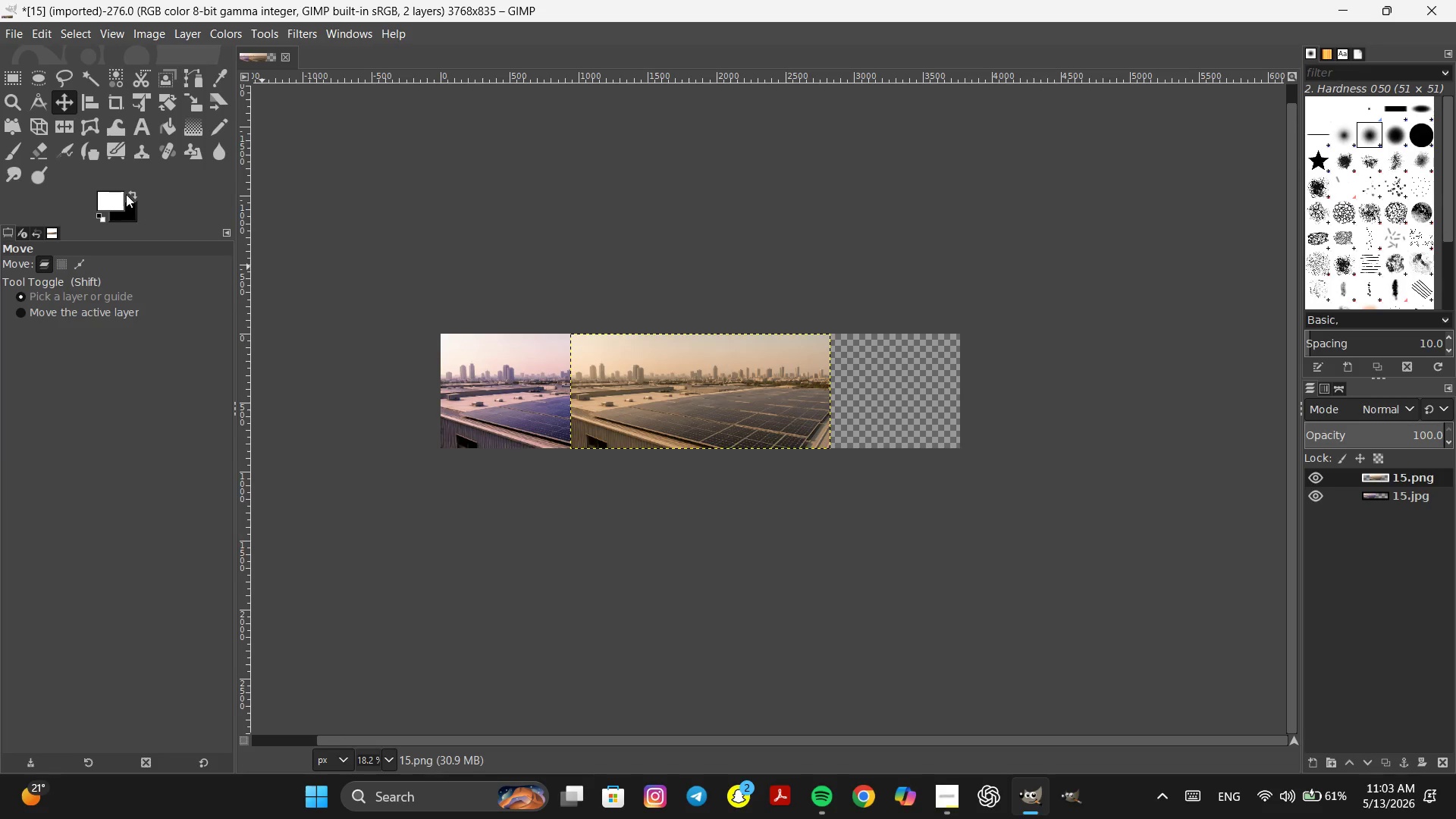 
left_click_drag(start_coordinate=[652, 375], to_coordinate=[783, 376])
 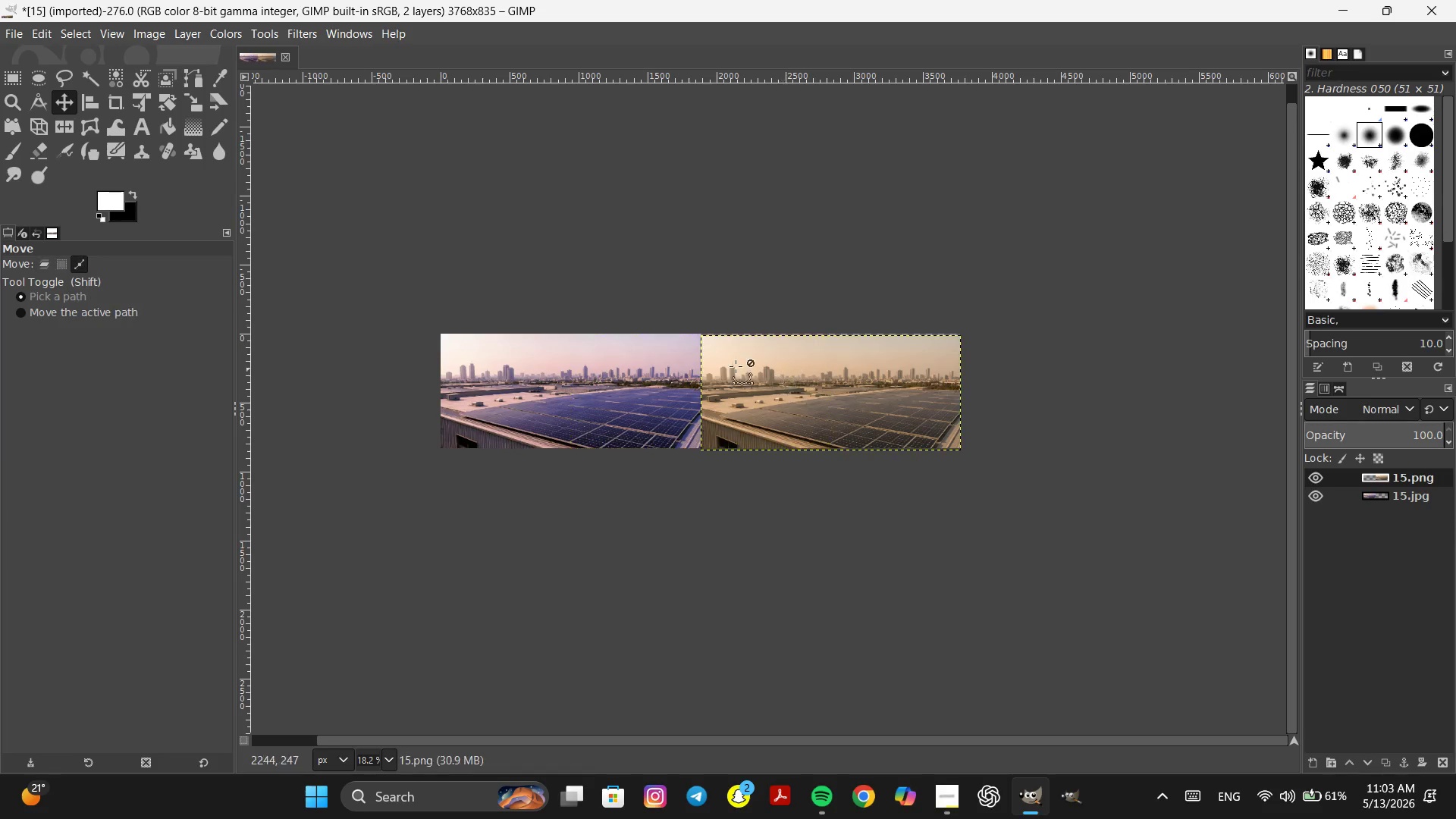 
hold_key(key=ControlLeft, duration=0.97)
 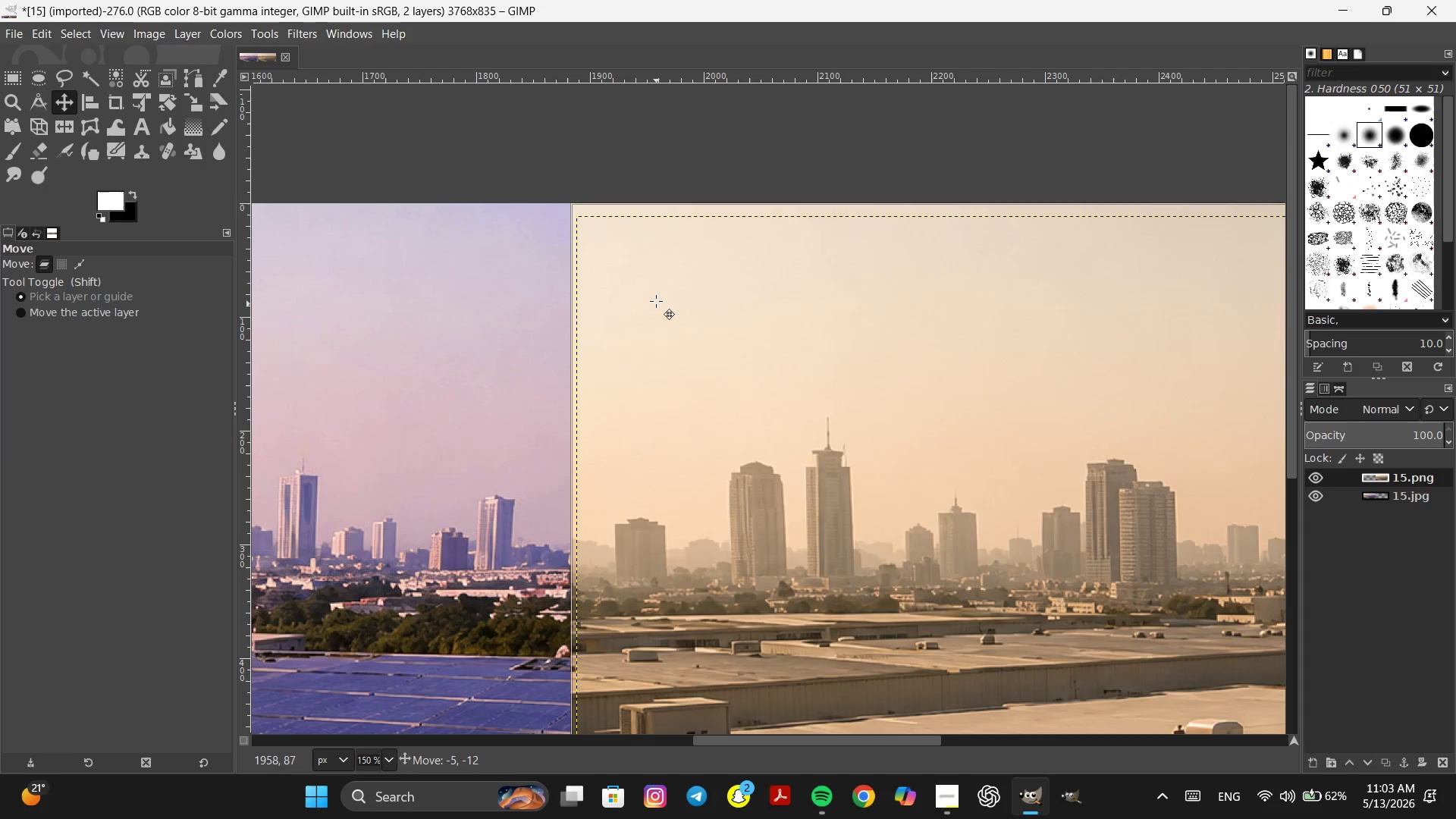 
left_click_drag(start_coordinate=[662, 316], to_coordinate=[656, 300])
 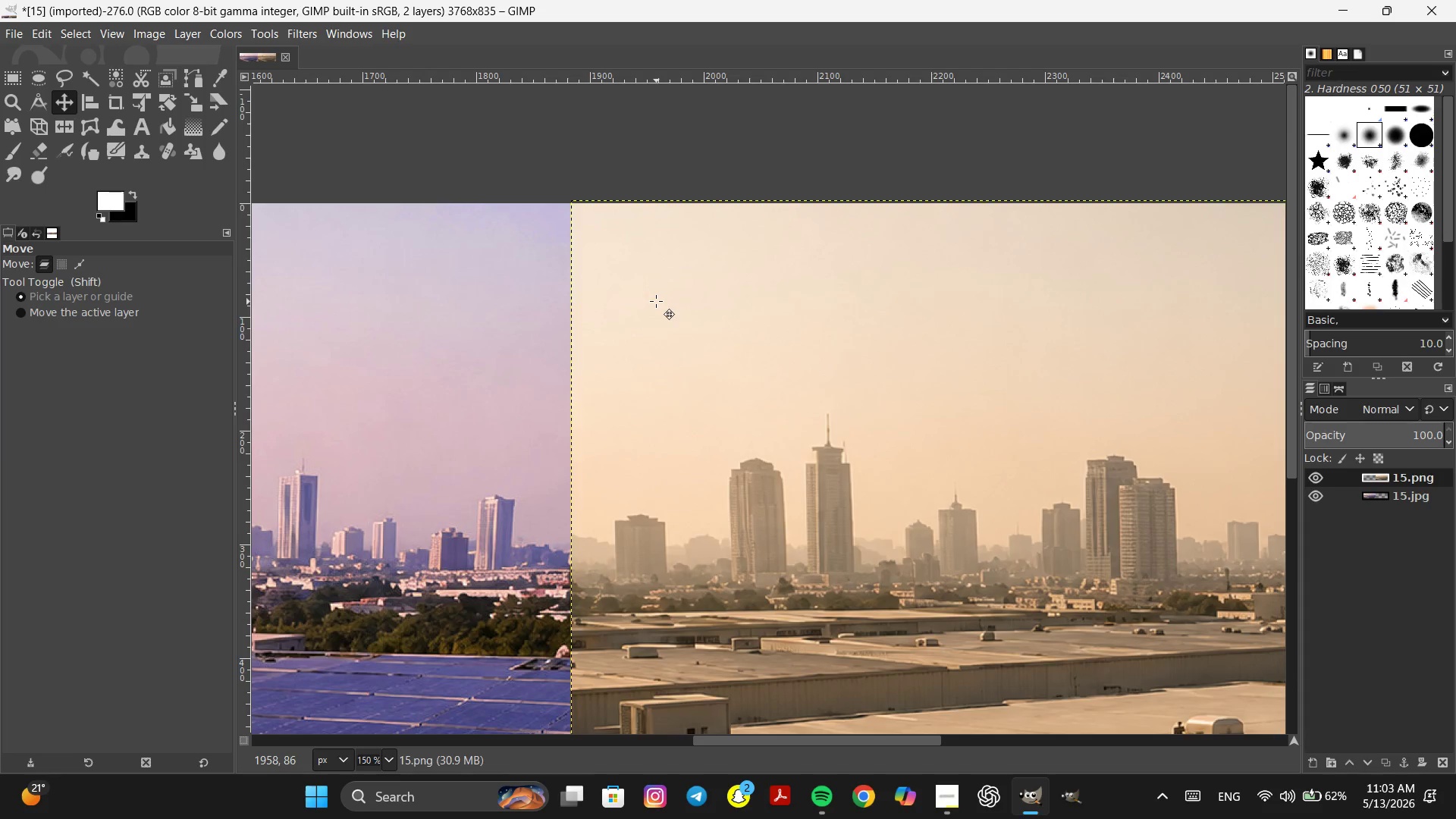 
scroll: coordinate [715, 341], scroll_direction: up, amount: 5.0
 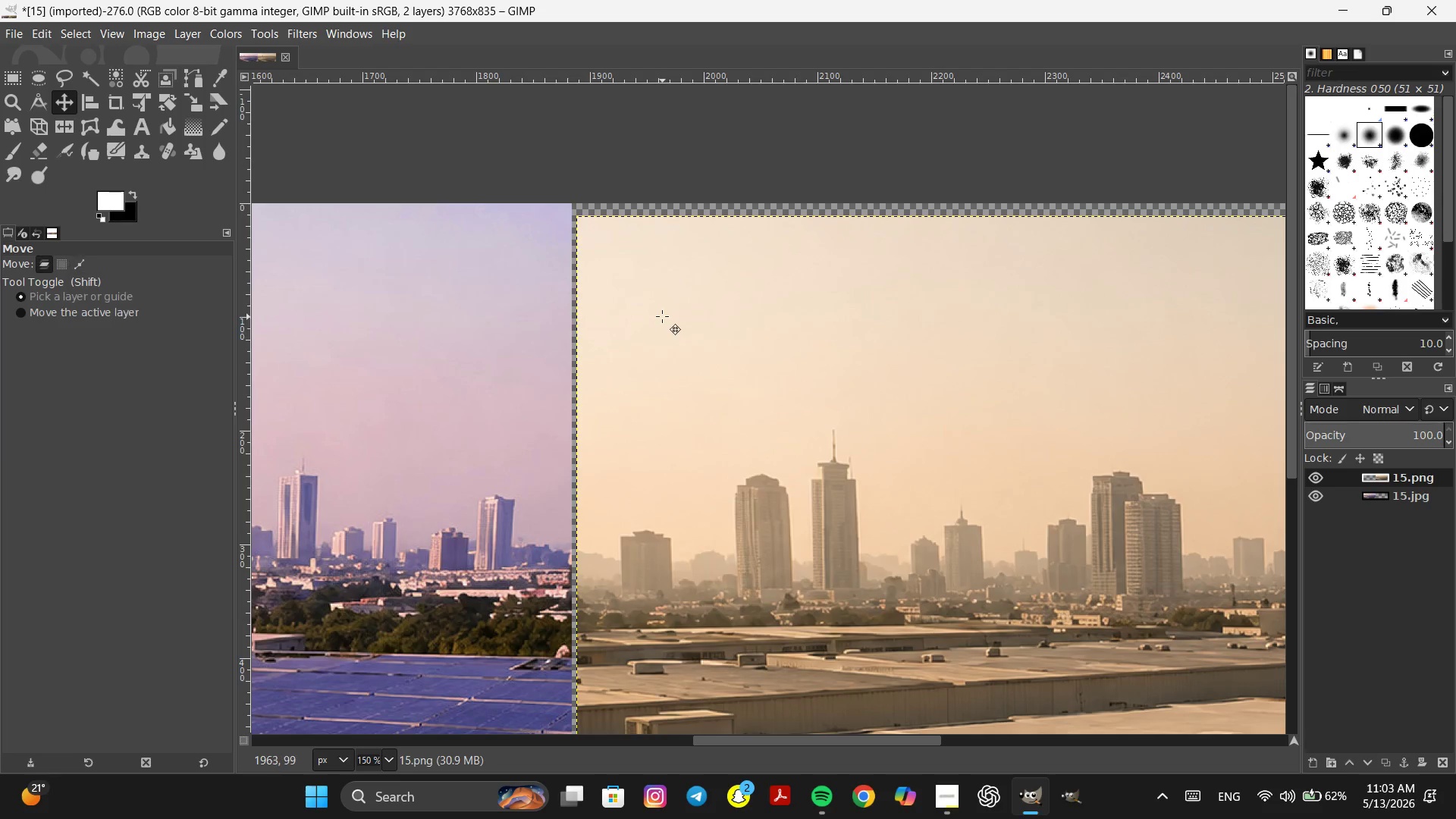 
left_click_drag(start_coordinate=[656, 301], to_coordinate=[657, 306])
 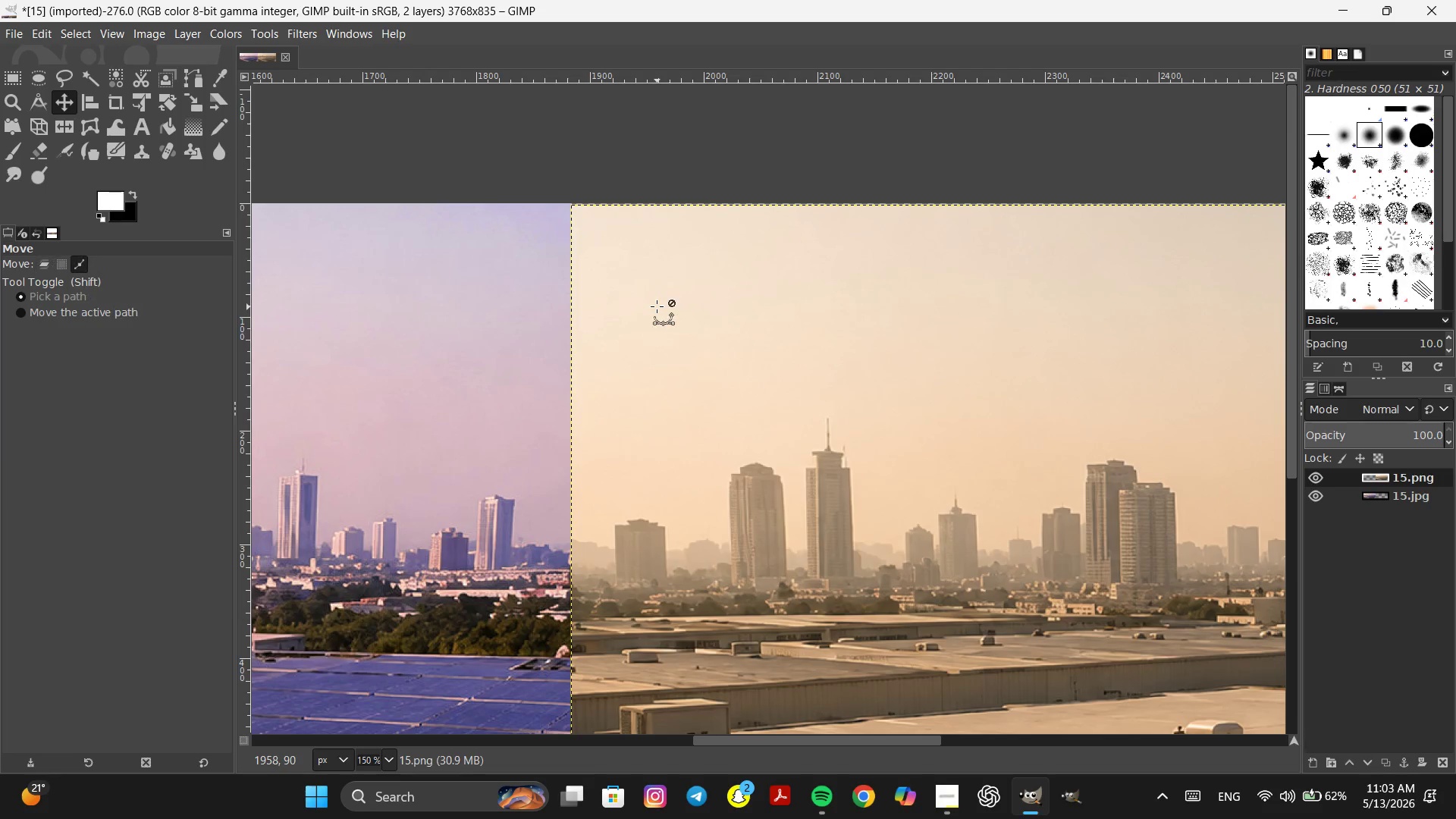 
hold_key(key=ControlLeft, duration=0.52)
scroll: coordinate [657, 306], scroll_direction: down, amount: 2.0
 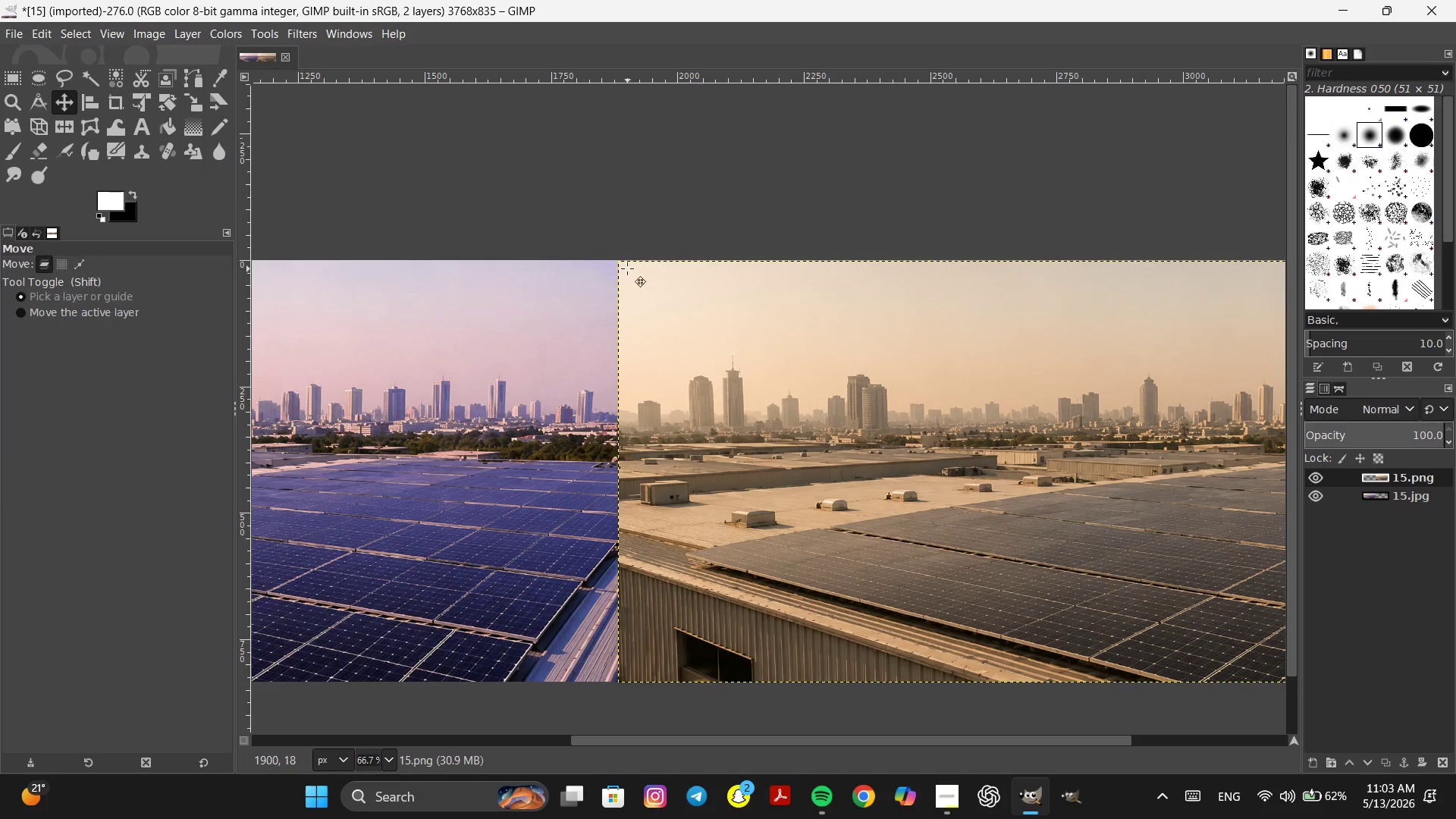 
hold_key(key=ControlLeft, duration=0.95)
 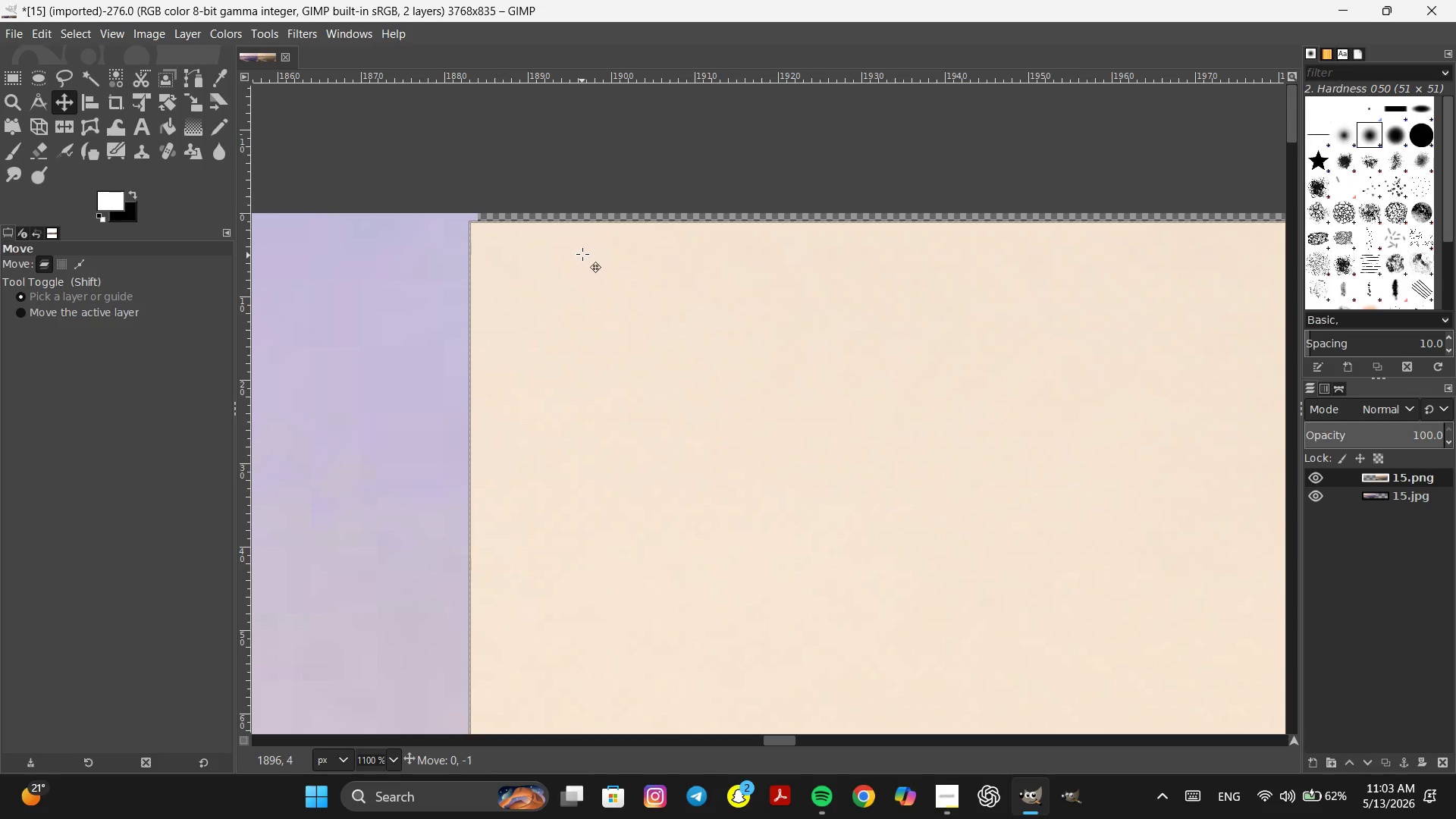 
left_click_drag(start_coordinate=[578, 256], to_coordinate=[590, 251])
 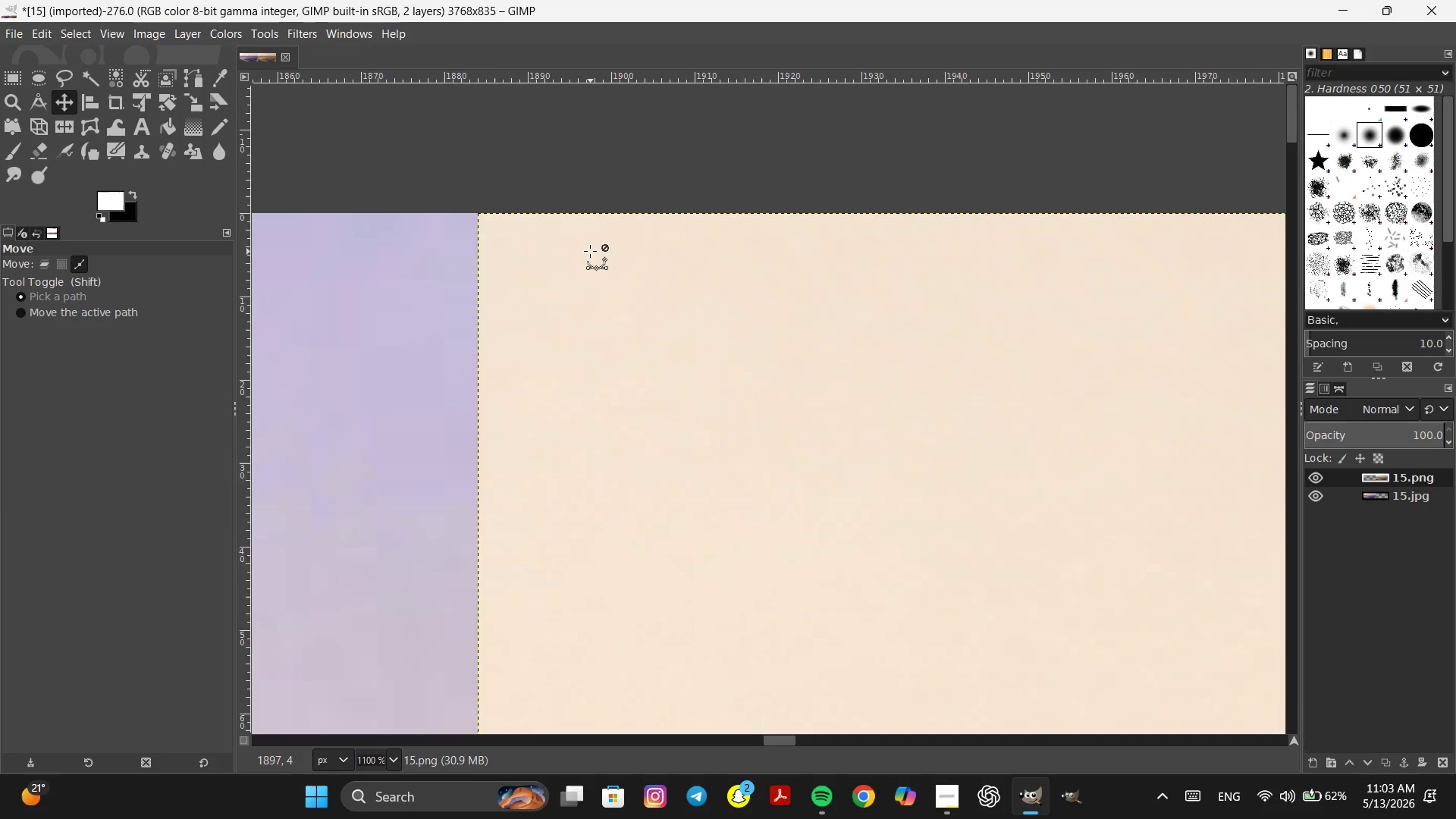 
scroll: coordinate [628, 262], scroll_direction: up, amount: 6.0
 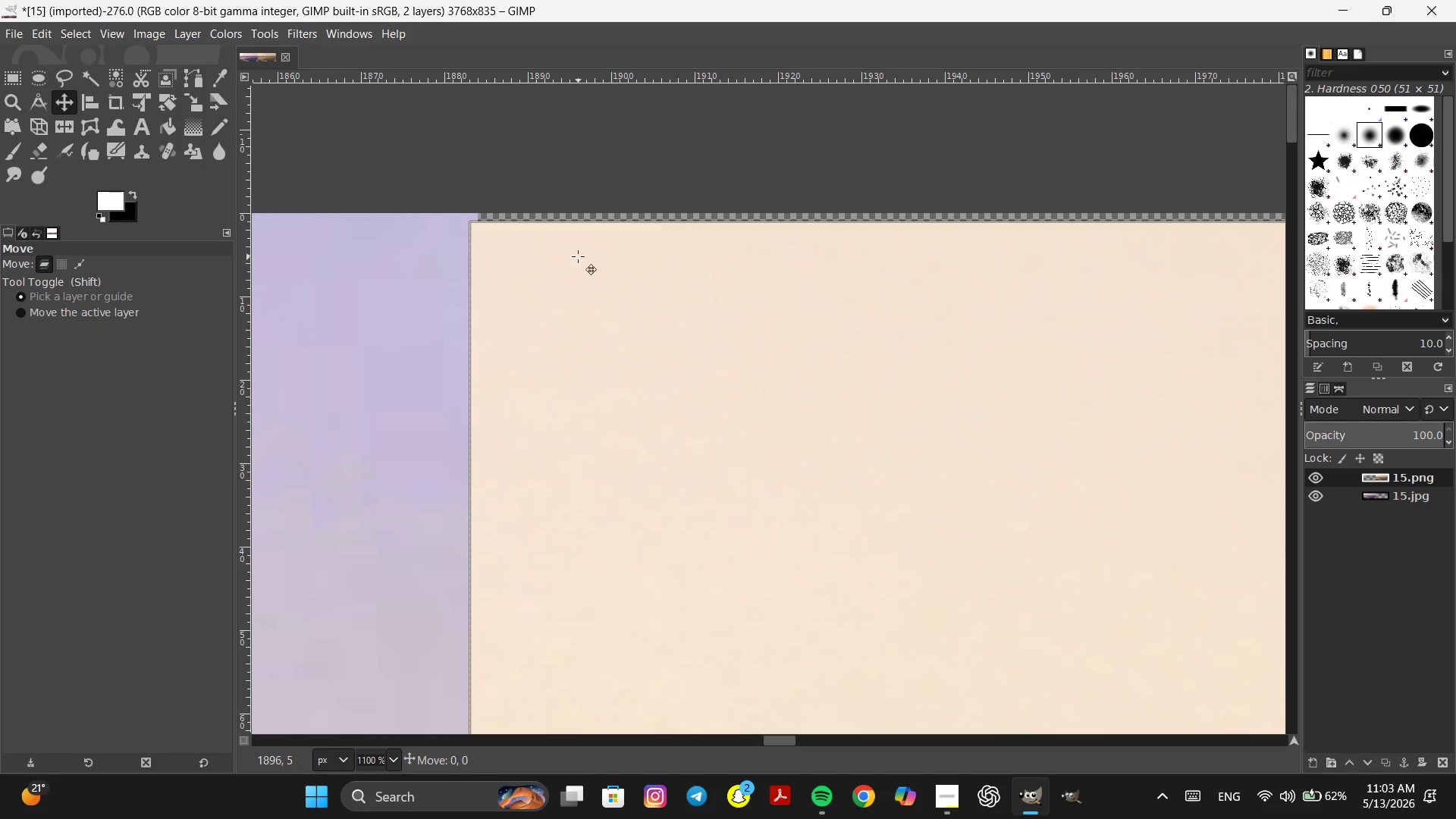 
hold_key(key=ControlLeft, duration=0.8)
scroll: coordinate [590, 251], scroll_direction: down, amount: 11.0
 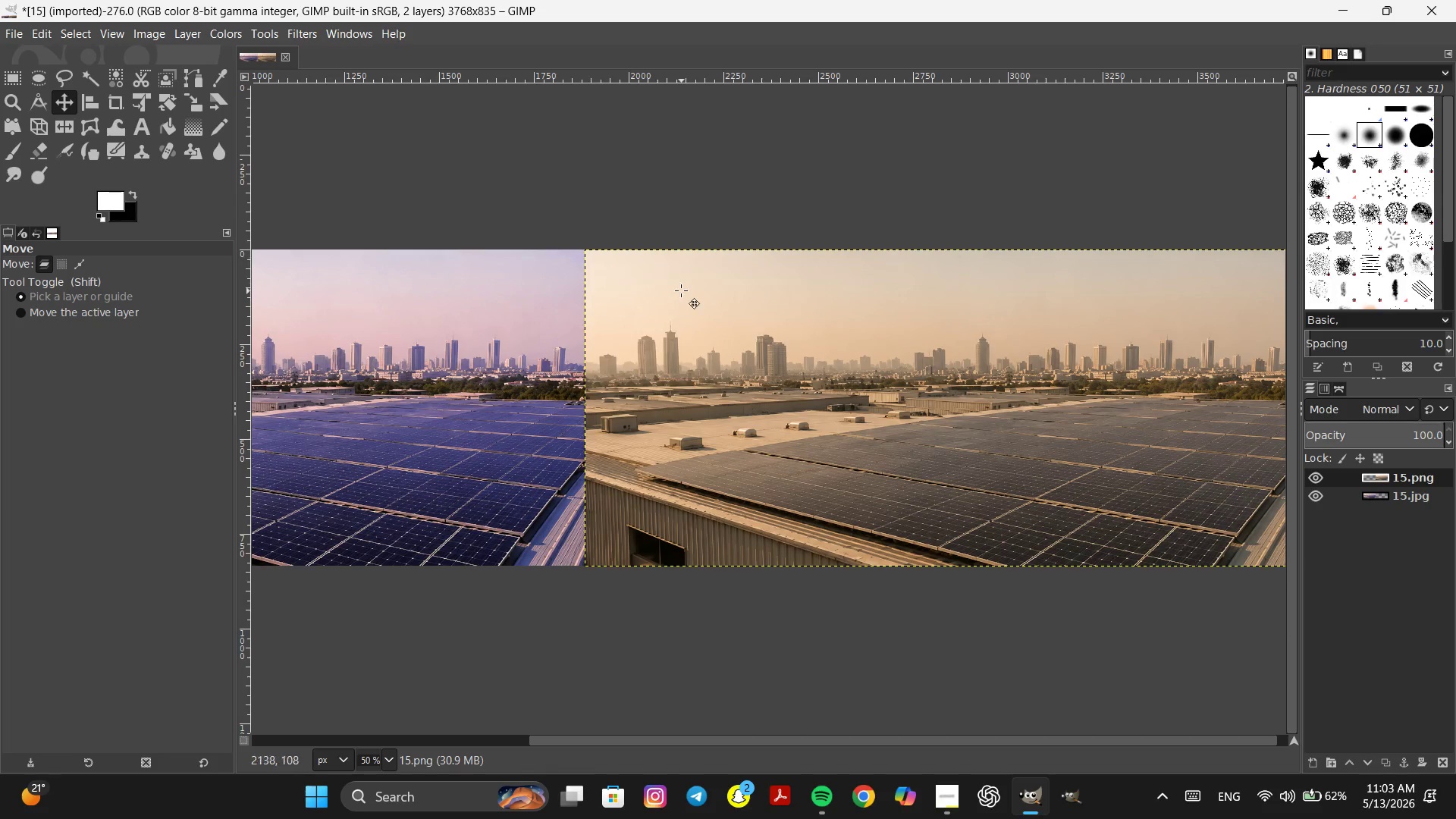 
hold_key(key=Space, duration=0.44)
 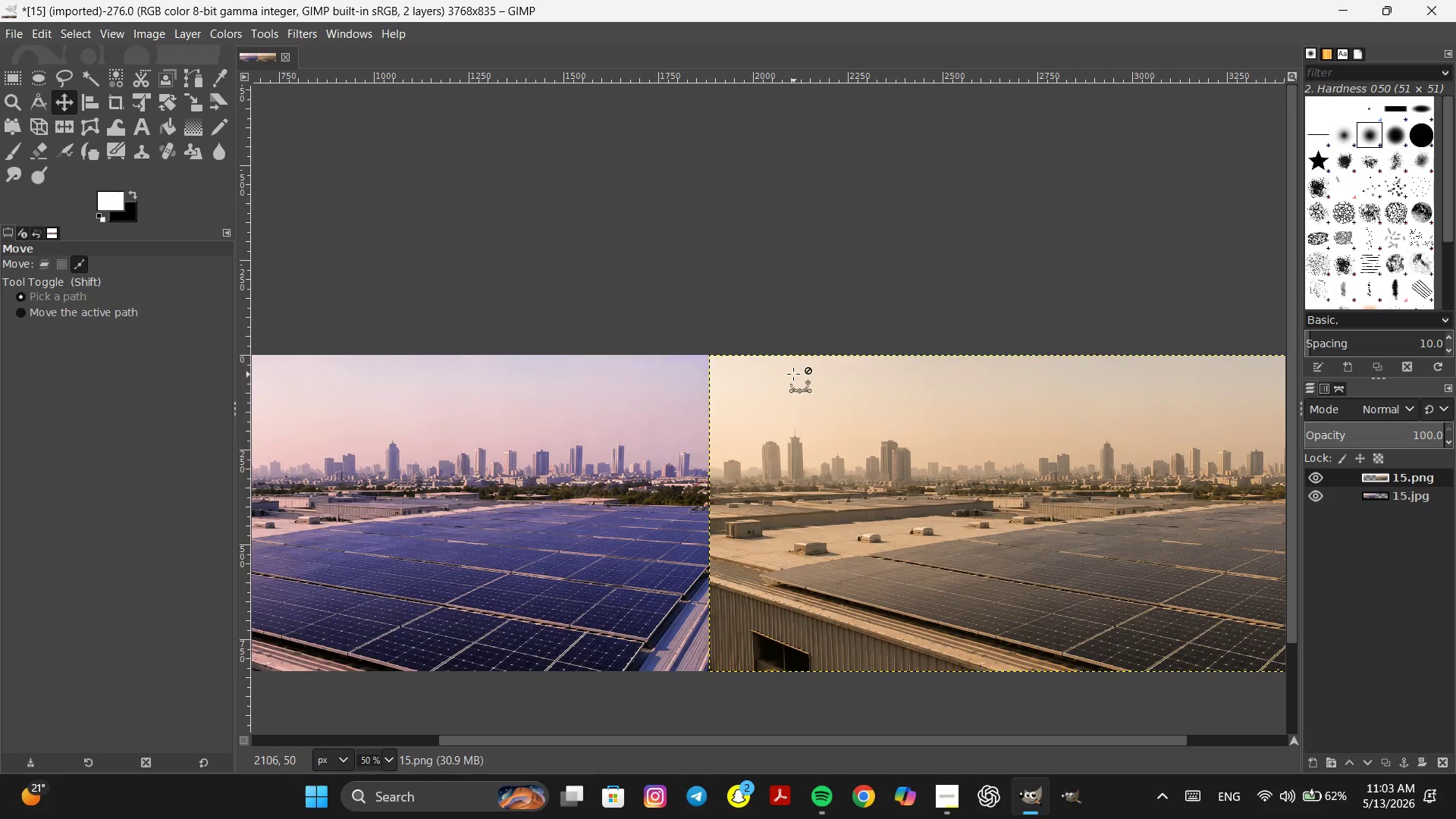 
hold_key(key=ControlLeft, duration=0.45)
scroll: coordinate [793, 374], scroll_direction: down, amount: 2.0
 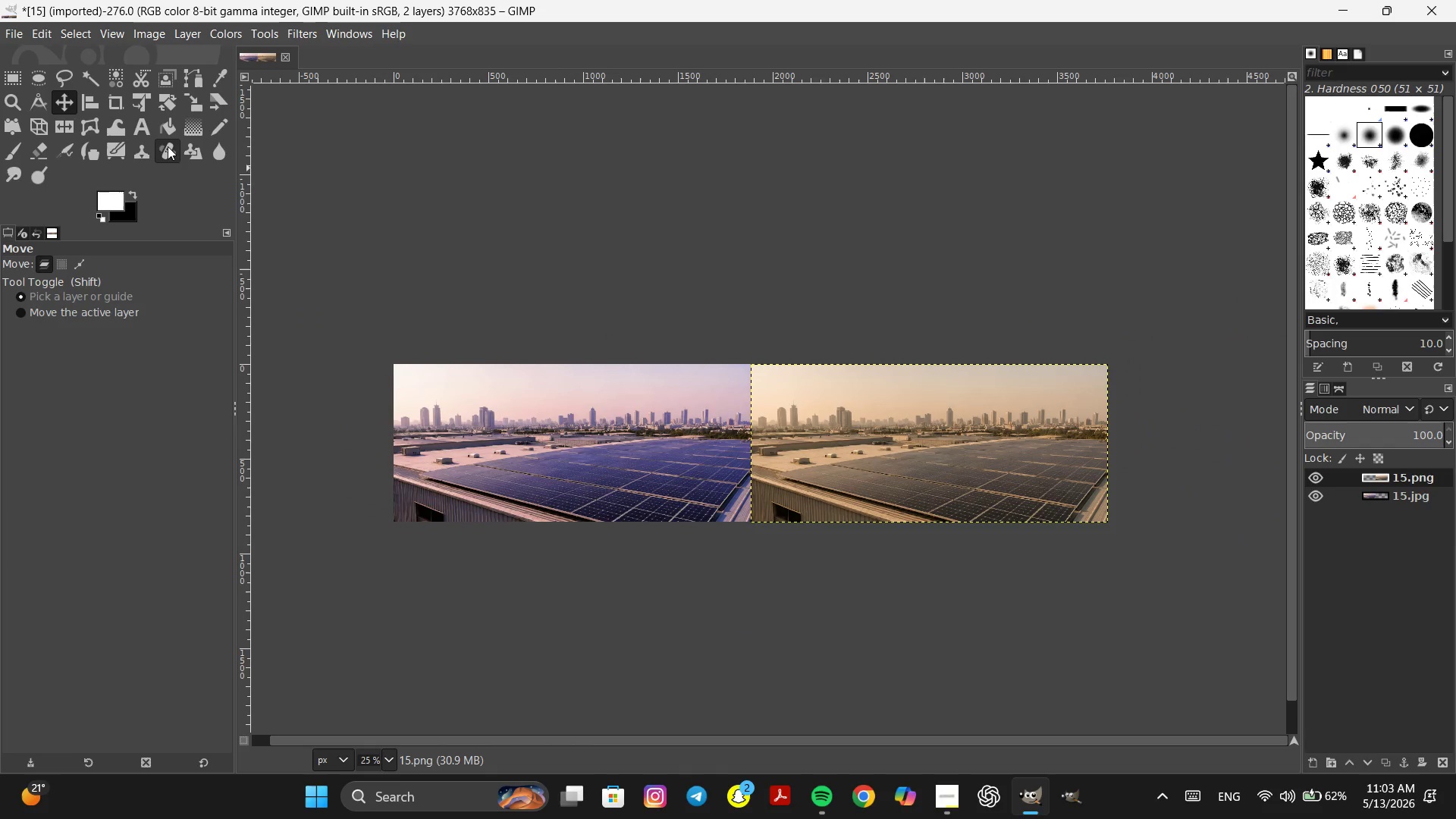 
left_click([152, 131])
 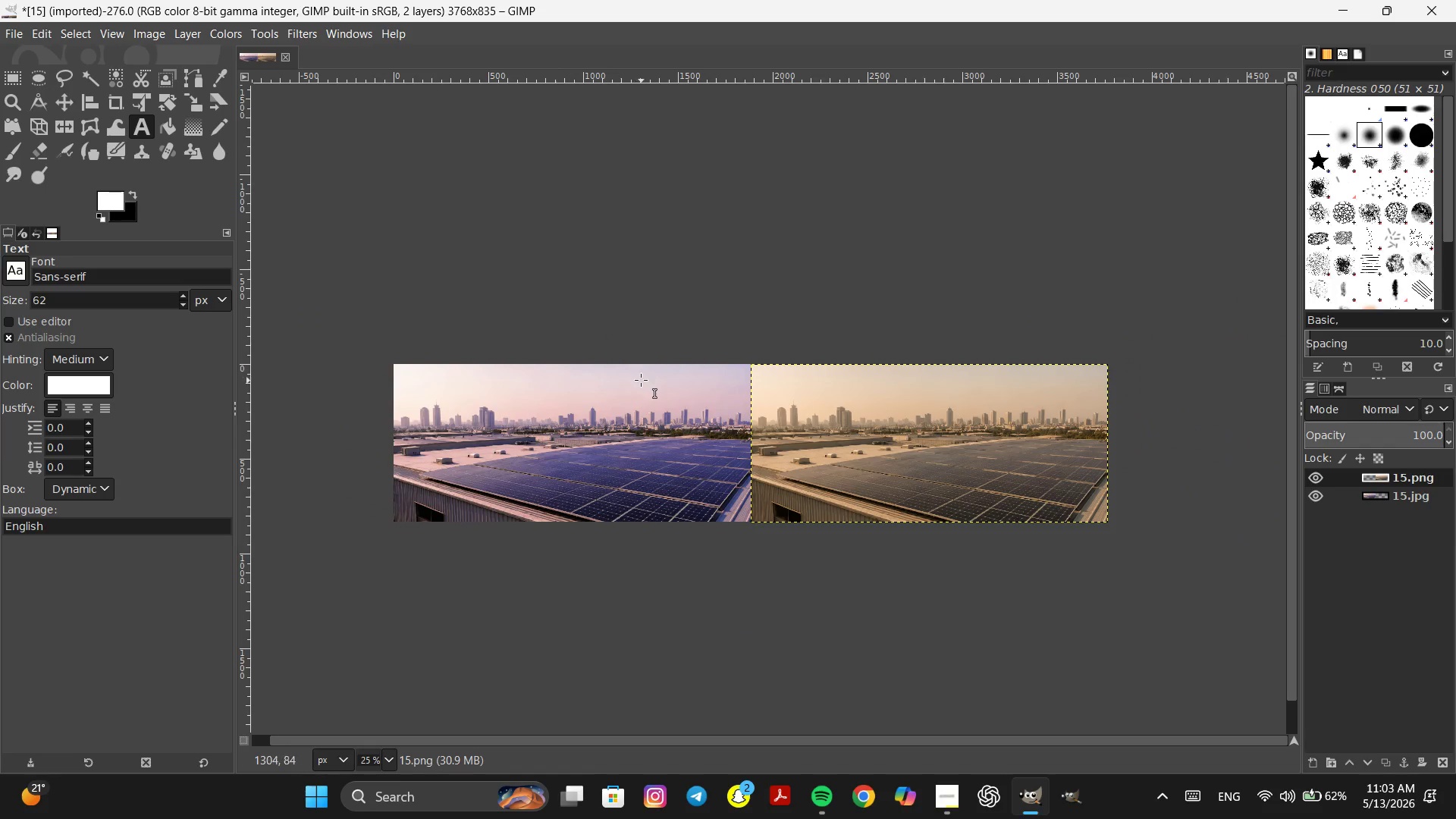 
left_click([643, 385])
 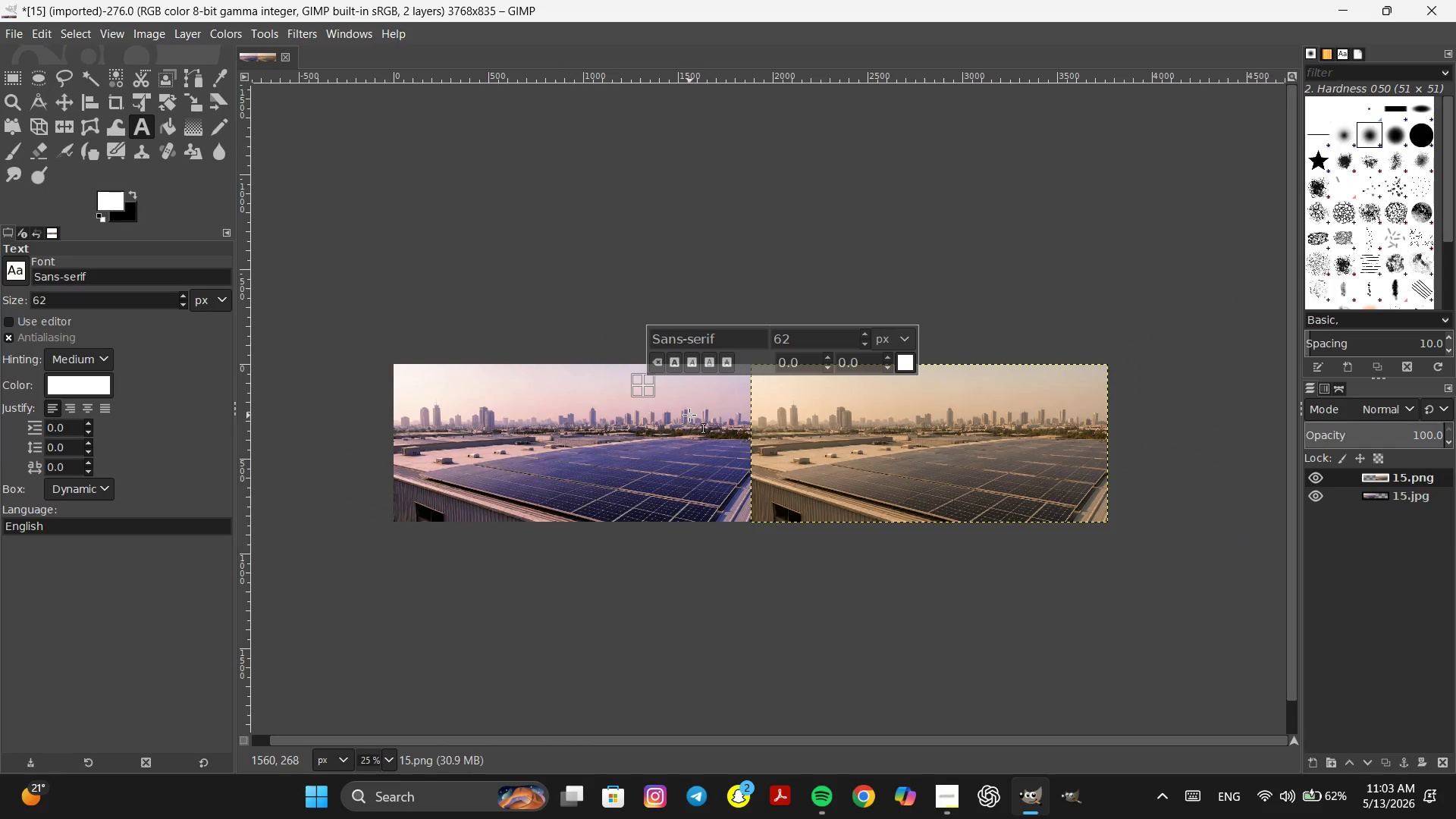 
type(after)
 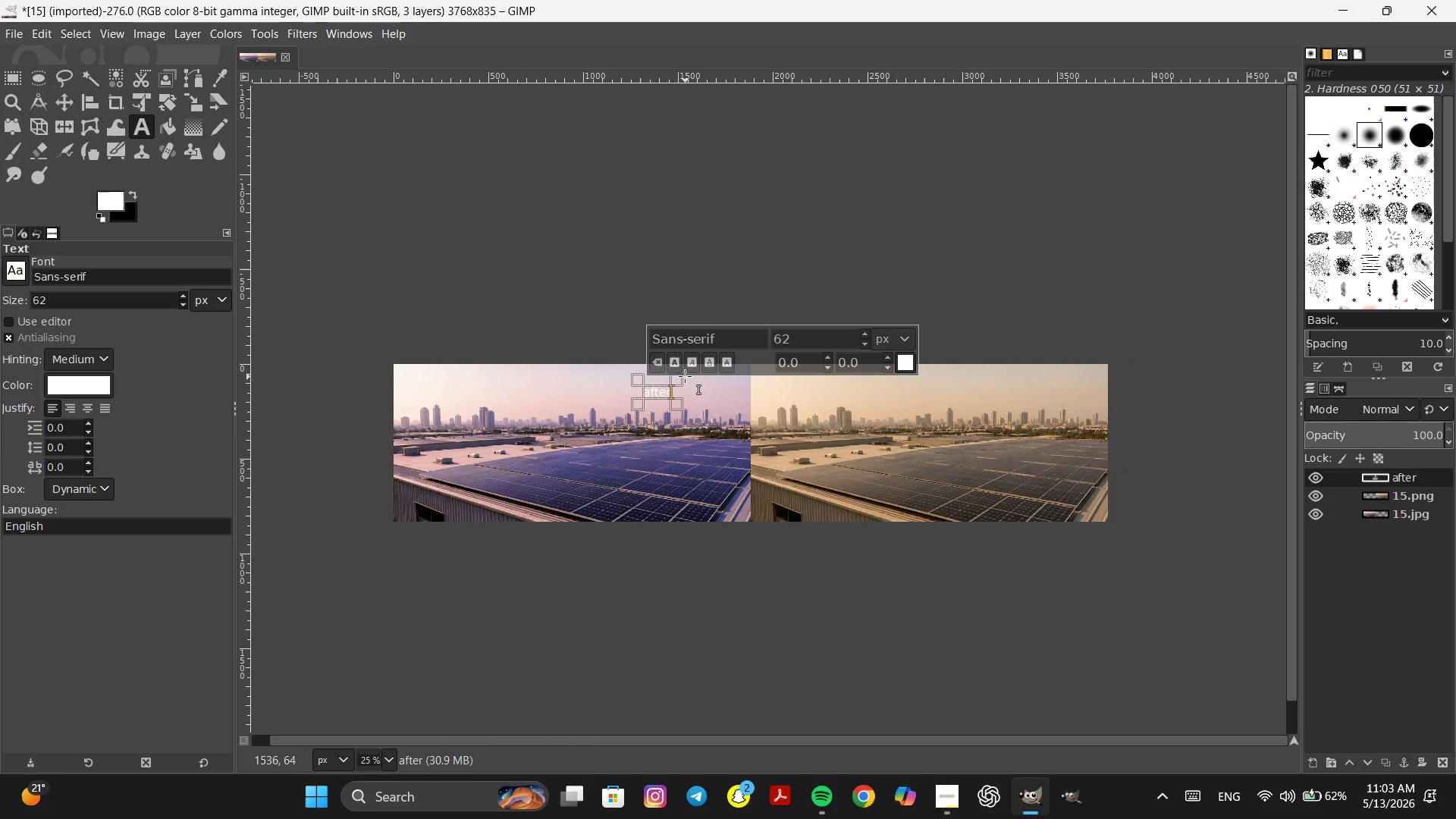 
key(Control+Z)
 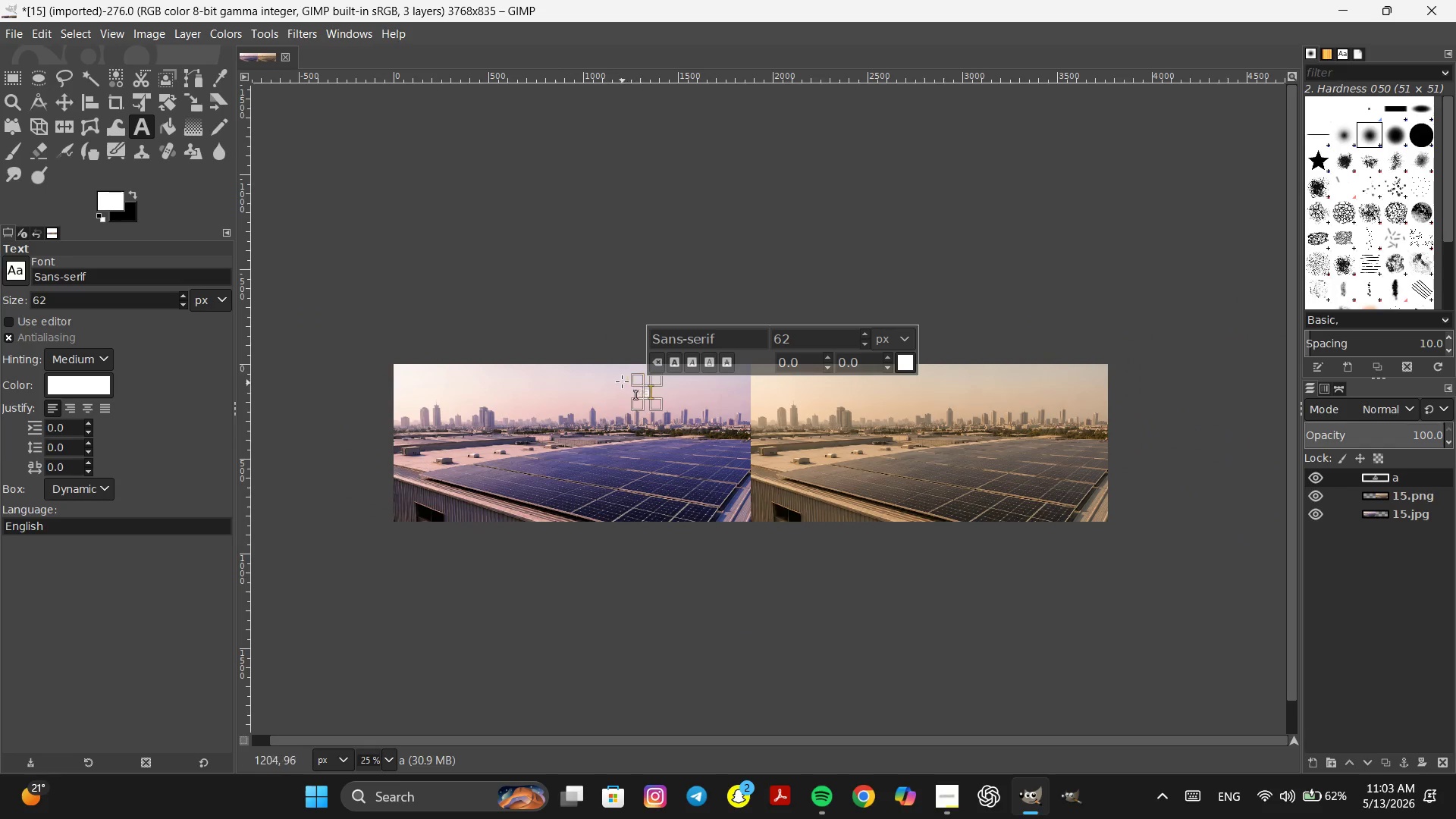 
hold_key(key=ControlLeft, duration=0.38)
left_click([600, 261])
 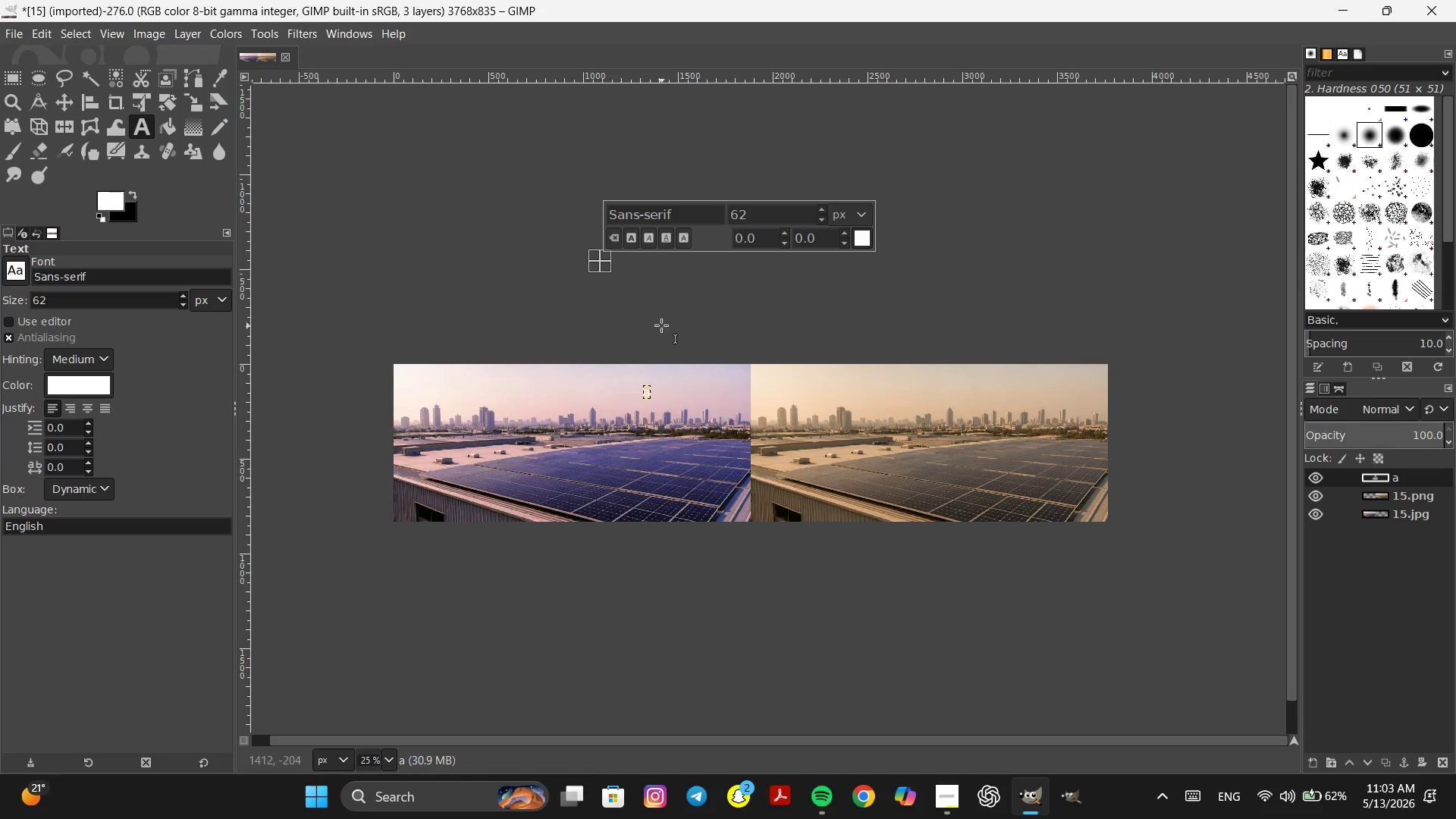 
left_click([662, 328])
 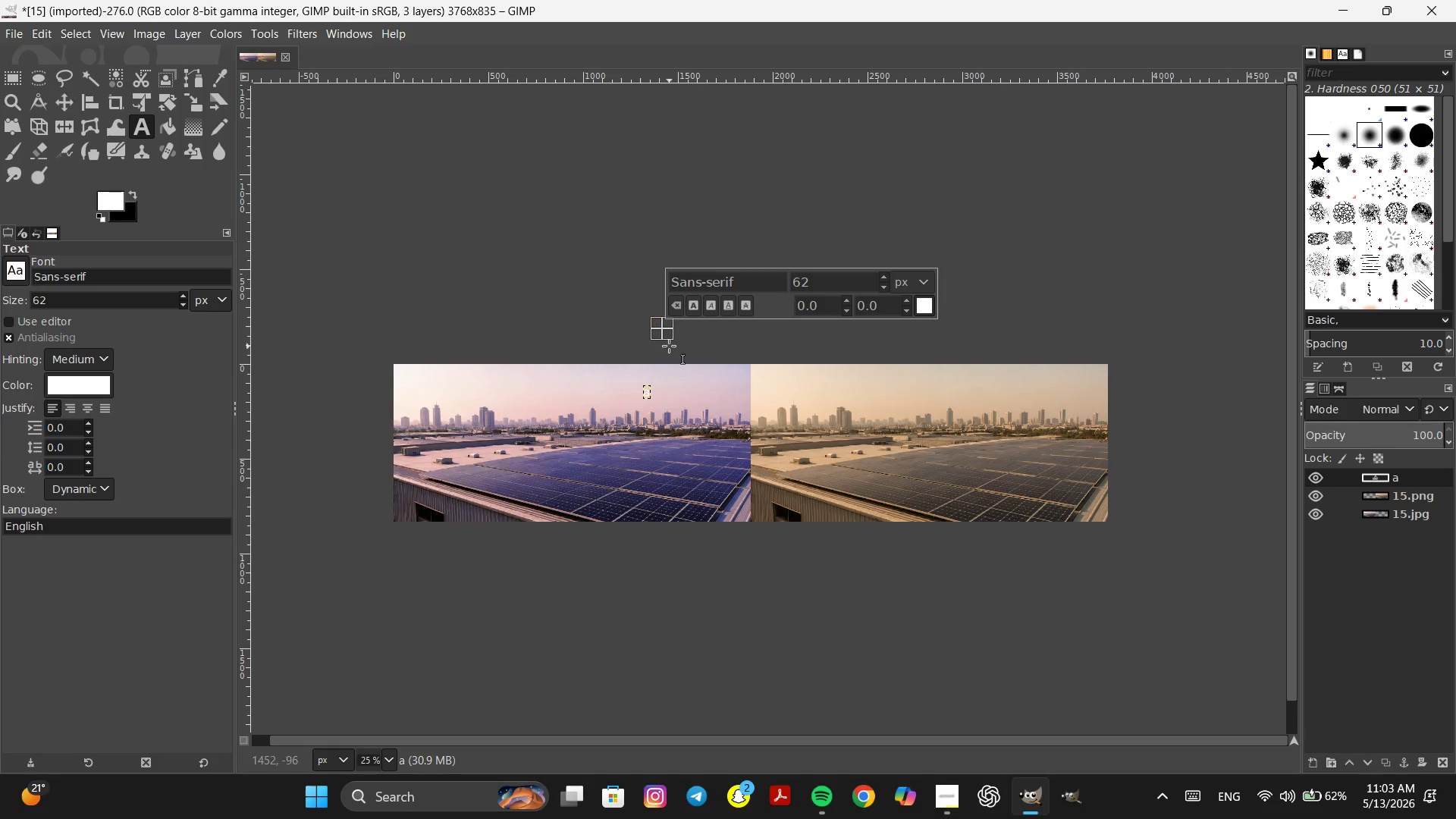 
key(Control+ControlLeft)
 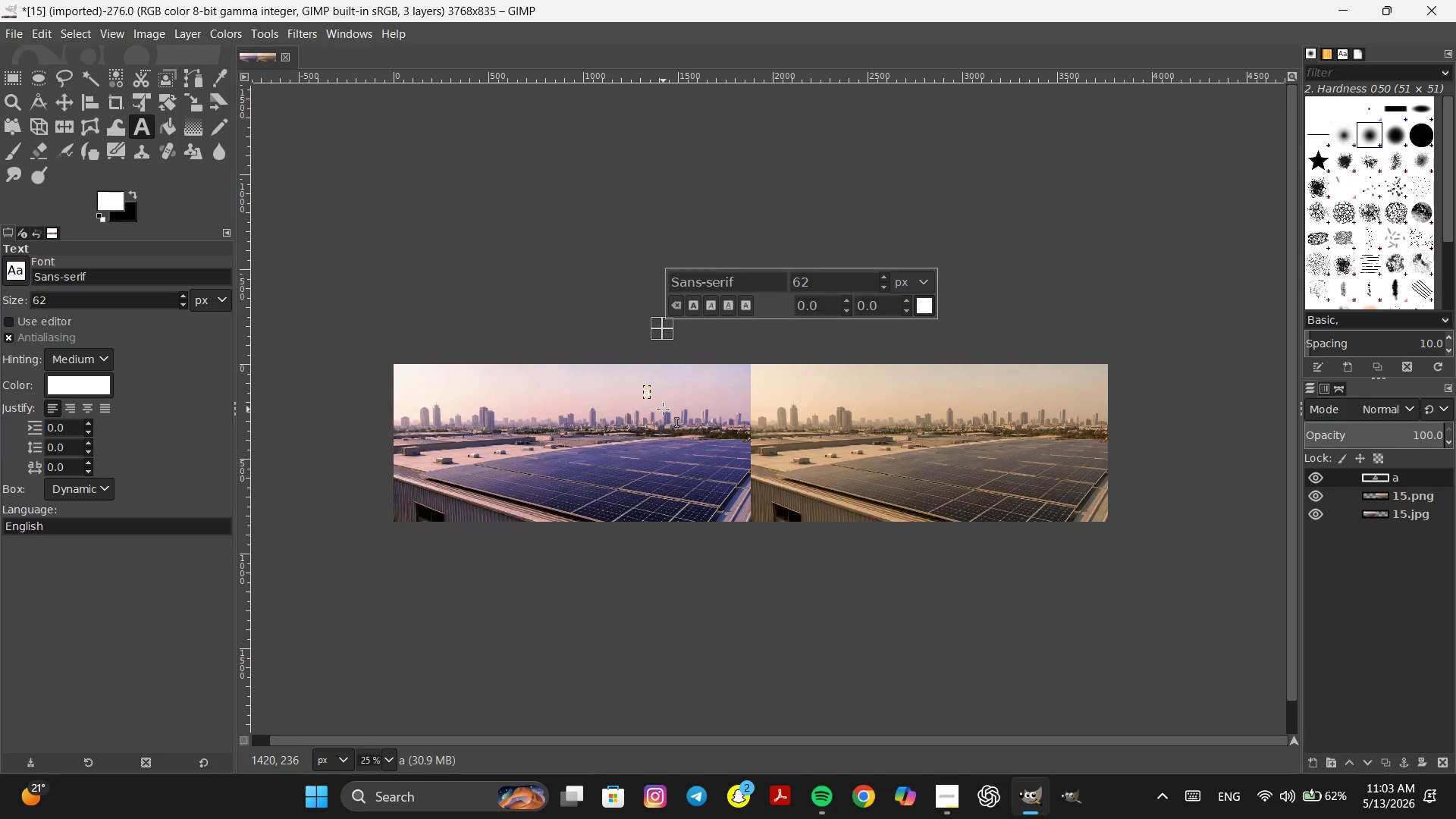 
key(Control+Z)
 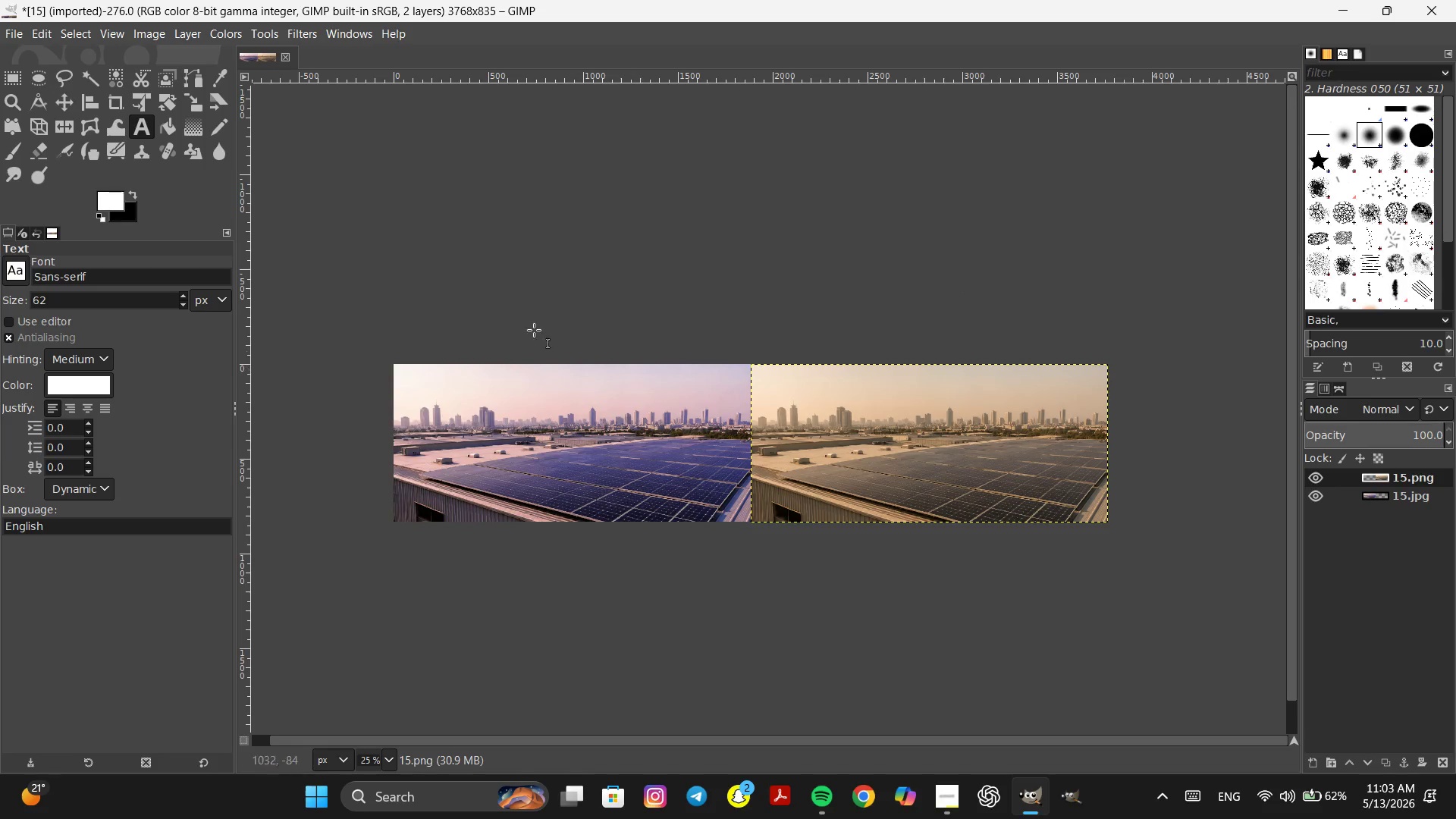 
left_click([132, 196])
 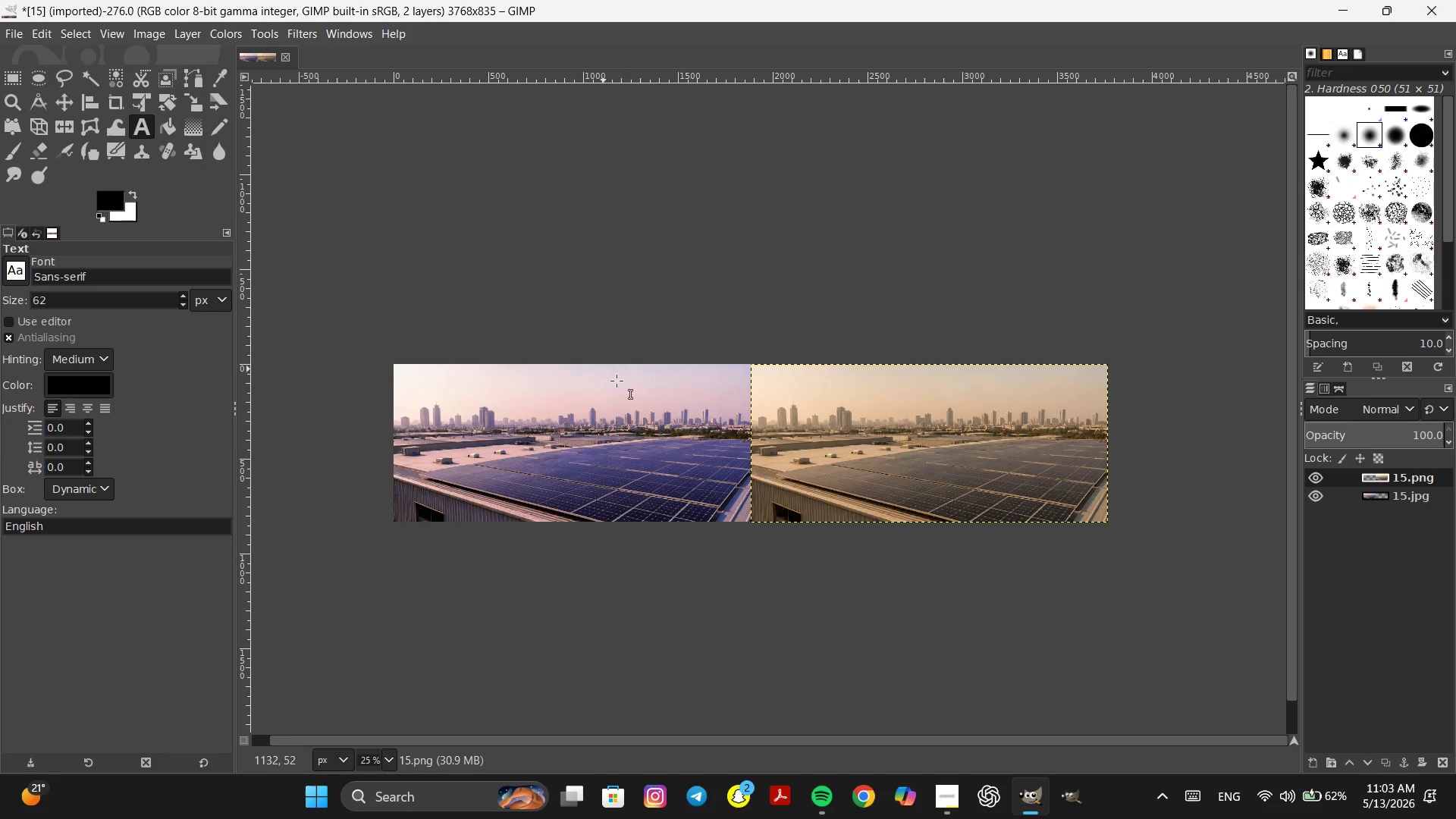 
left_click([628, 387])
 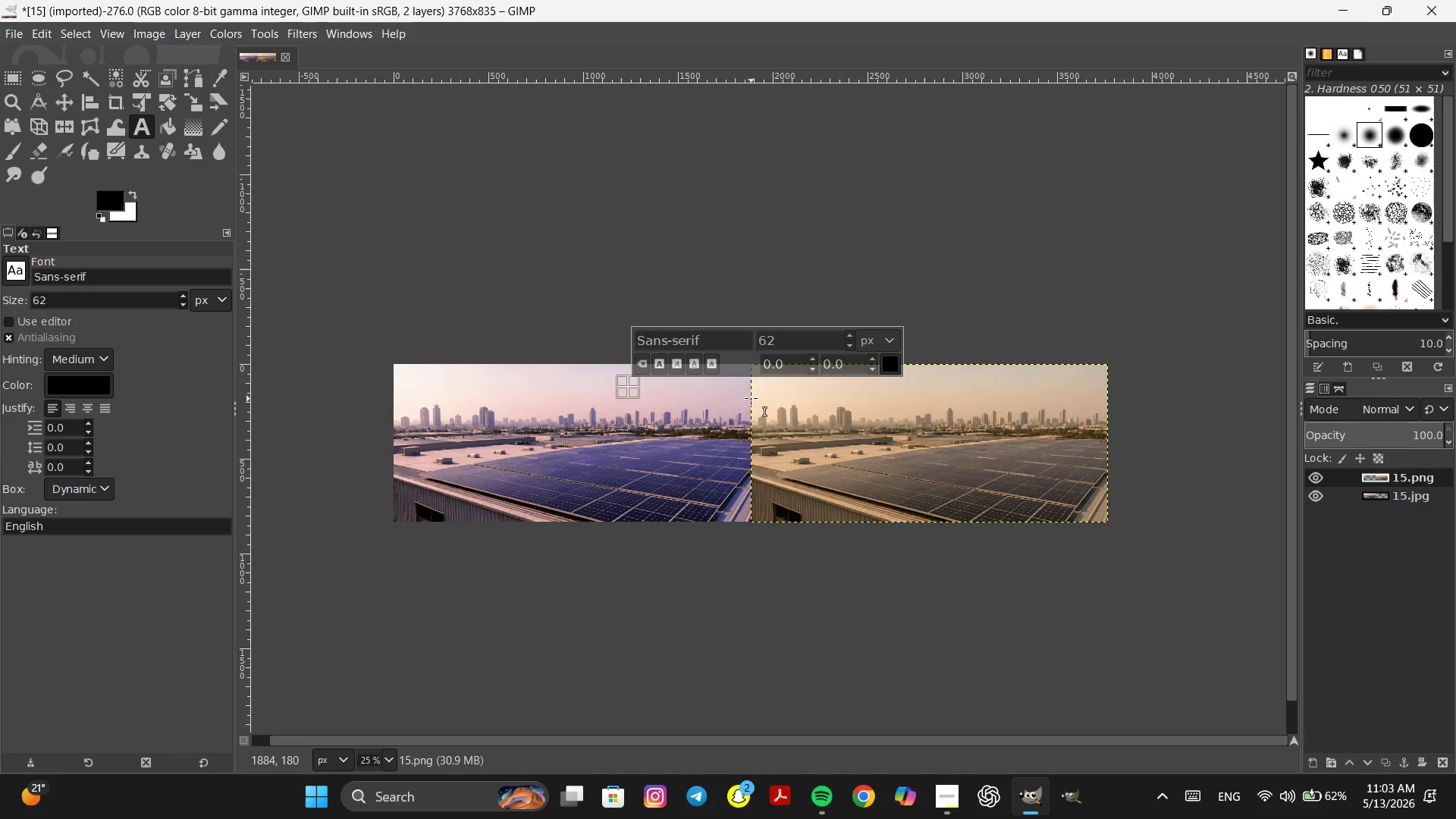 
type(after)
 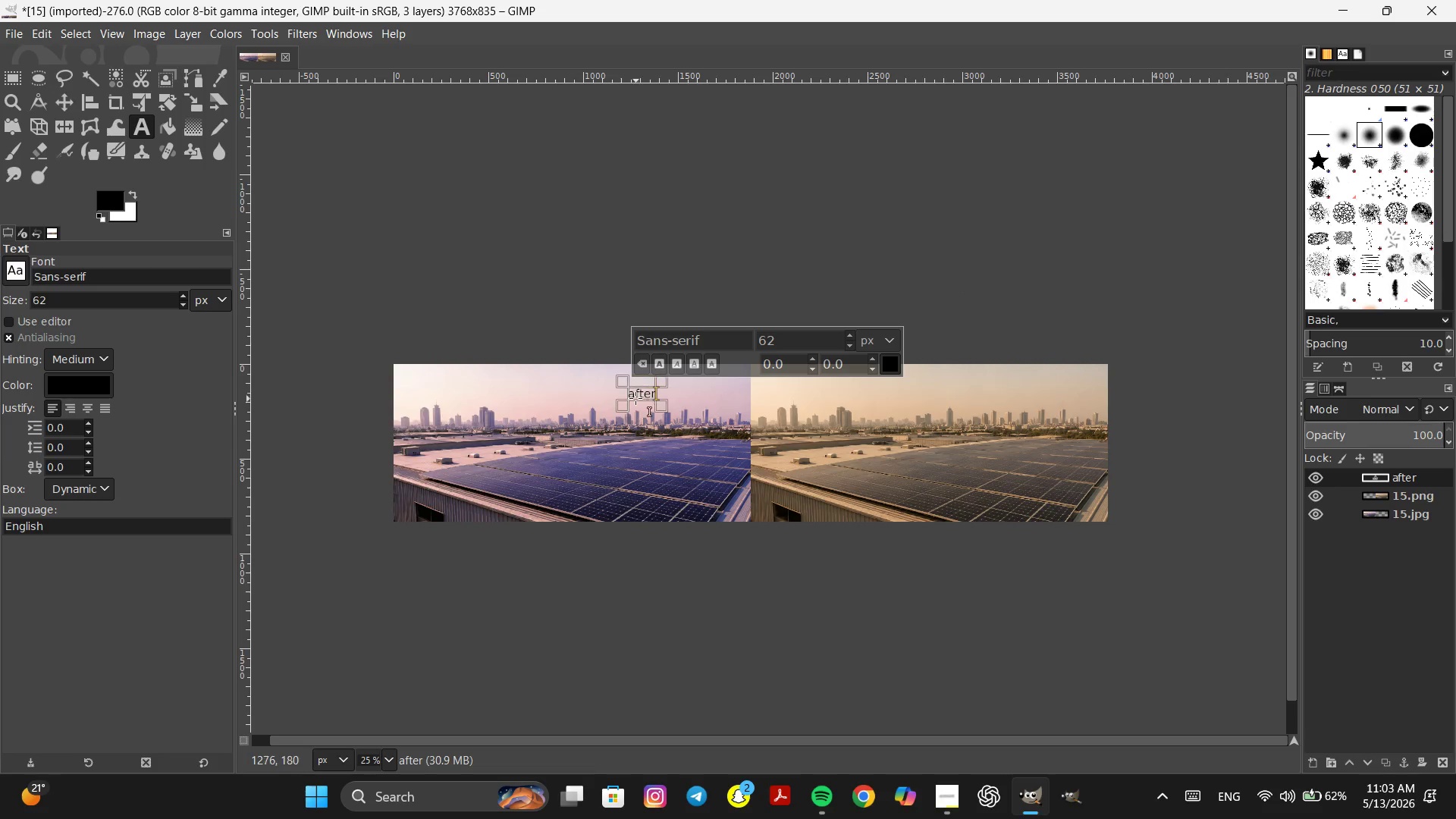 
double_click([635, 396])
 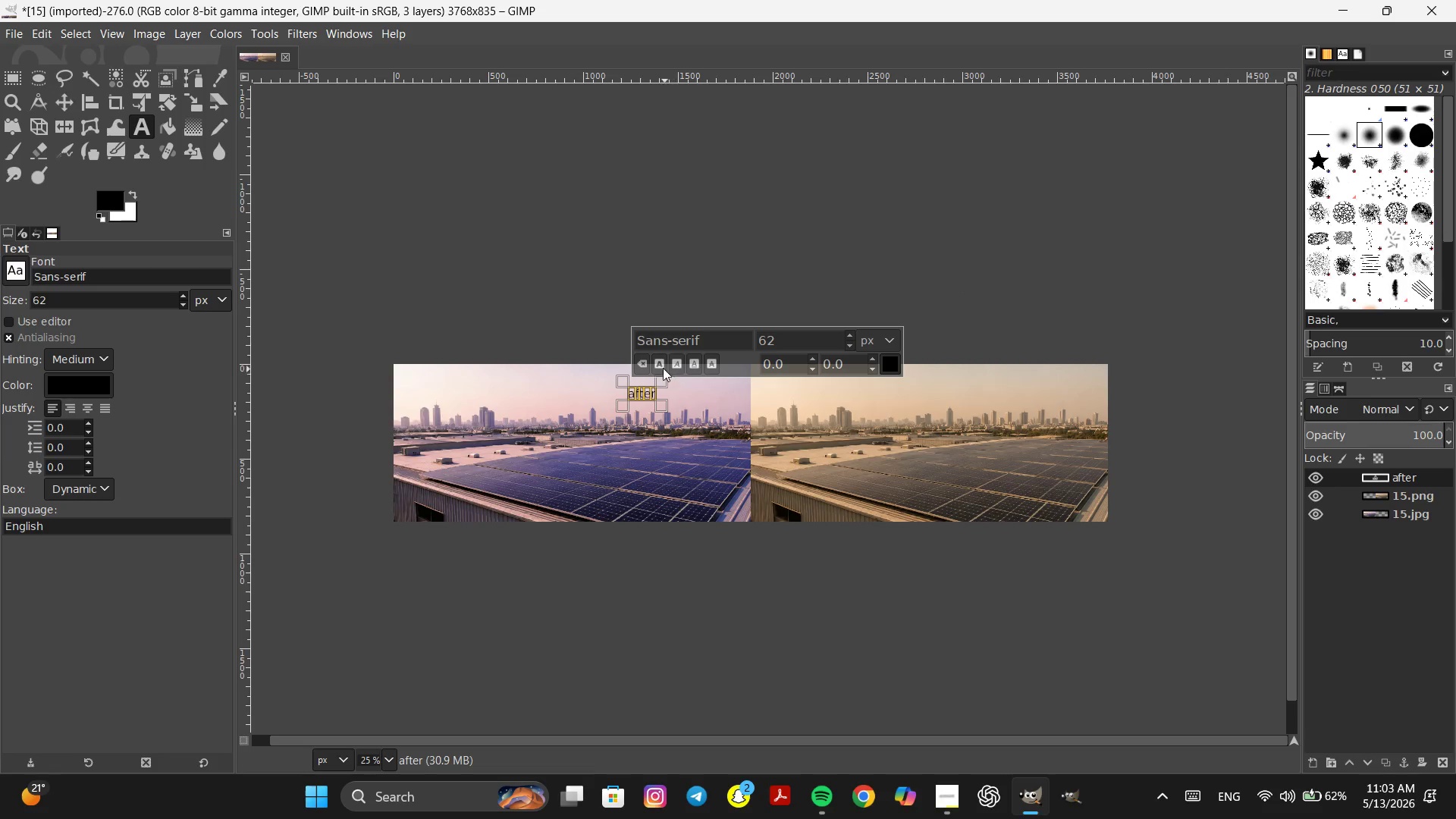 
left_click([657, 363])
 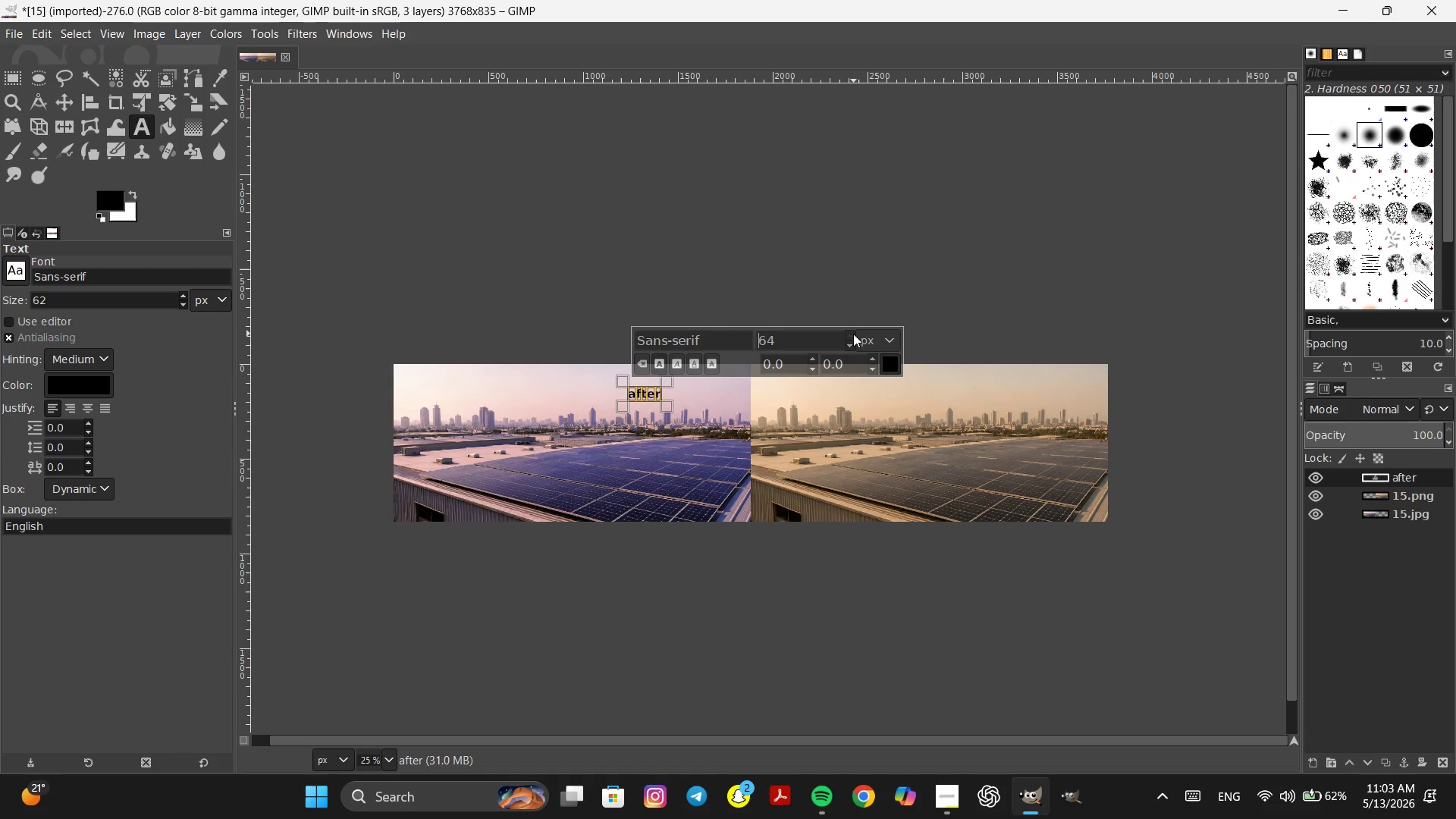 
left_click([853, 334])
 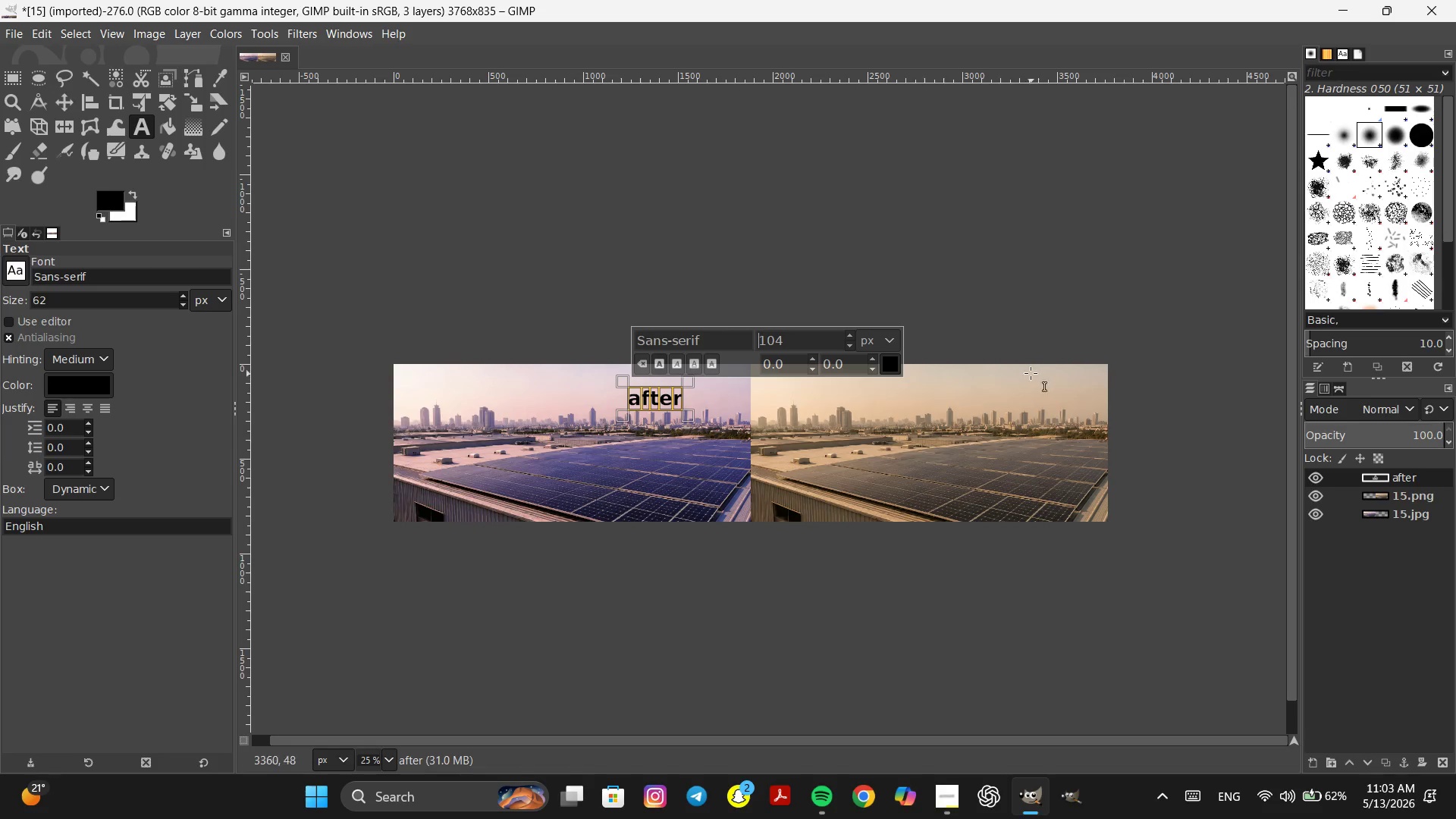 
left_click([1006, 385])
 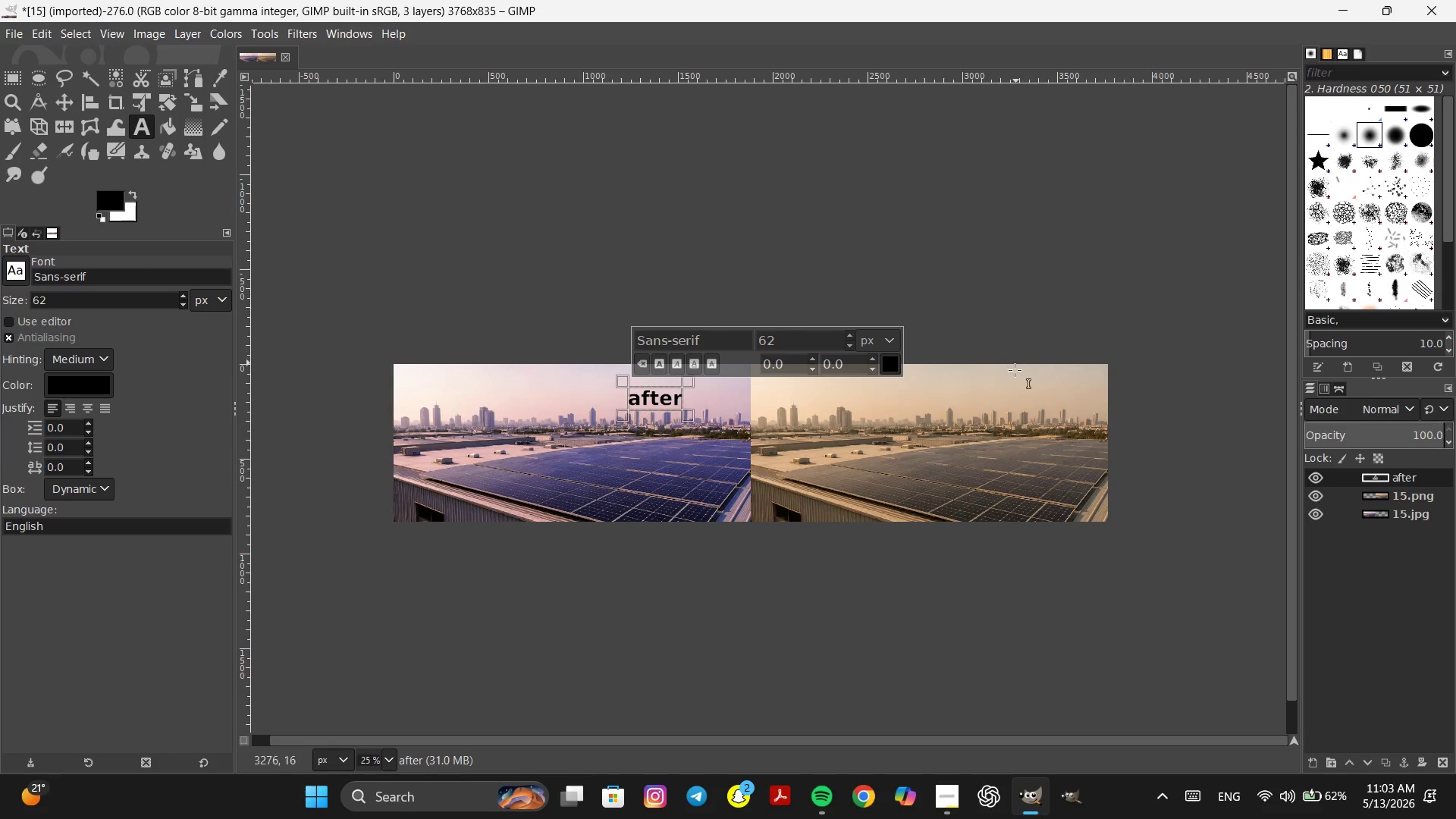 
left_click([1009, 388])
 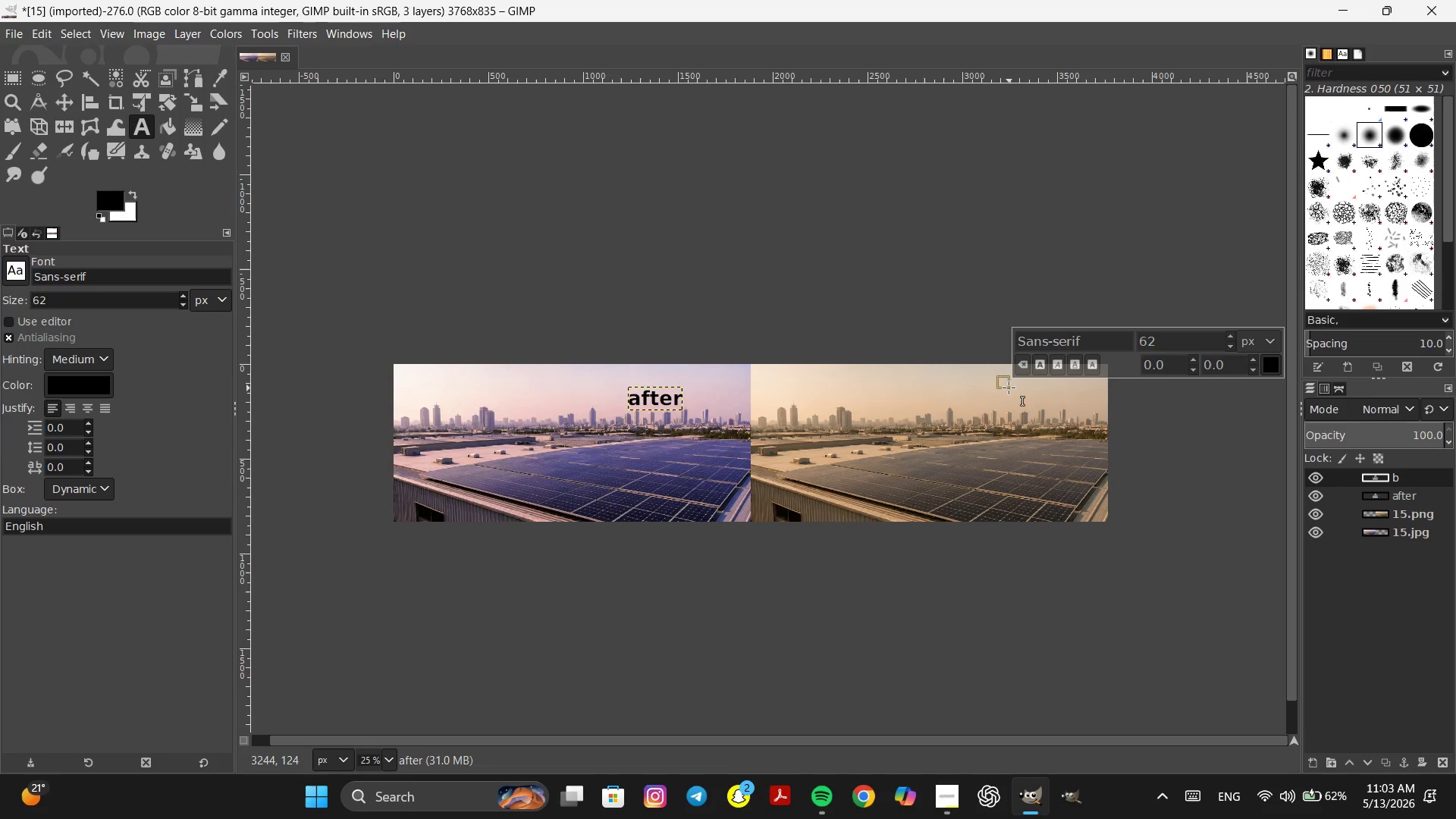 
type(before)
 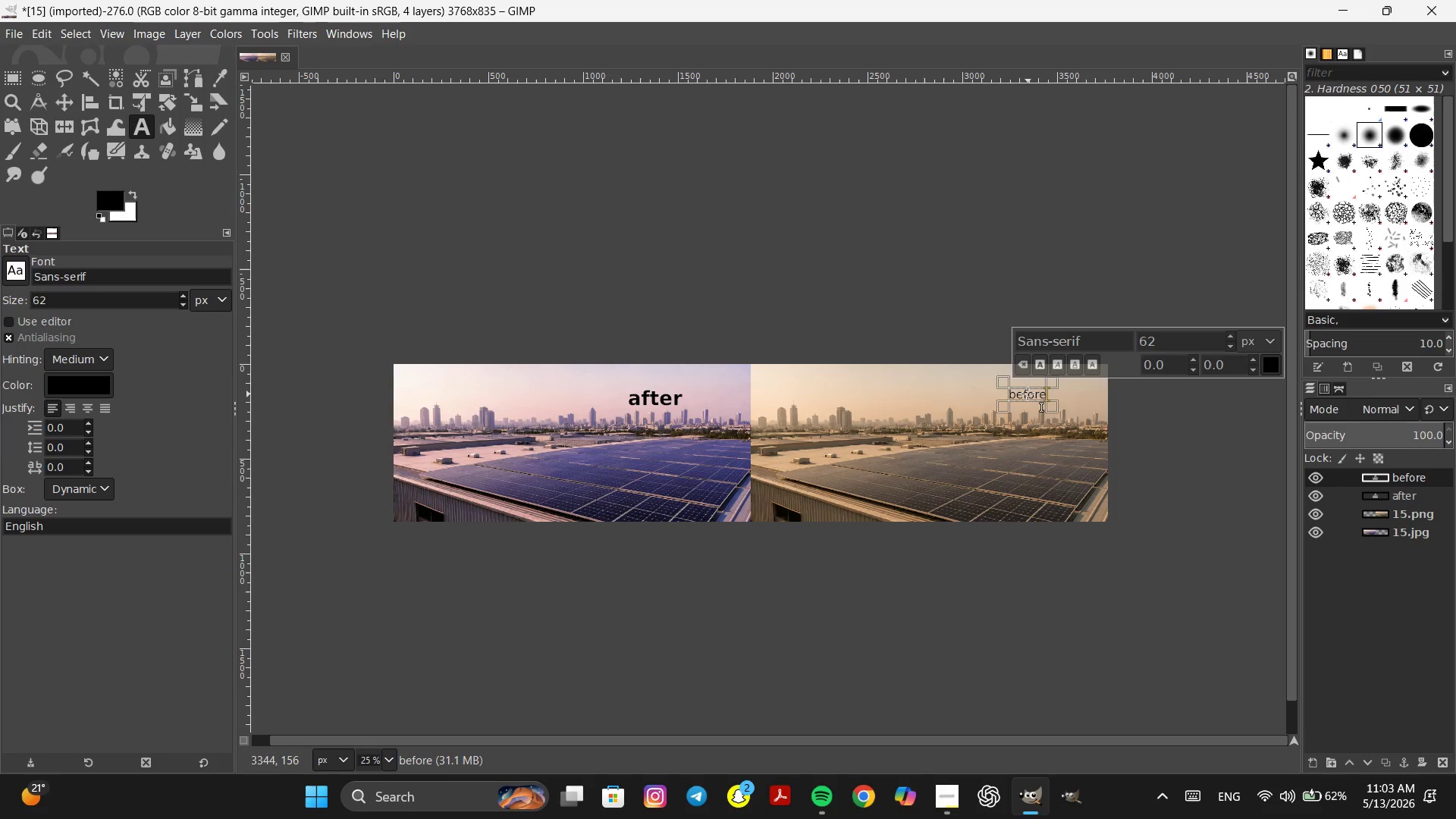 
double_click([1028, 394])
 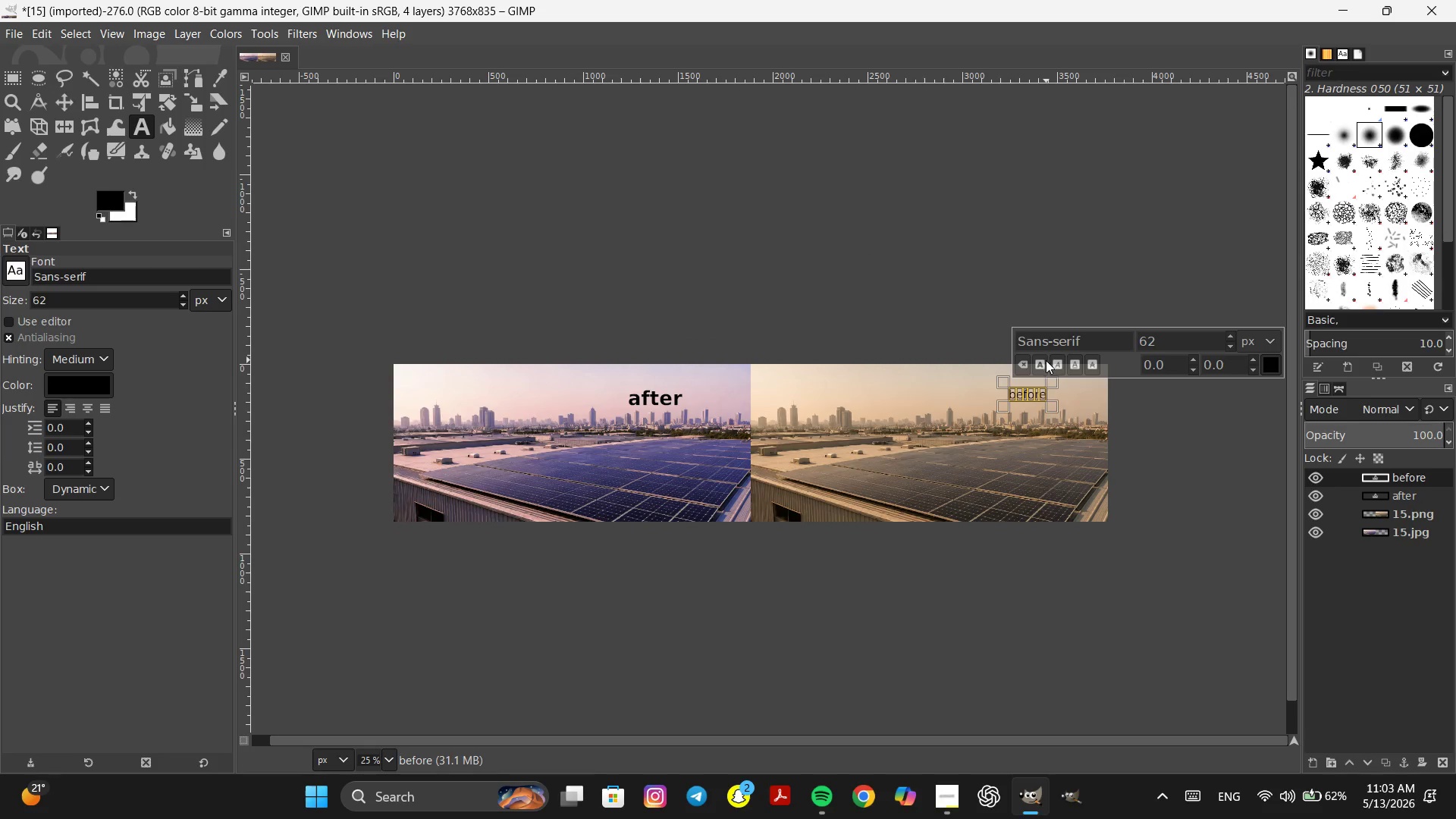 
left_click([1039, 364])
 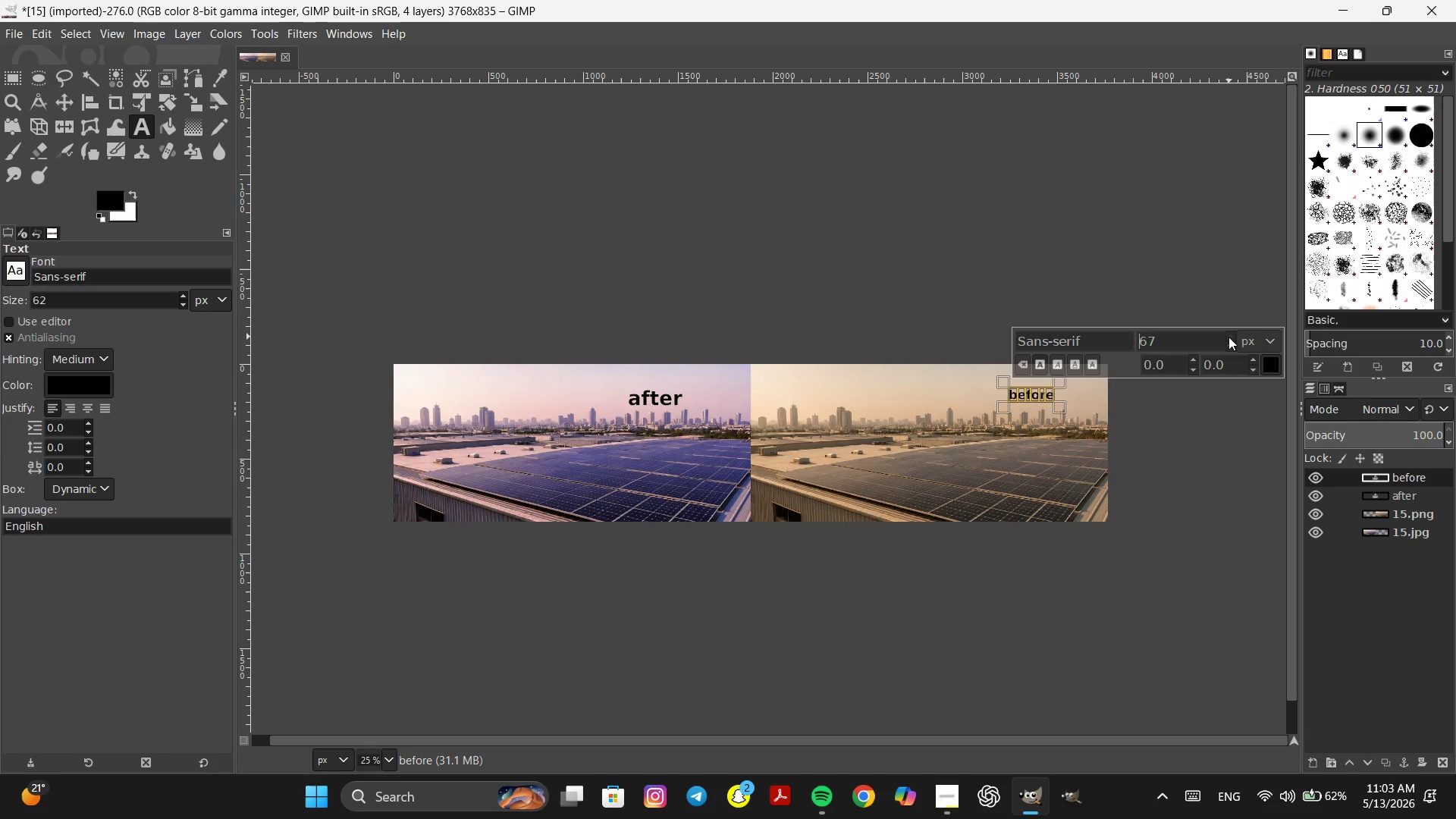 
left_click([1228, 337])
 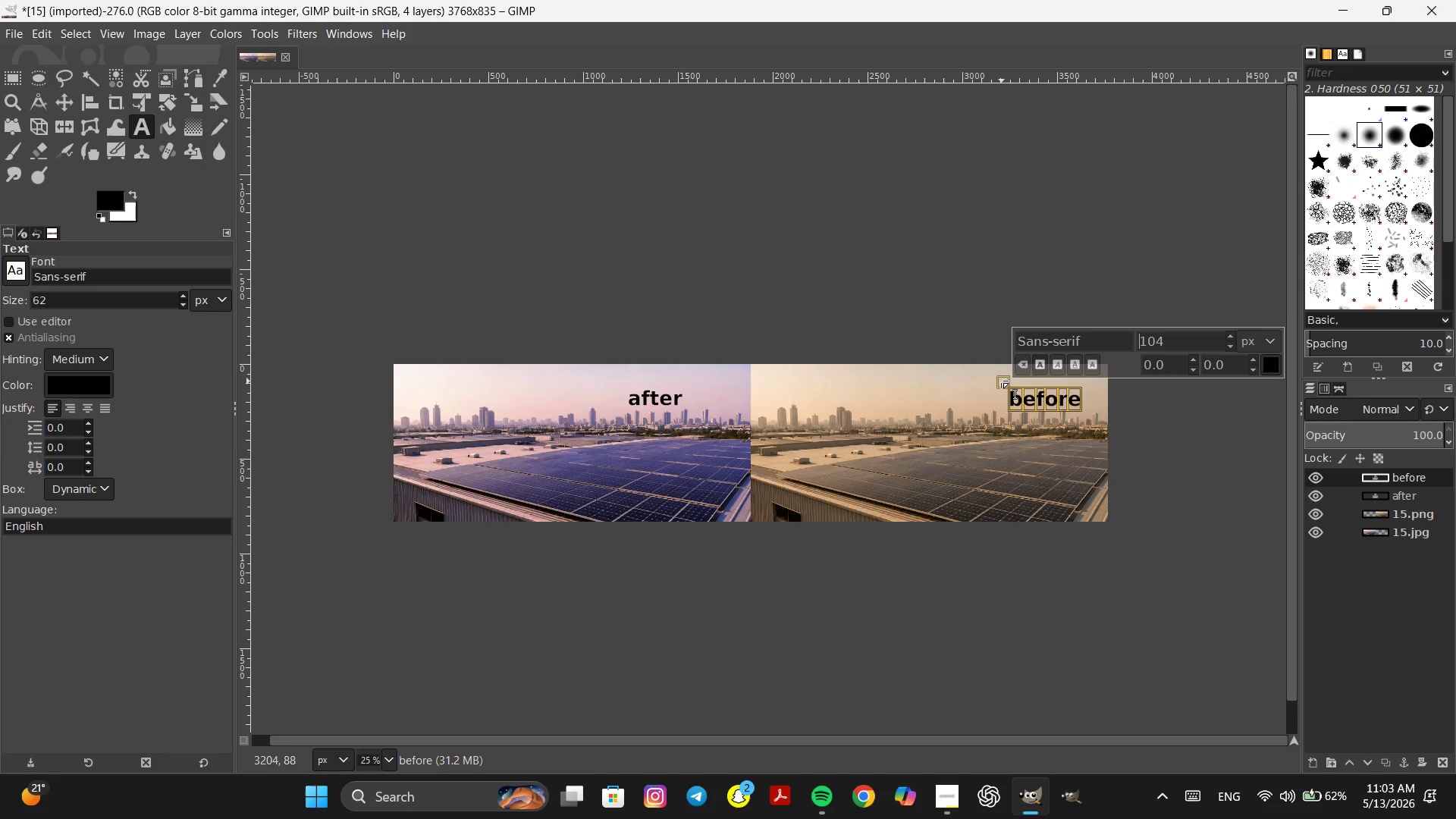 
left_click_drag(start_coordinate=[1000, 380], to_coordinate=[996, 372])
 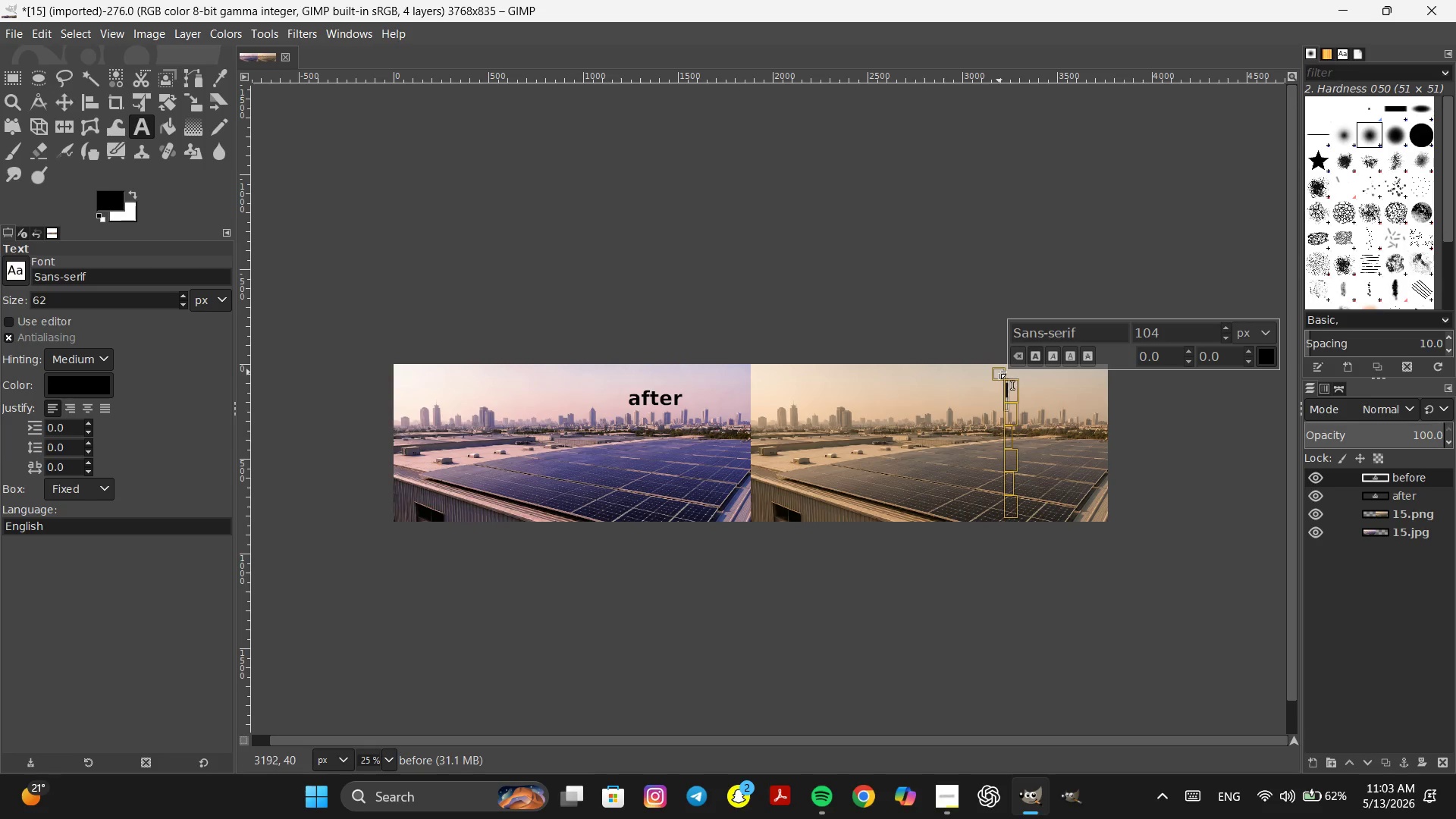 
key(Control+Z)
 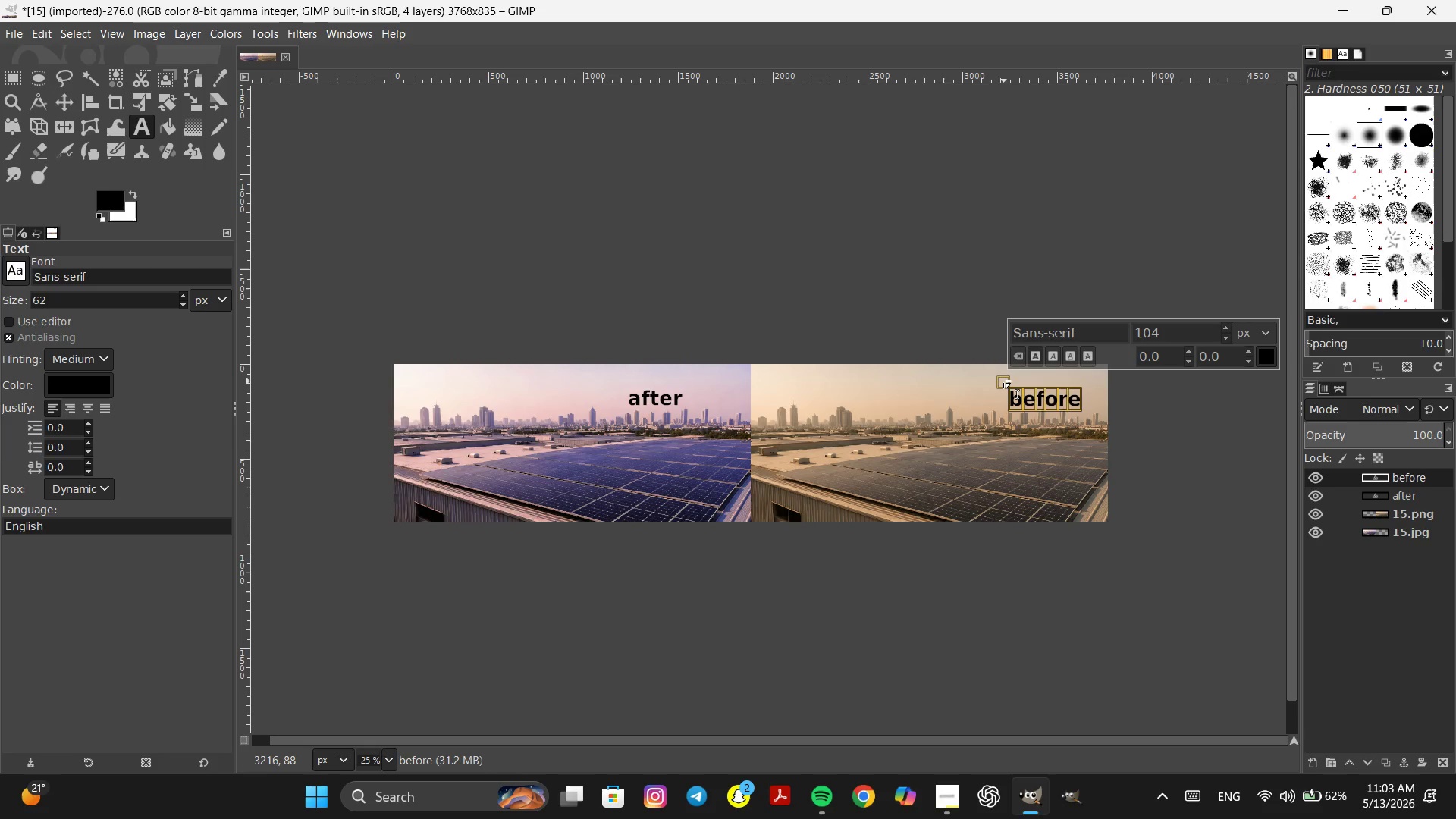 
left_click_drag(start_coordinate=[1003, 381], to_coordinate=[990, 376])
 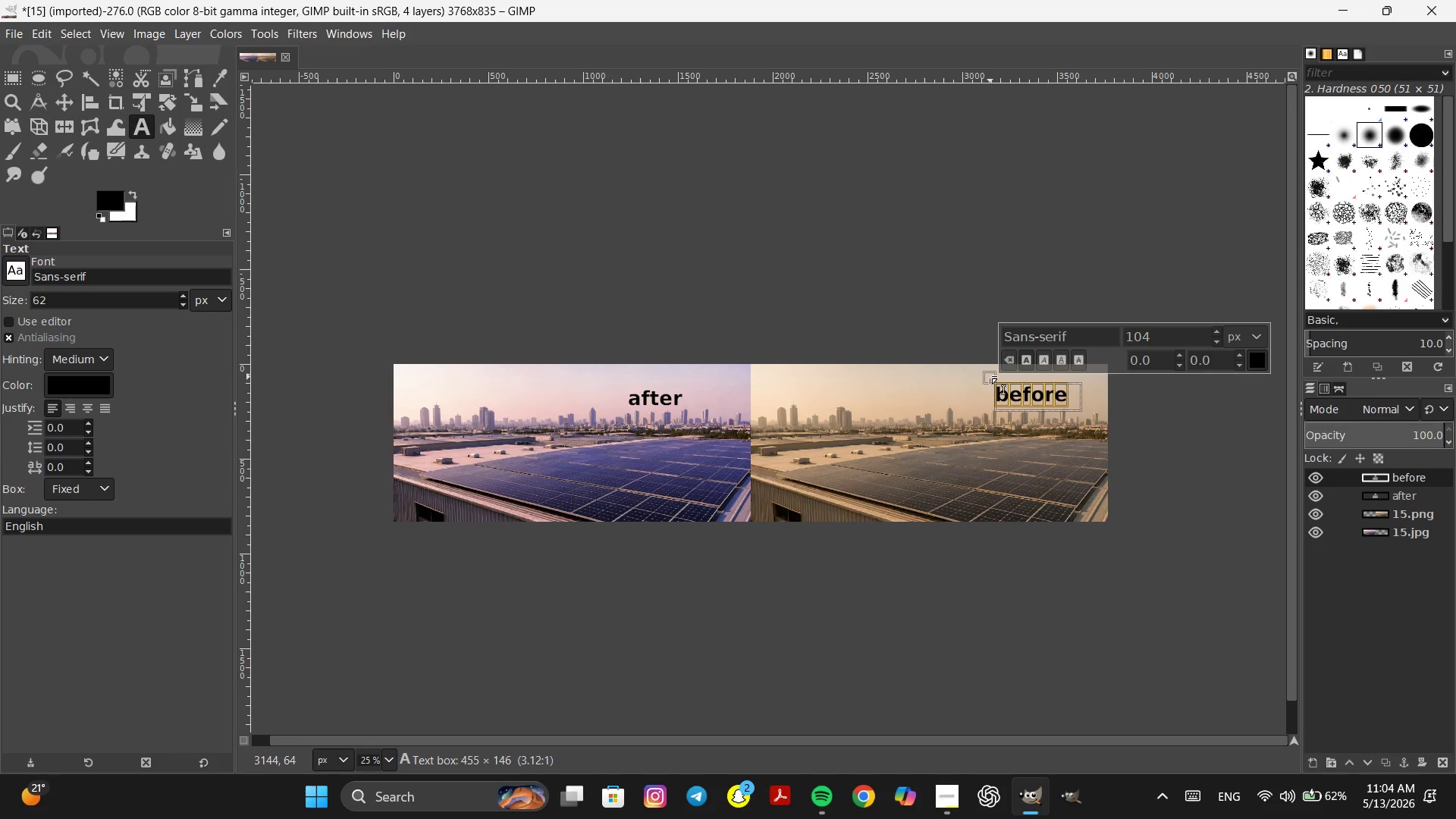 
left_click_drag(start_coordinate=[990, 376], to_coordinate=[989, 369])
 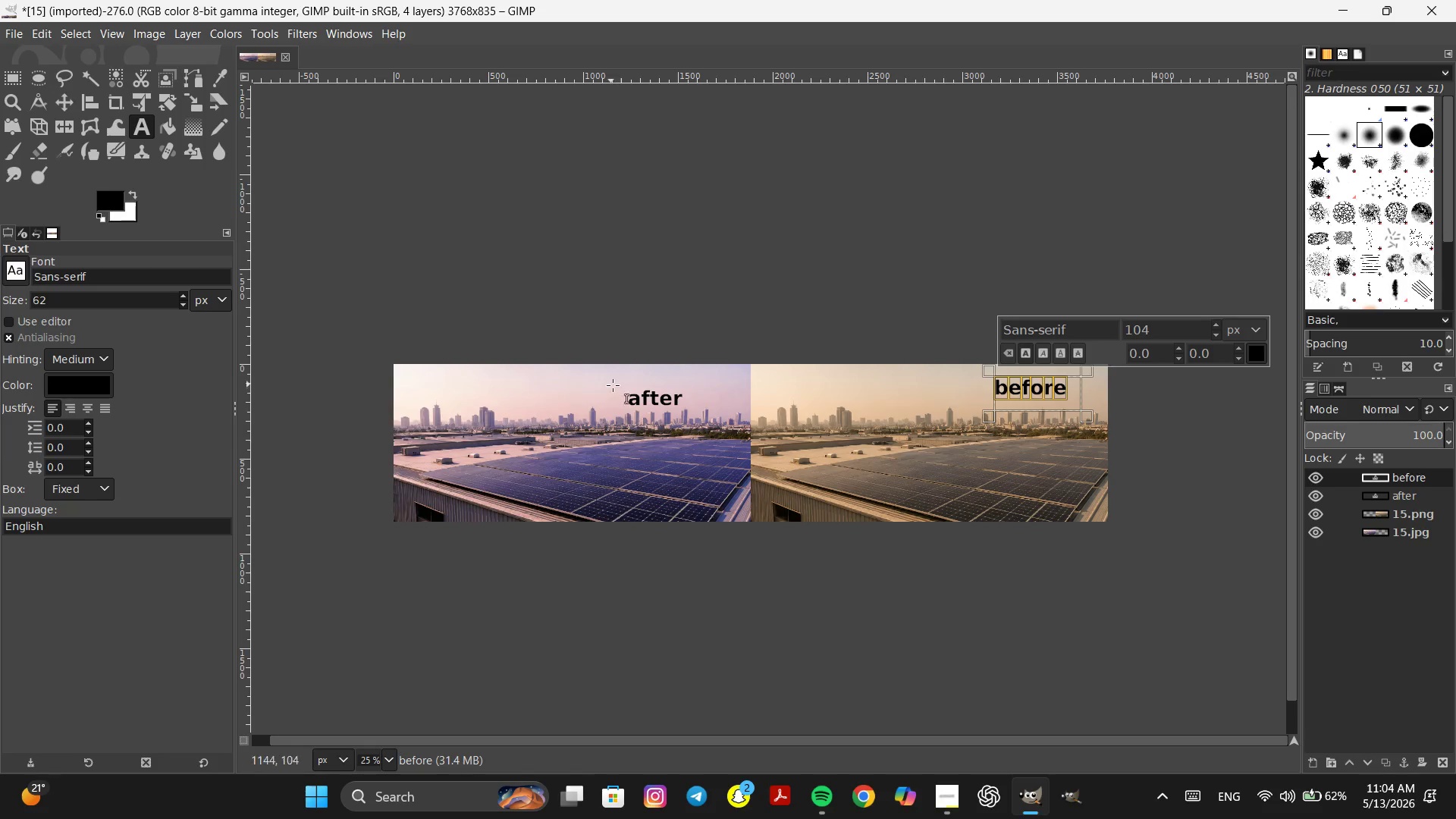 
left_click([657, 391])
 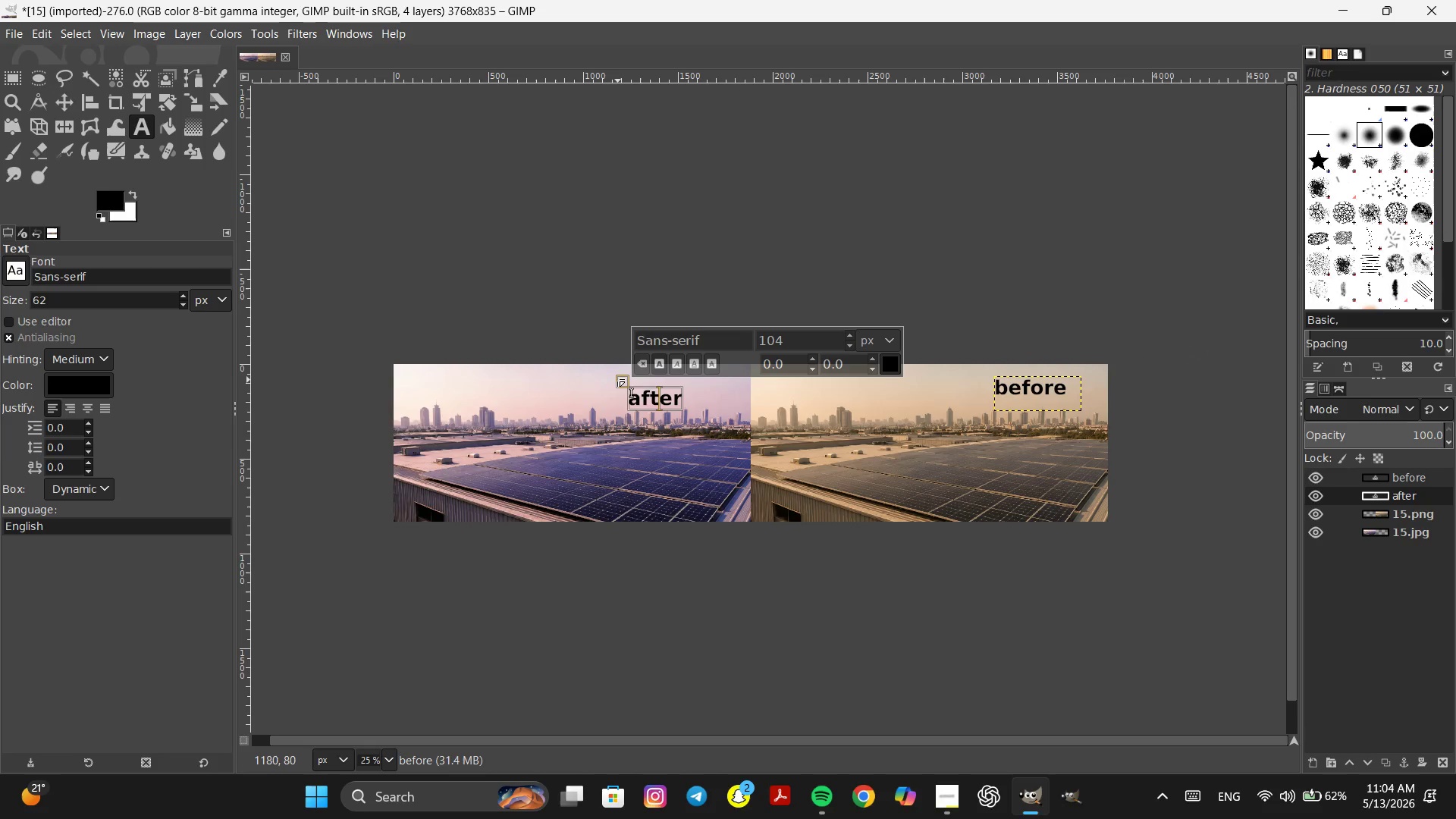 
left_click_drag(start_coordinate=[619, 379], to_coordinate=[617, 372])
 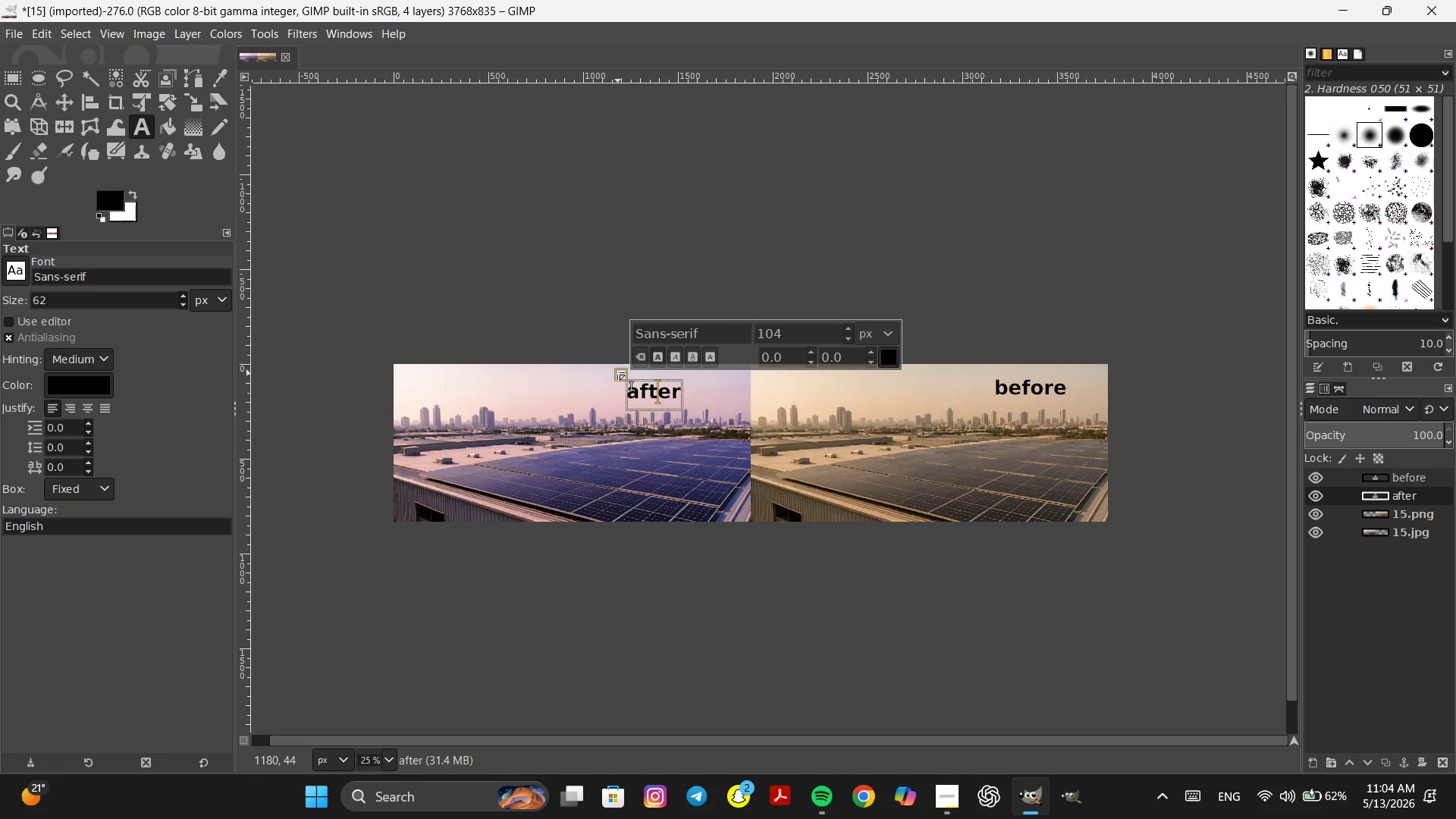 
left_click_drag(start_coordinate=[617, 372], to_coordinate=[617, 367])
 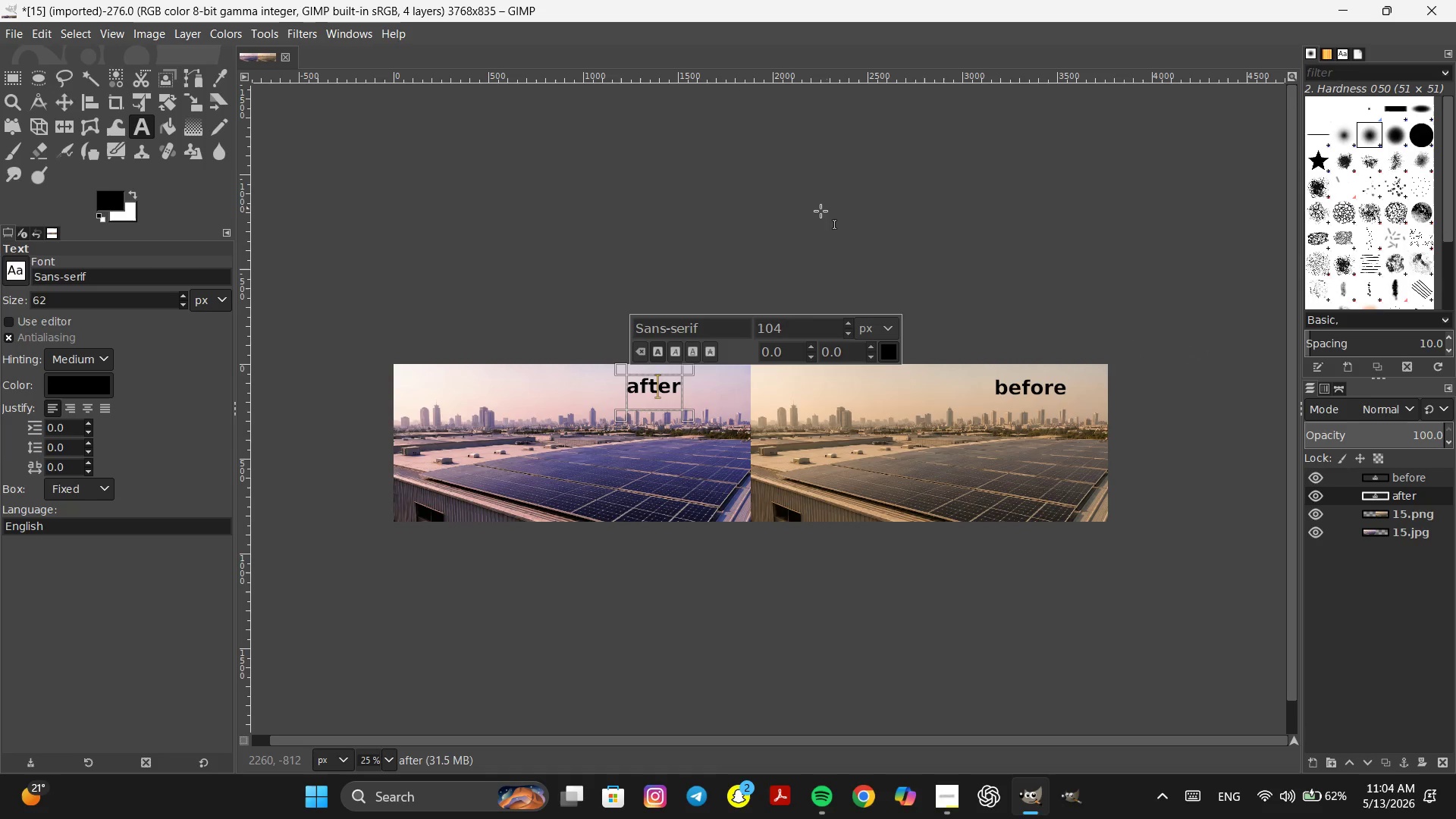 
left_click([814, 216])
 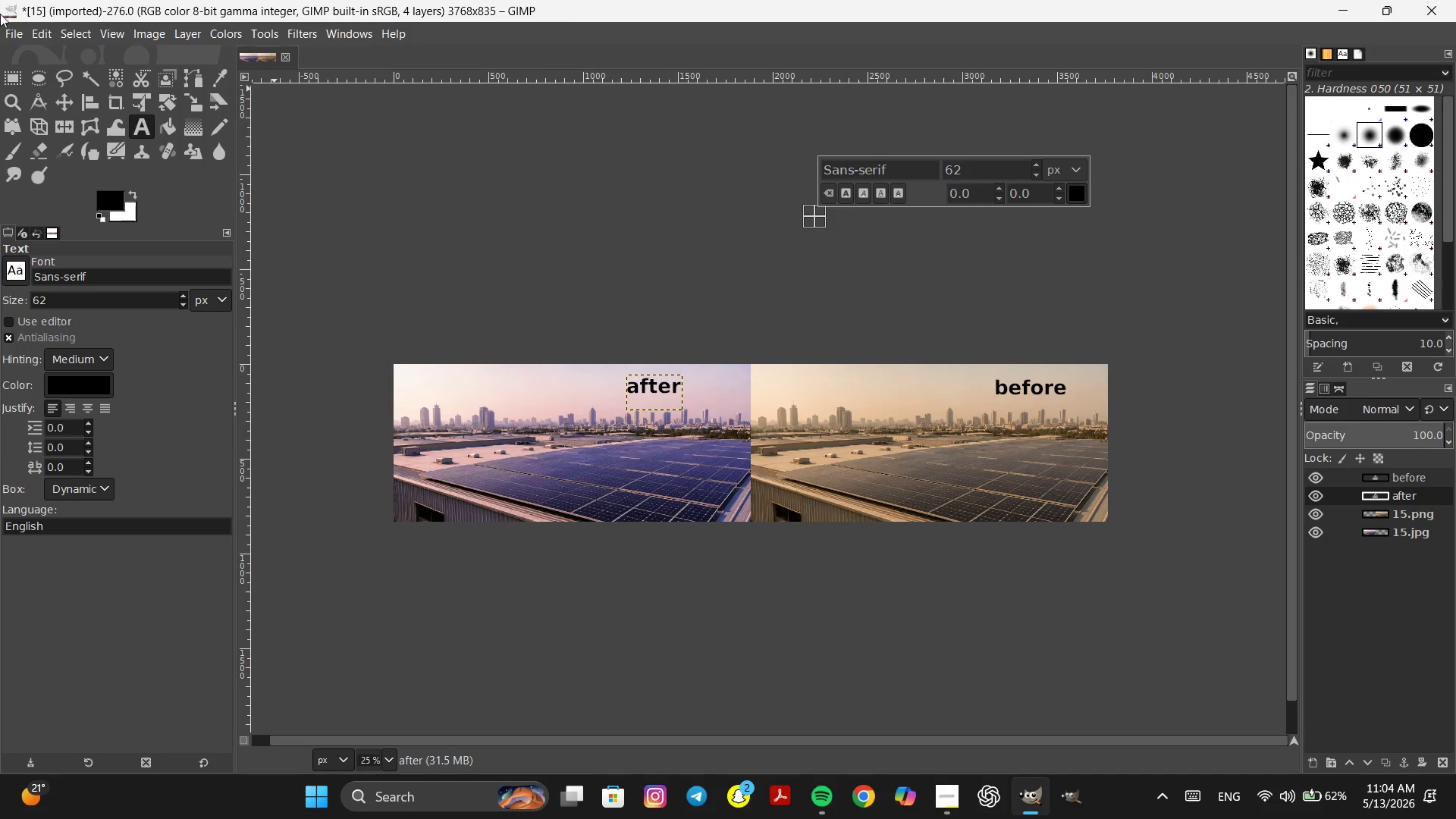 
left_click([14, 34])
 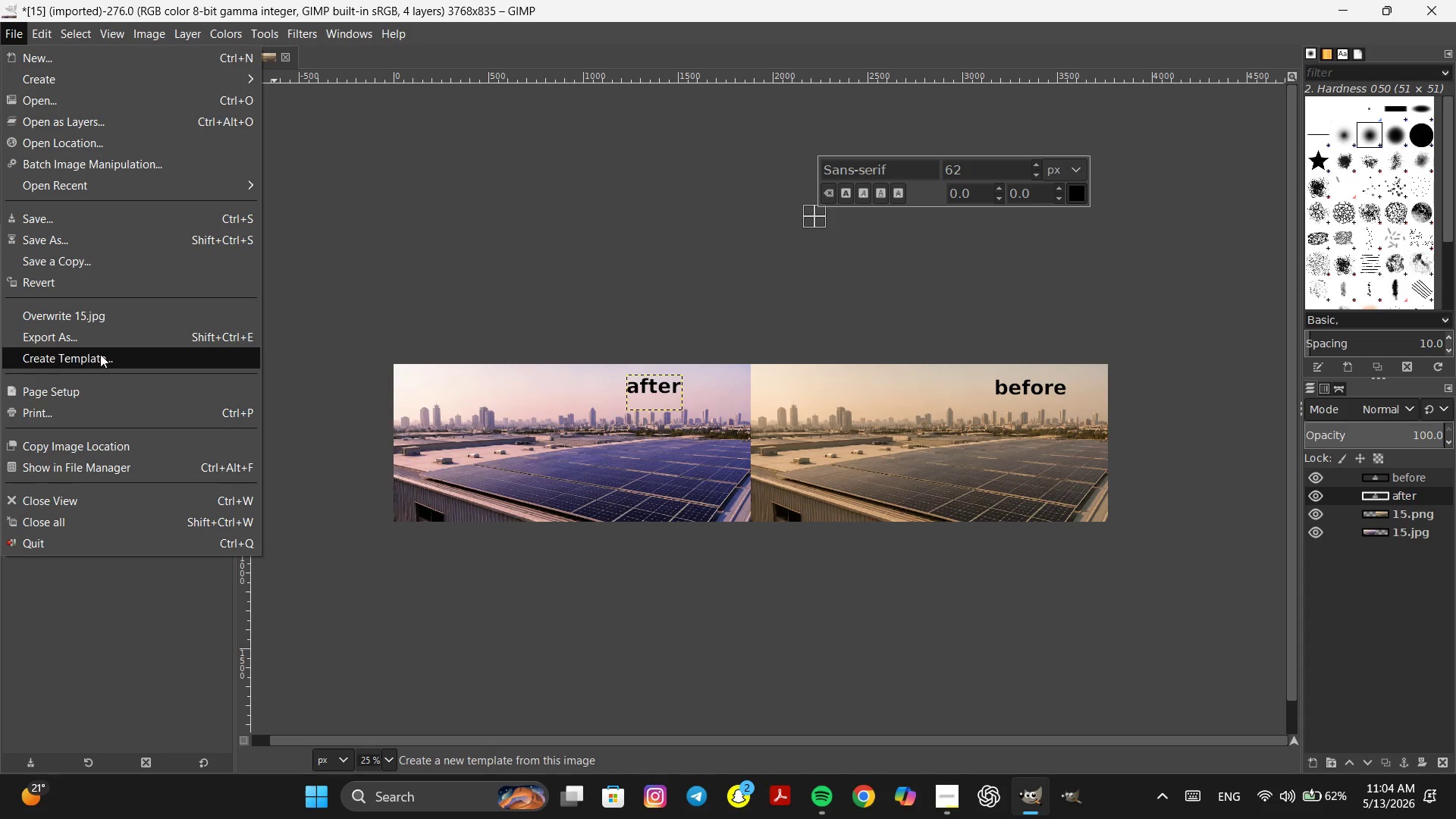 
left_click([109, 334])
 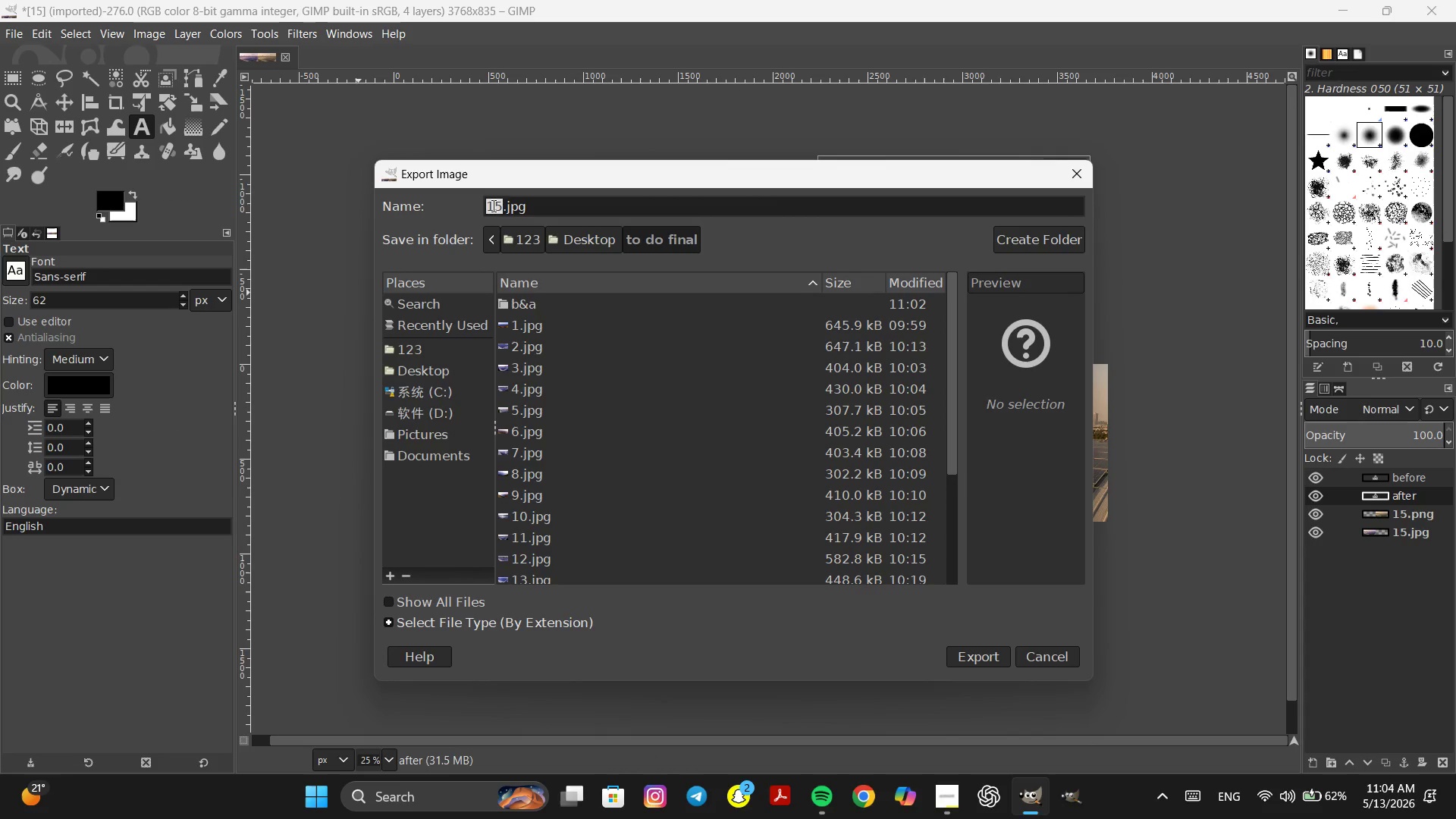 
left_click([487, 203])
 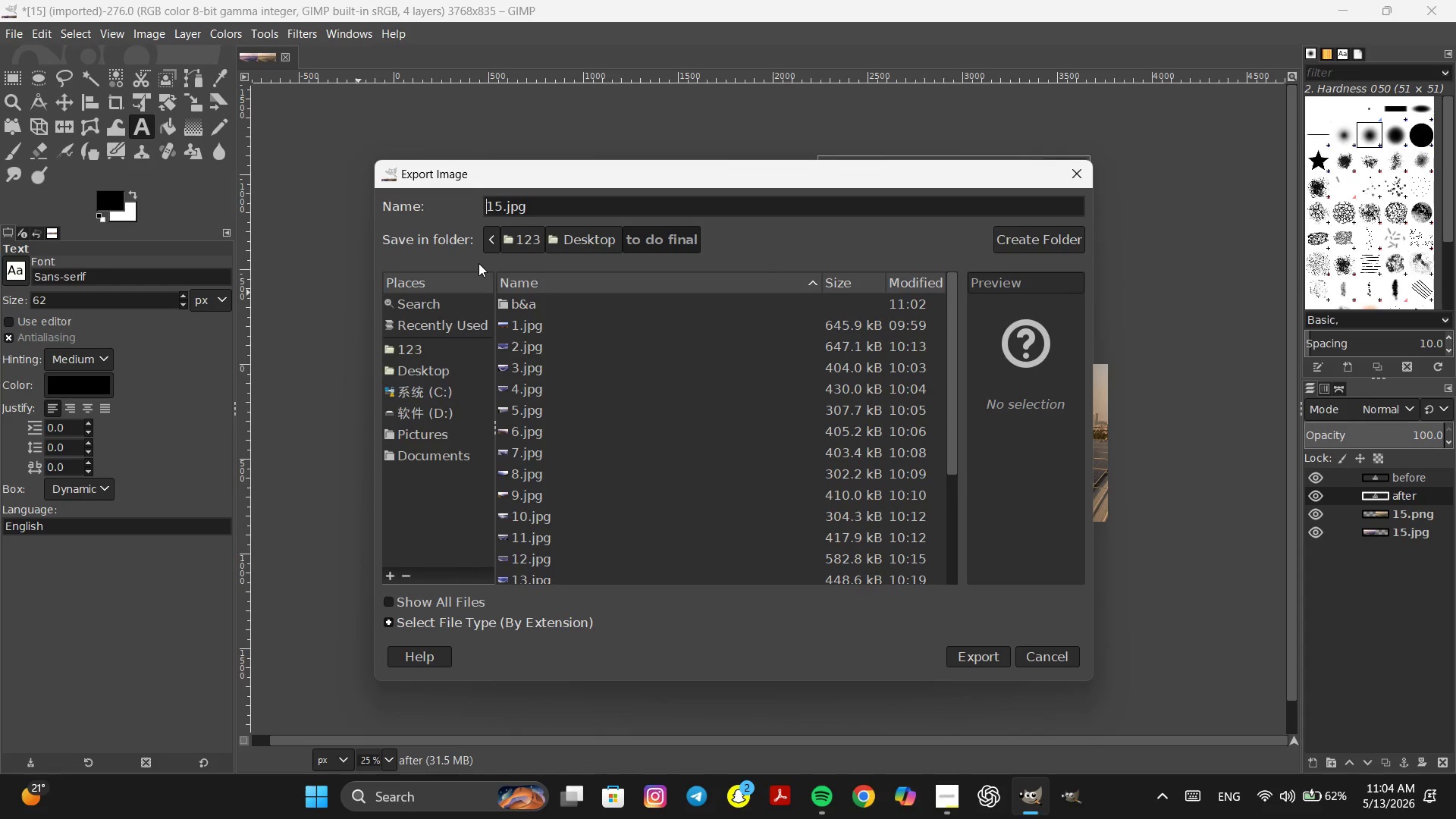 
type(ba)
 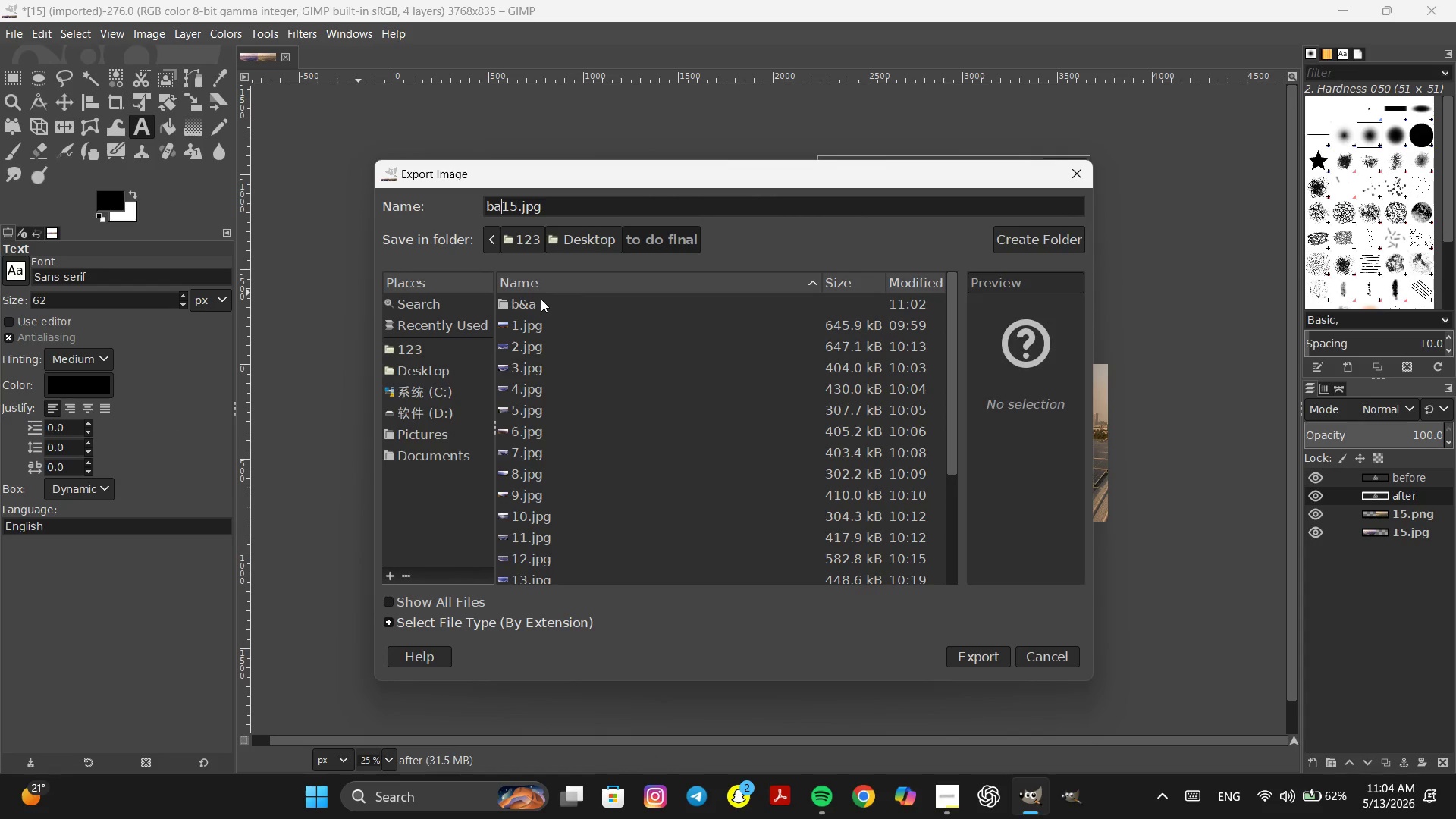 
double_click([541, 299])
 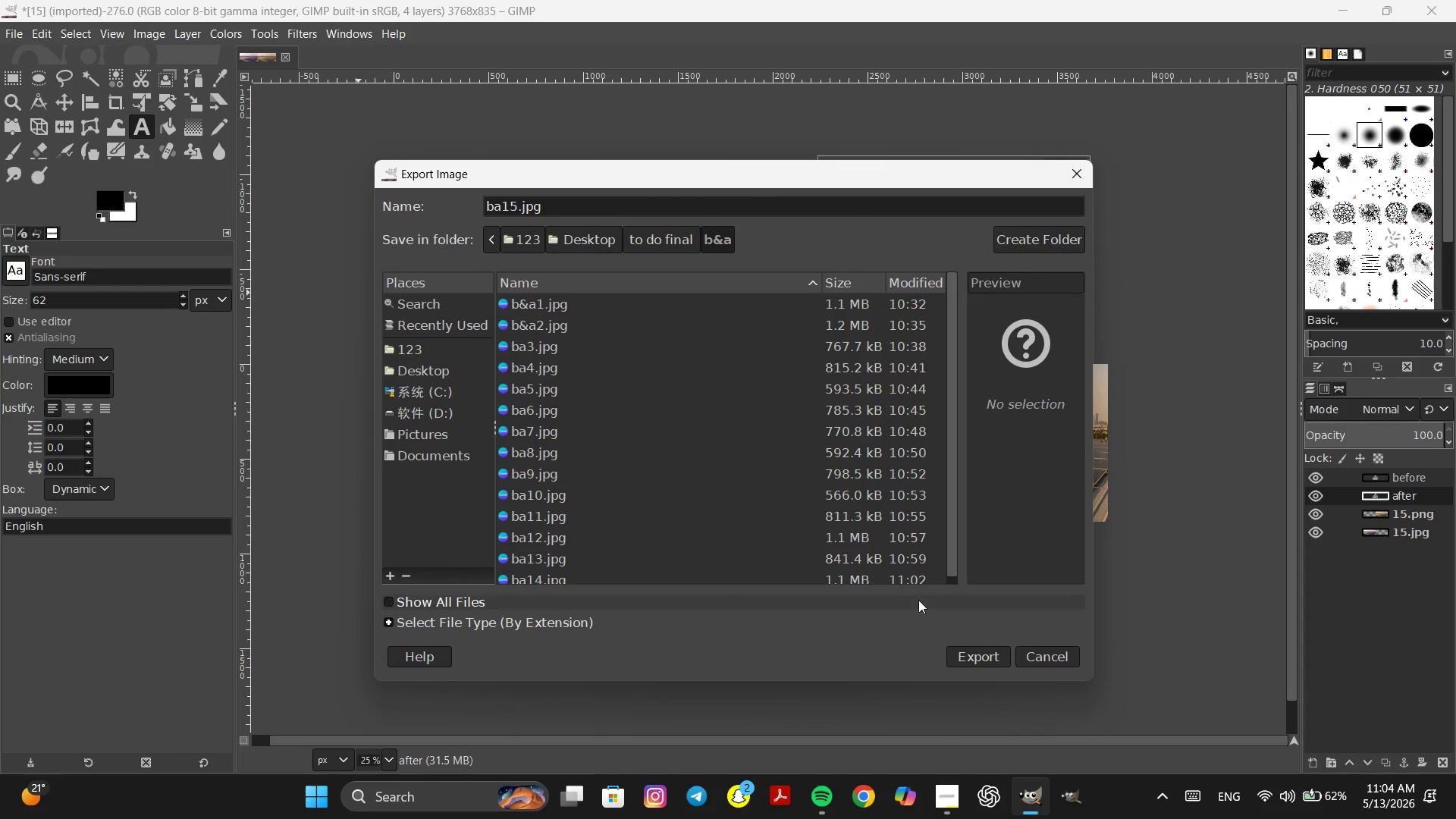 
scroll: coordinate [762, 514], scroll_direction: down, amount: 8.0
 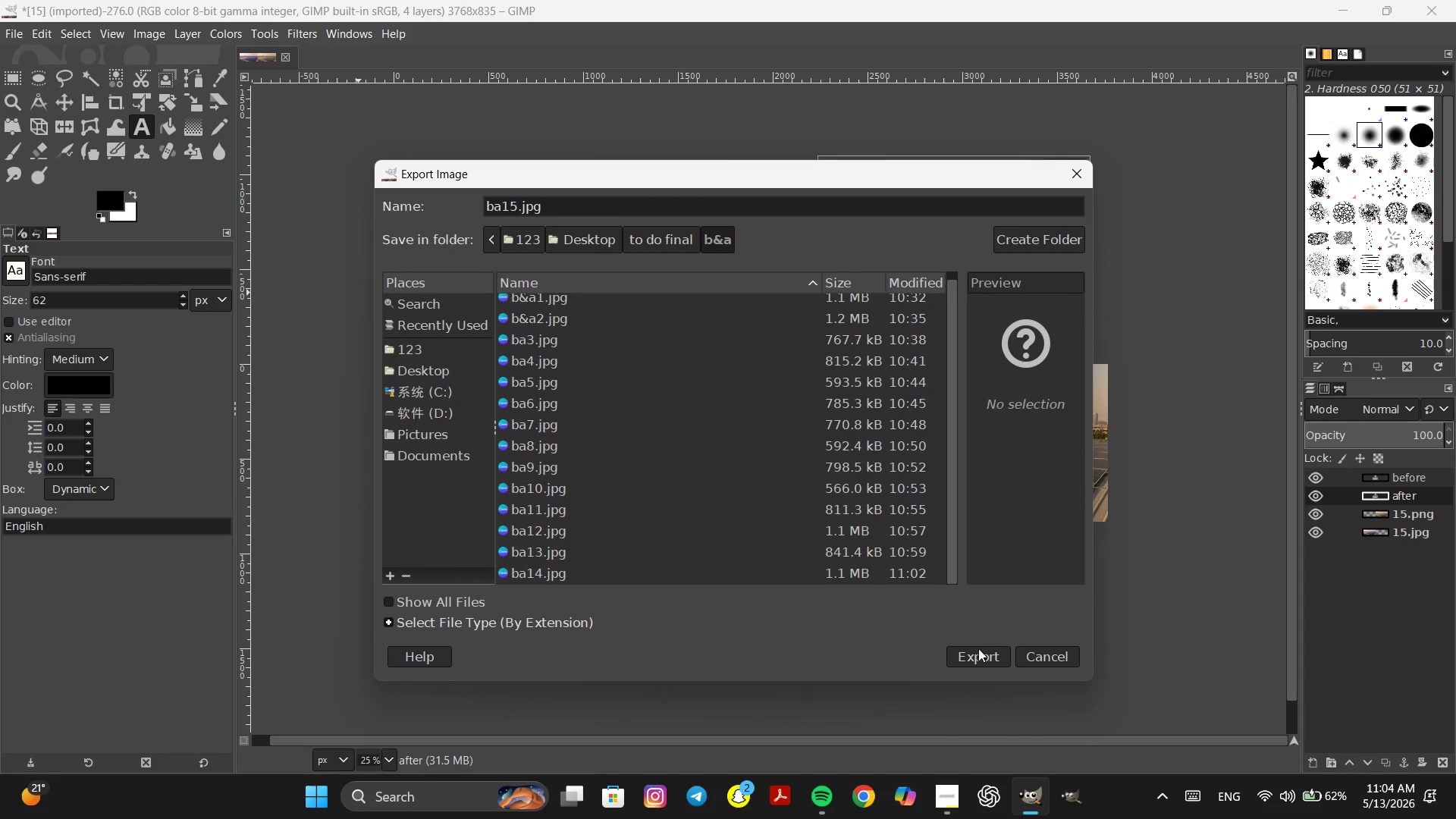 
left_click([978, 655])
 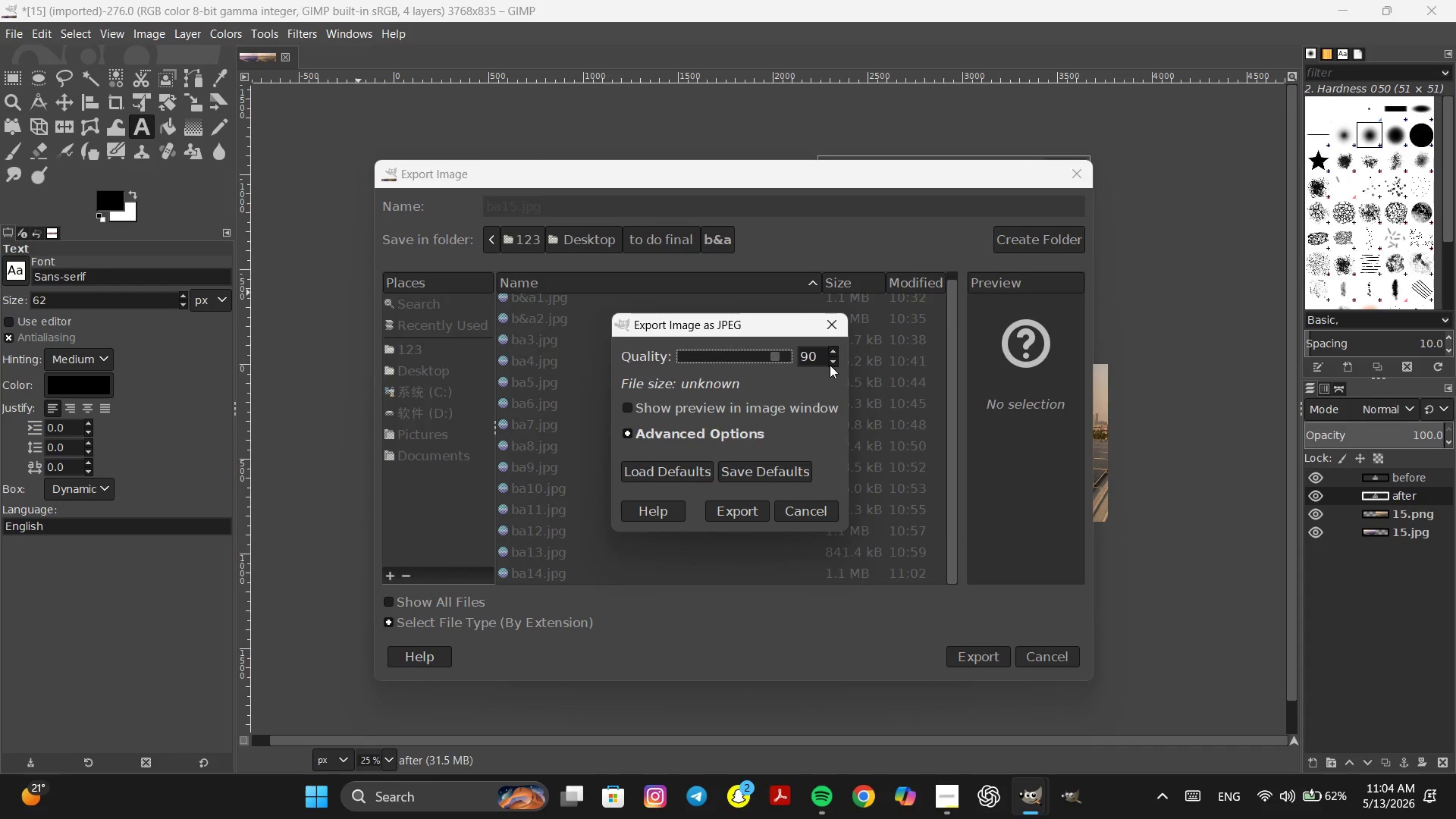 
double_click([829, 362])
 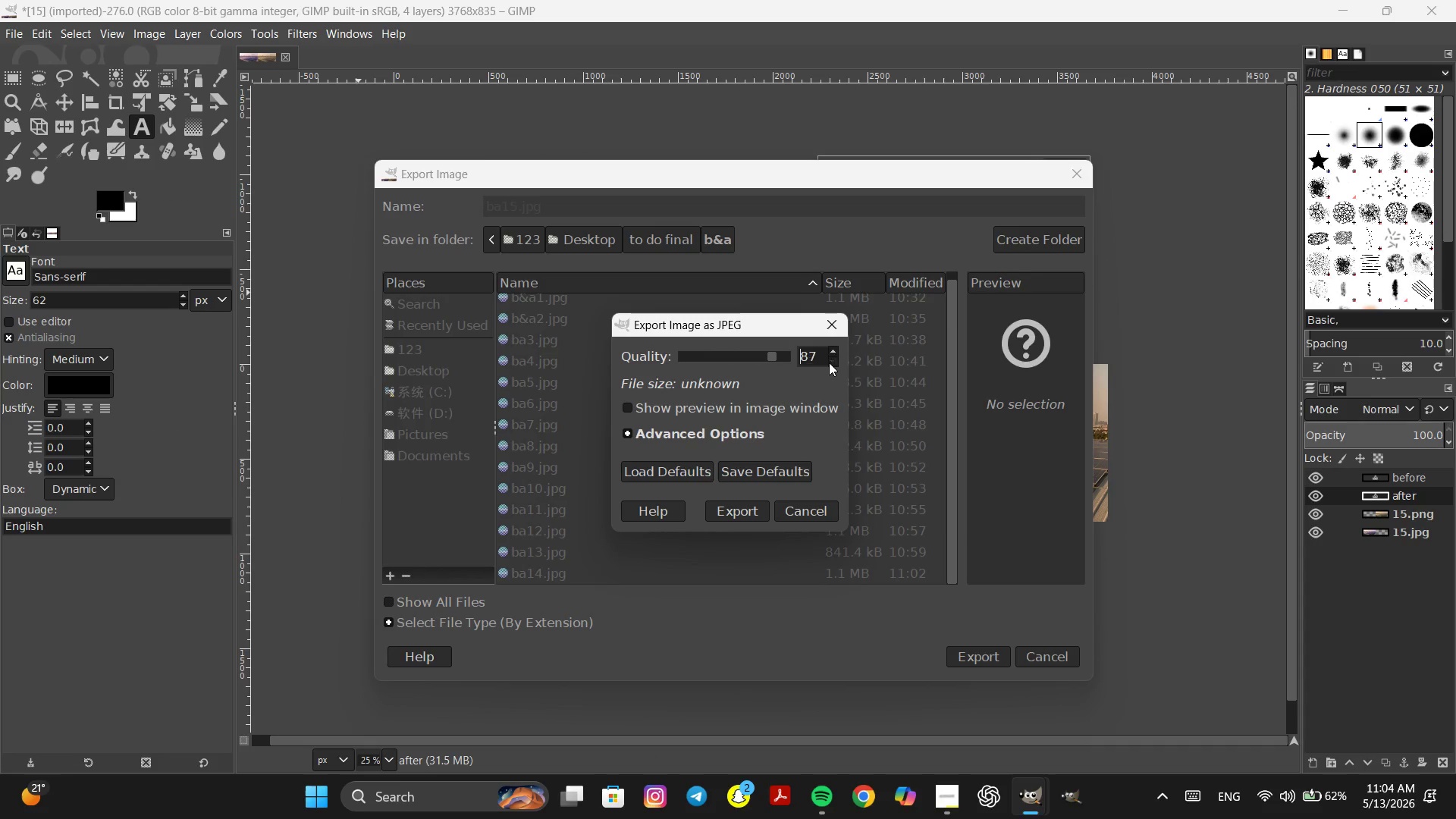 
triple_click([829, 362])
 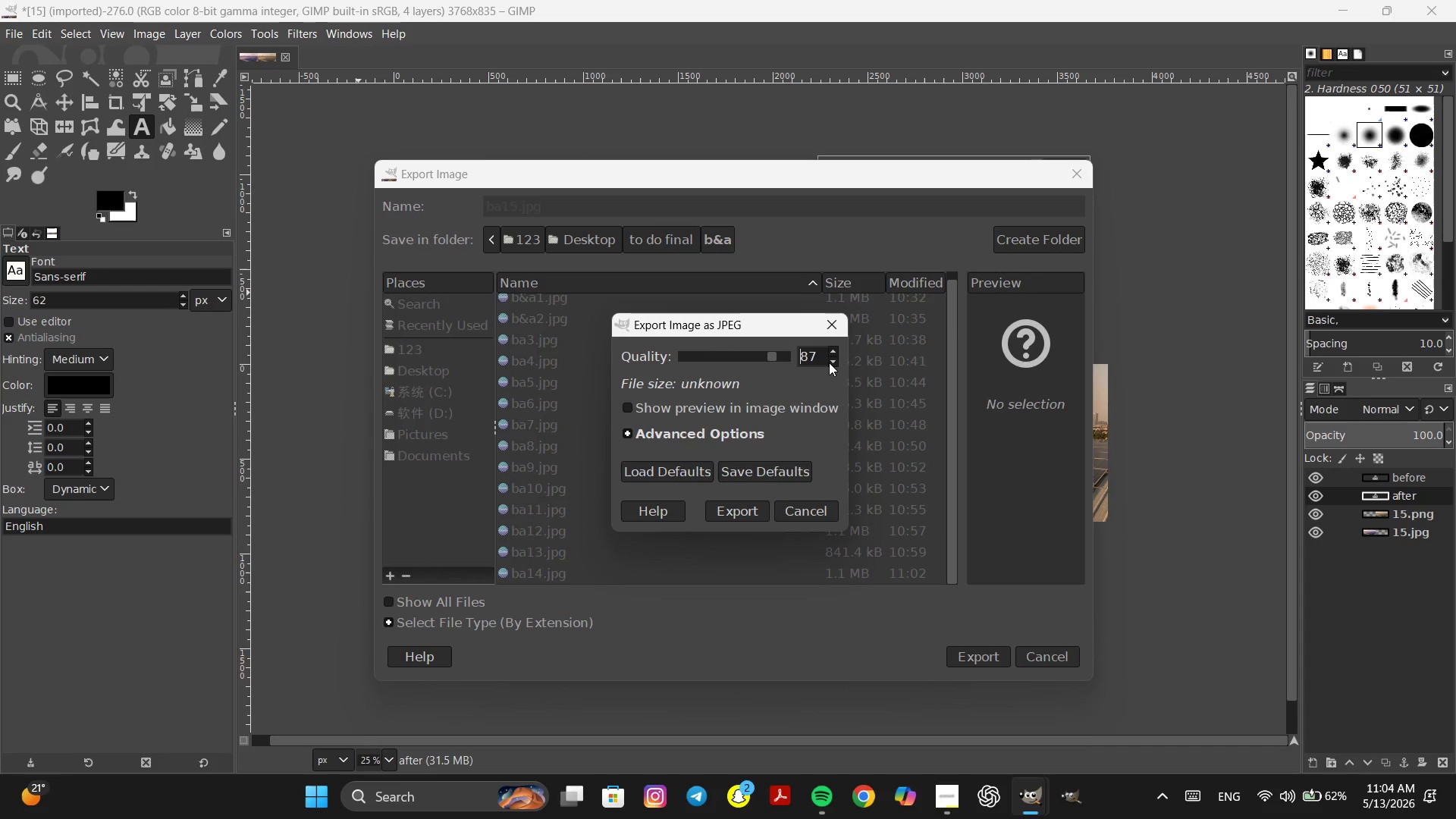 
triple_click([829, 362])
 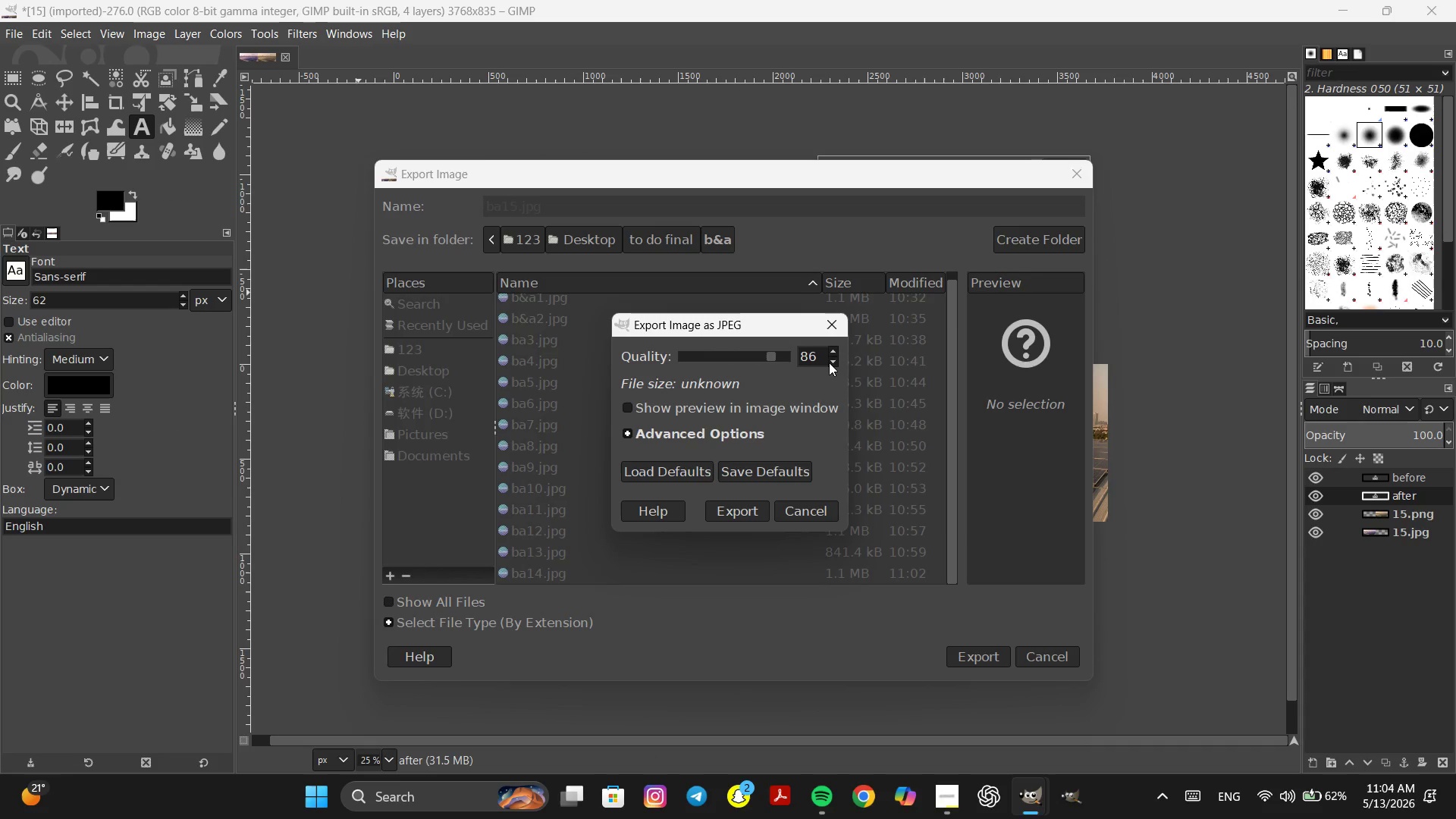 
triple_click([830, 362])
 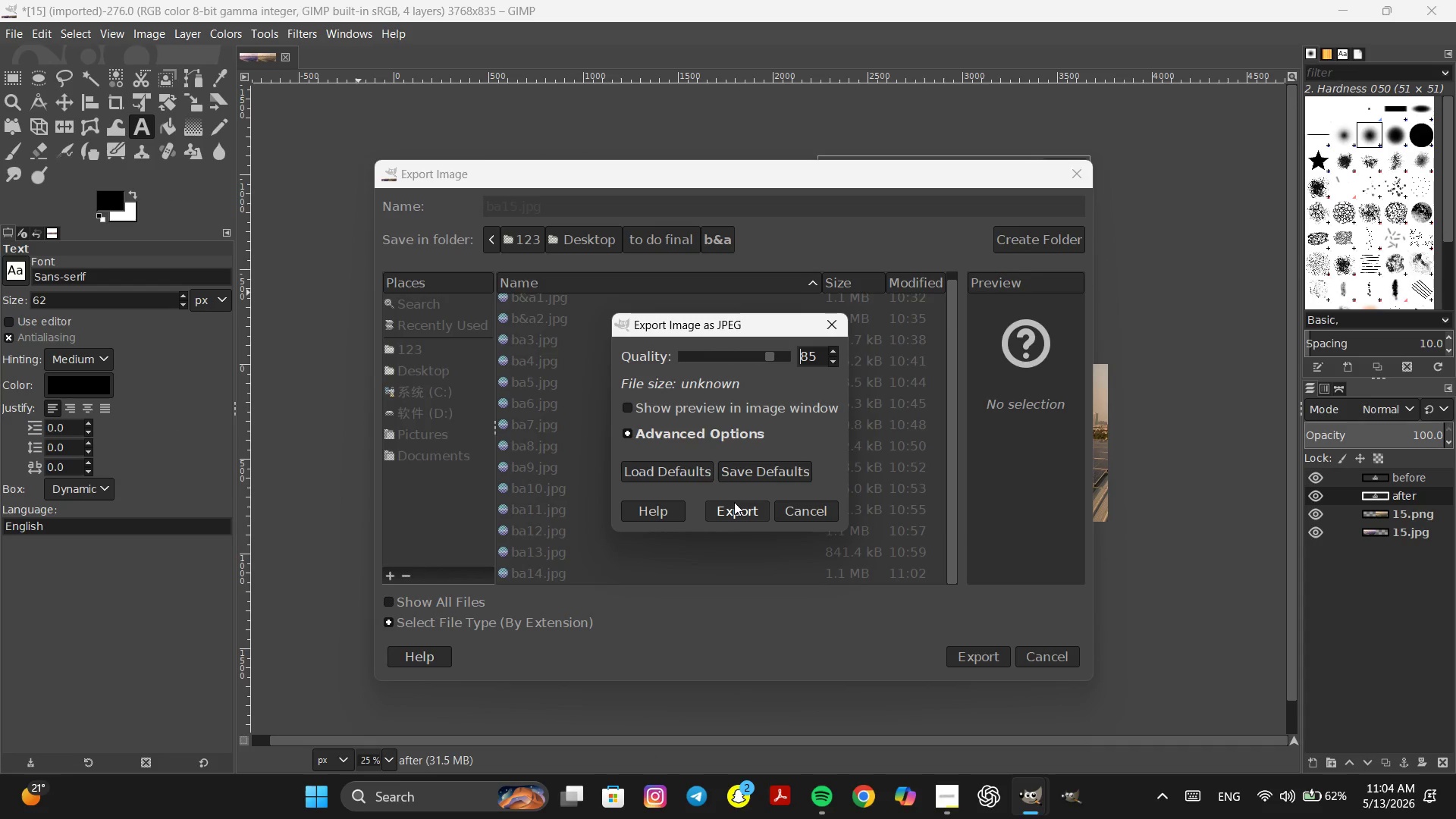 
double_click([738, 511])
 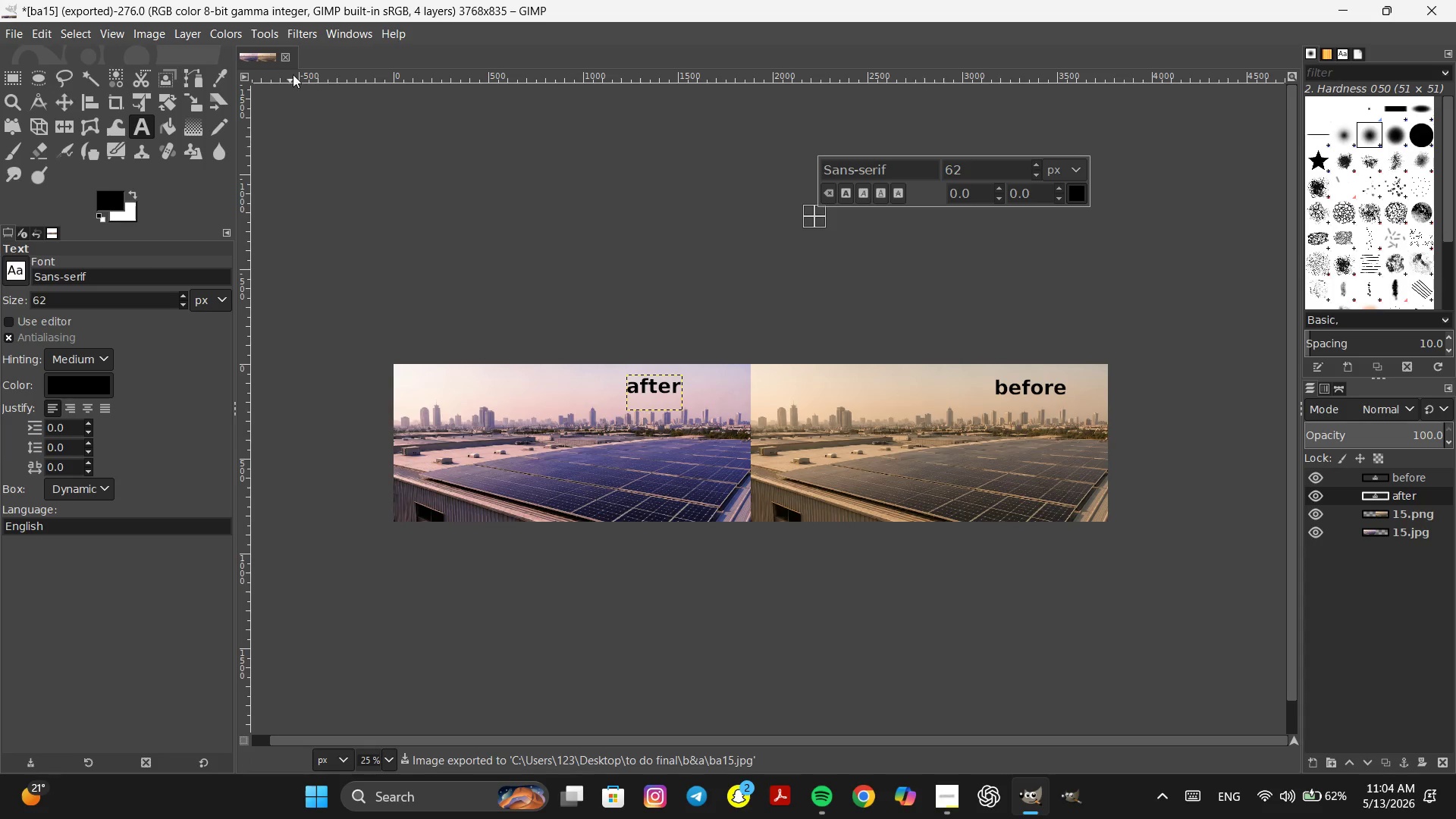 
left_click([286, 58])
 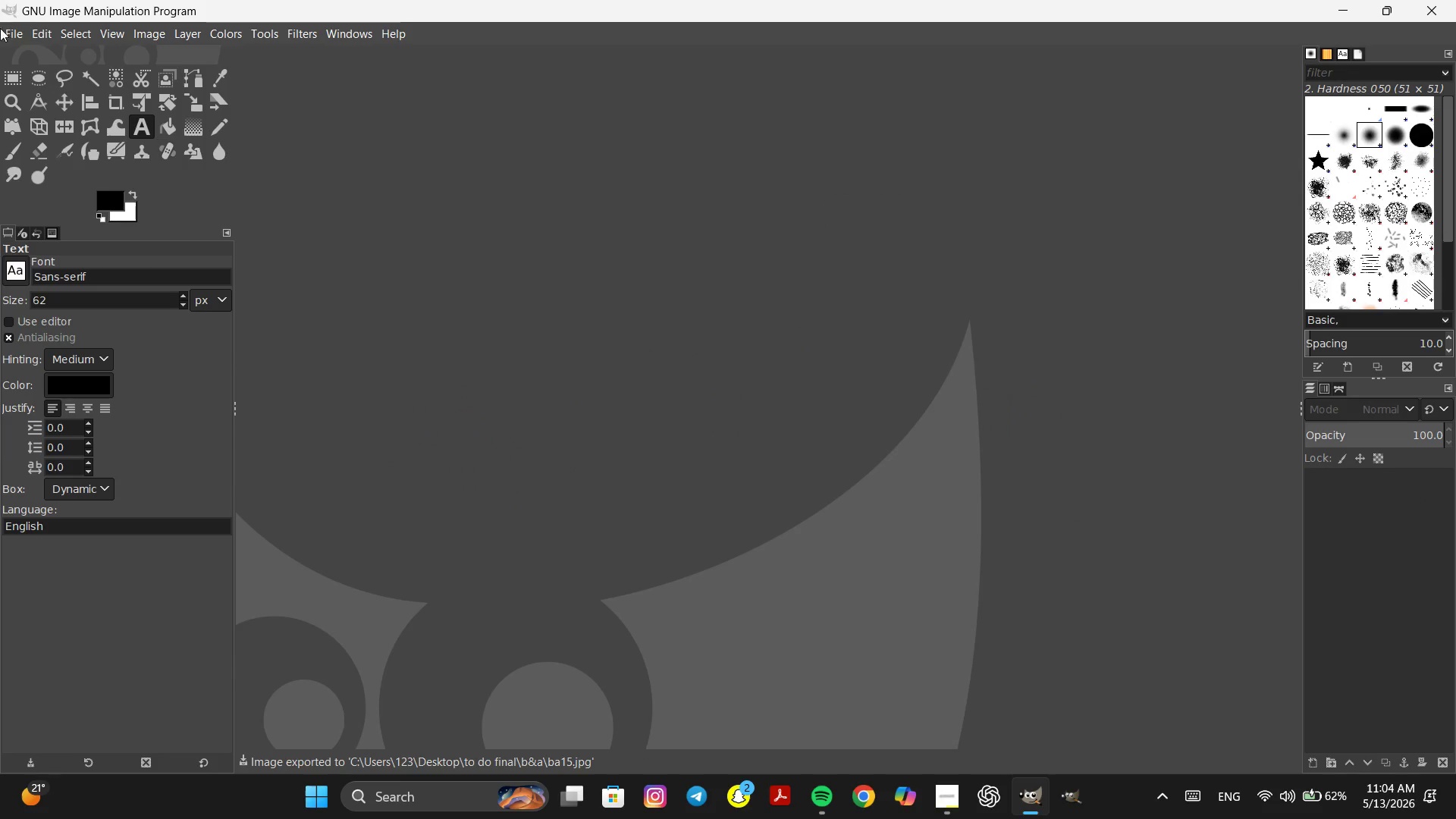 
left_click([11, 31])
 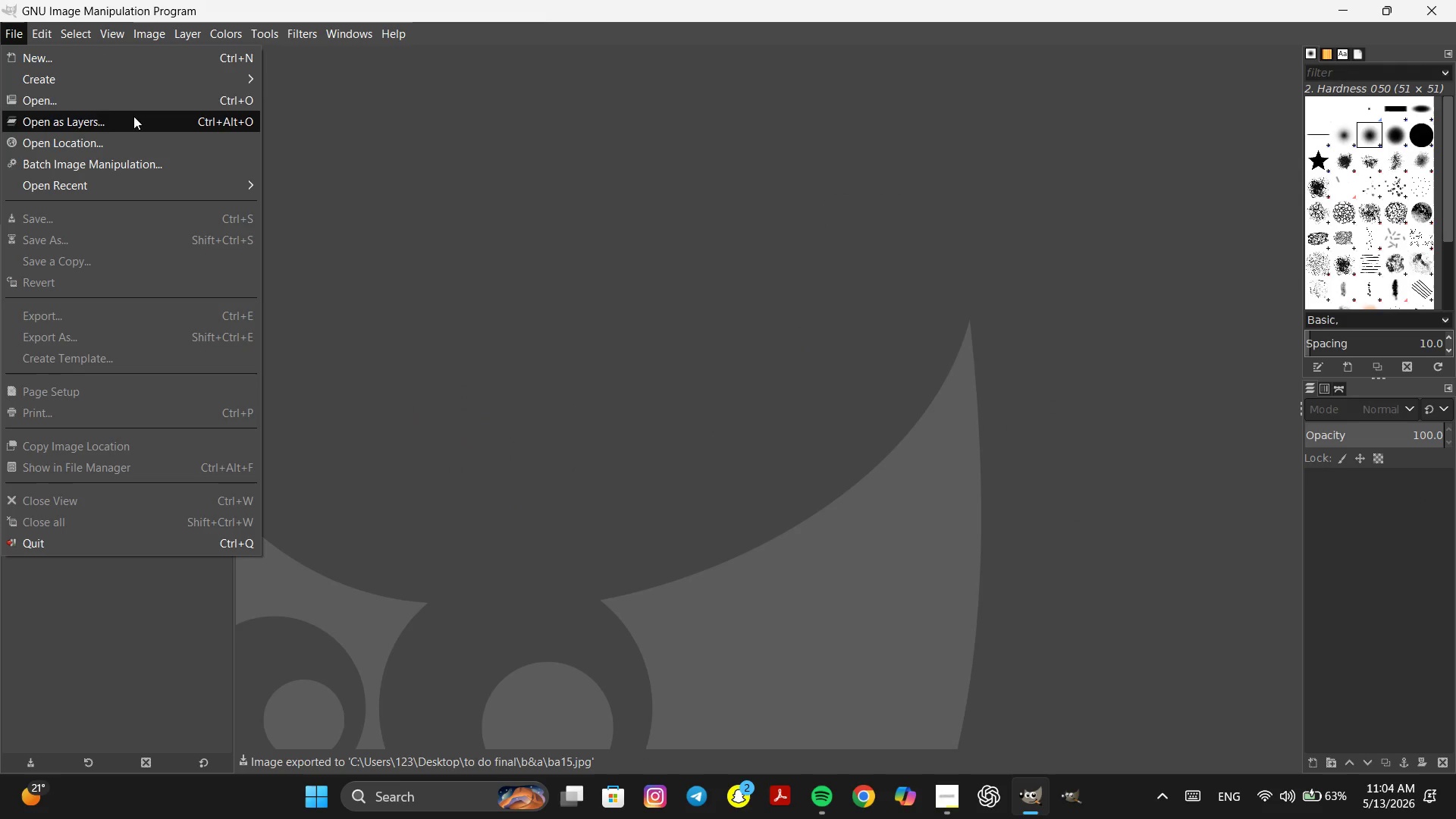 
left_click([124, 105])
 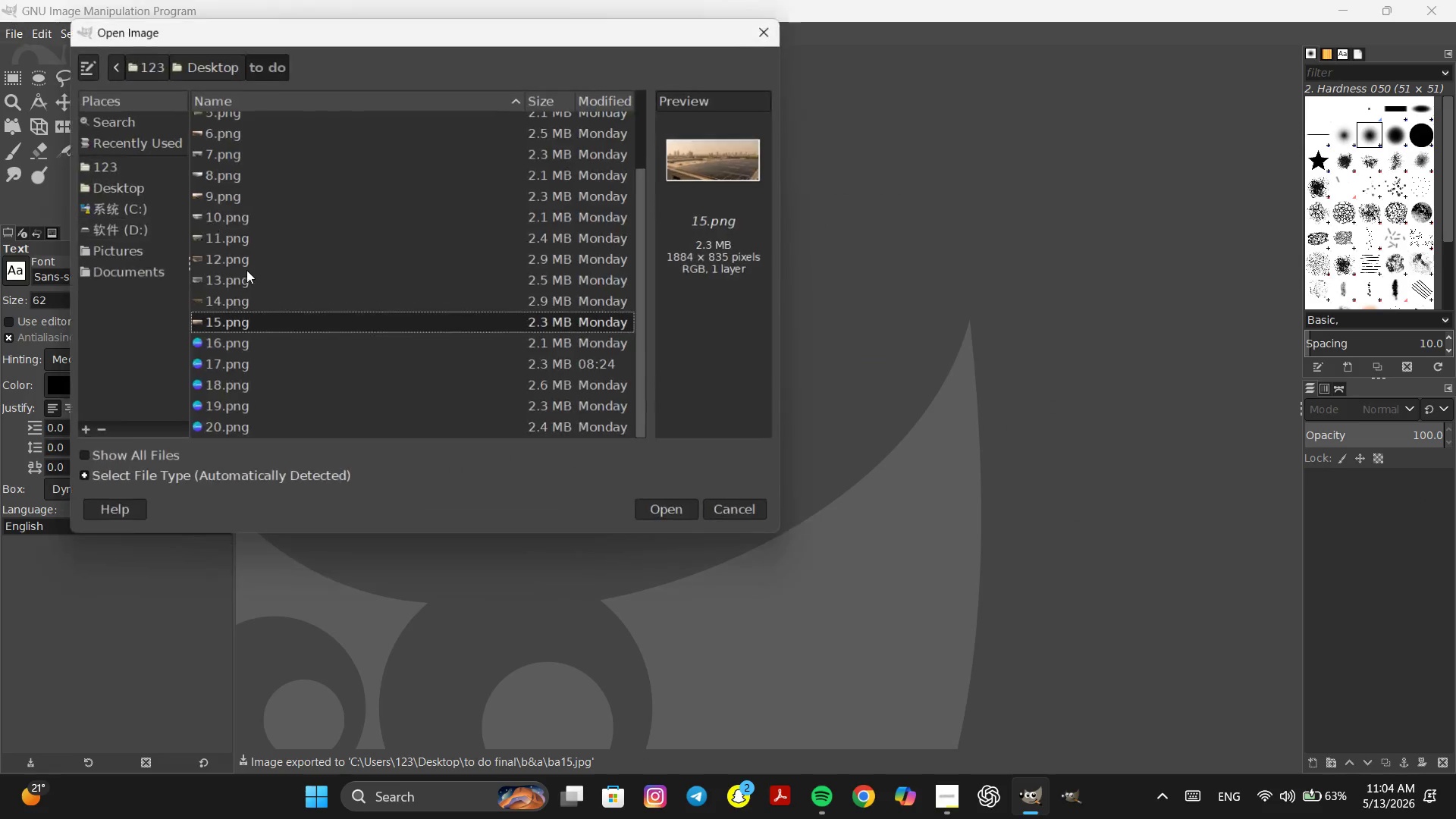 
scroll: coordinate [236, 278], scroll_direction: down, amount: 4.0
 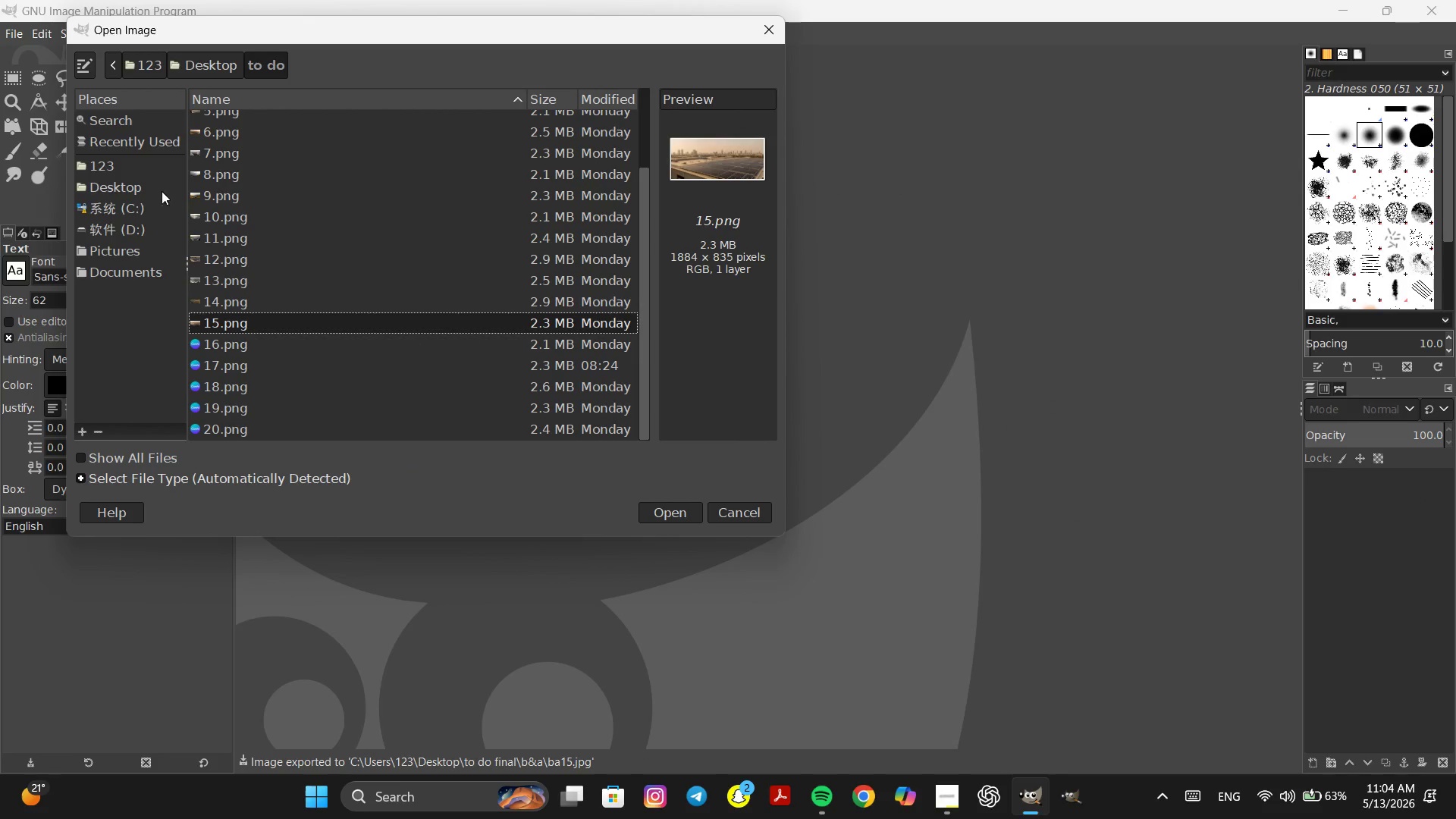 
left_click([133, 184])
 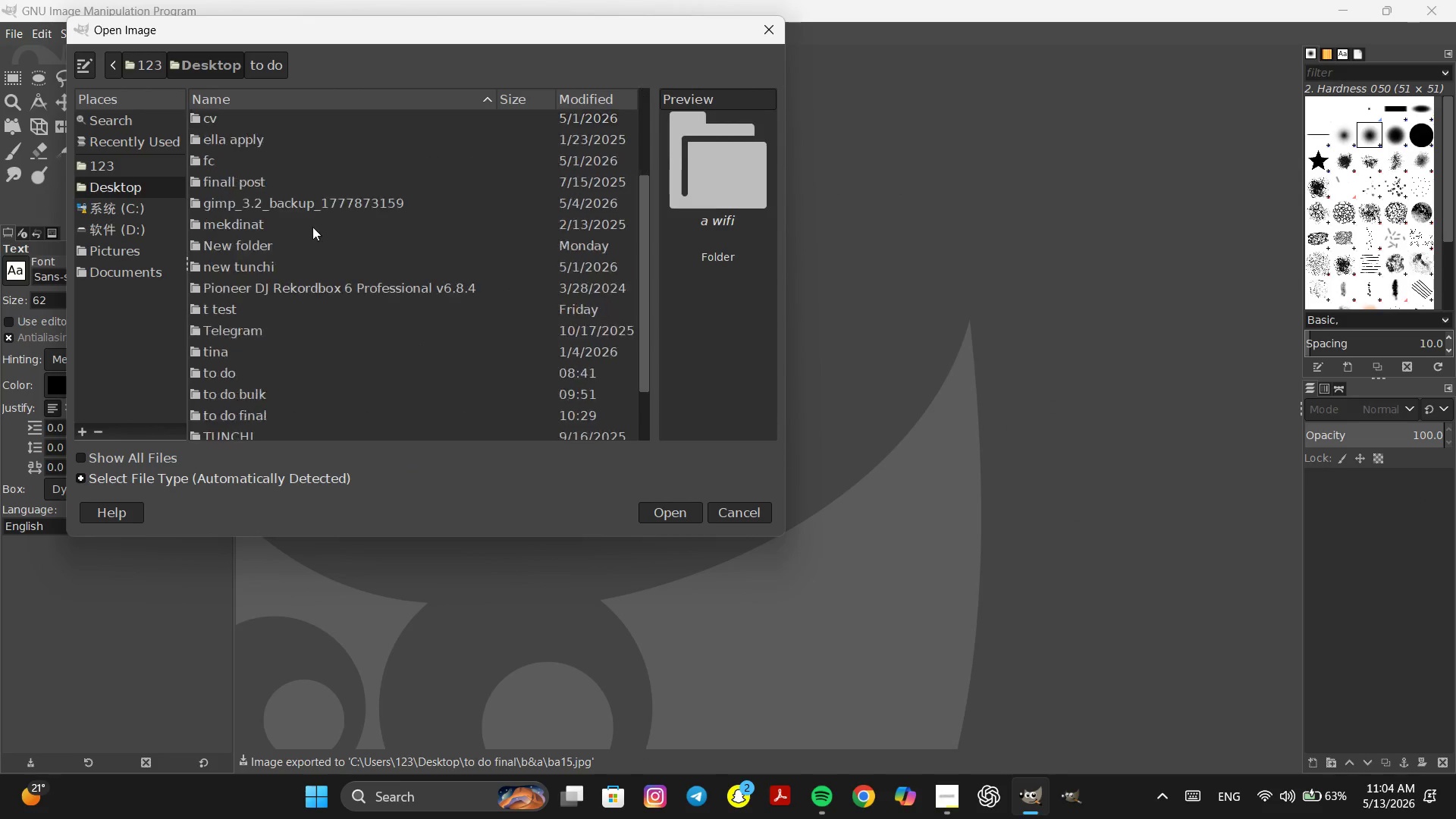 
scroll: coordinate [325, 302], scroll_direction: down, amount: 11.0
 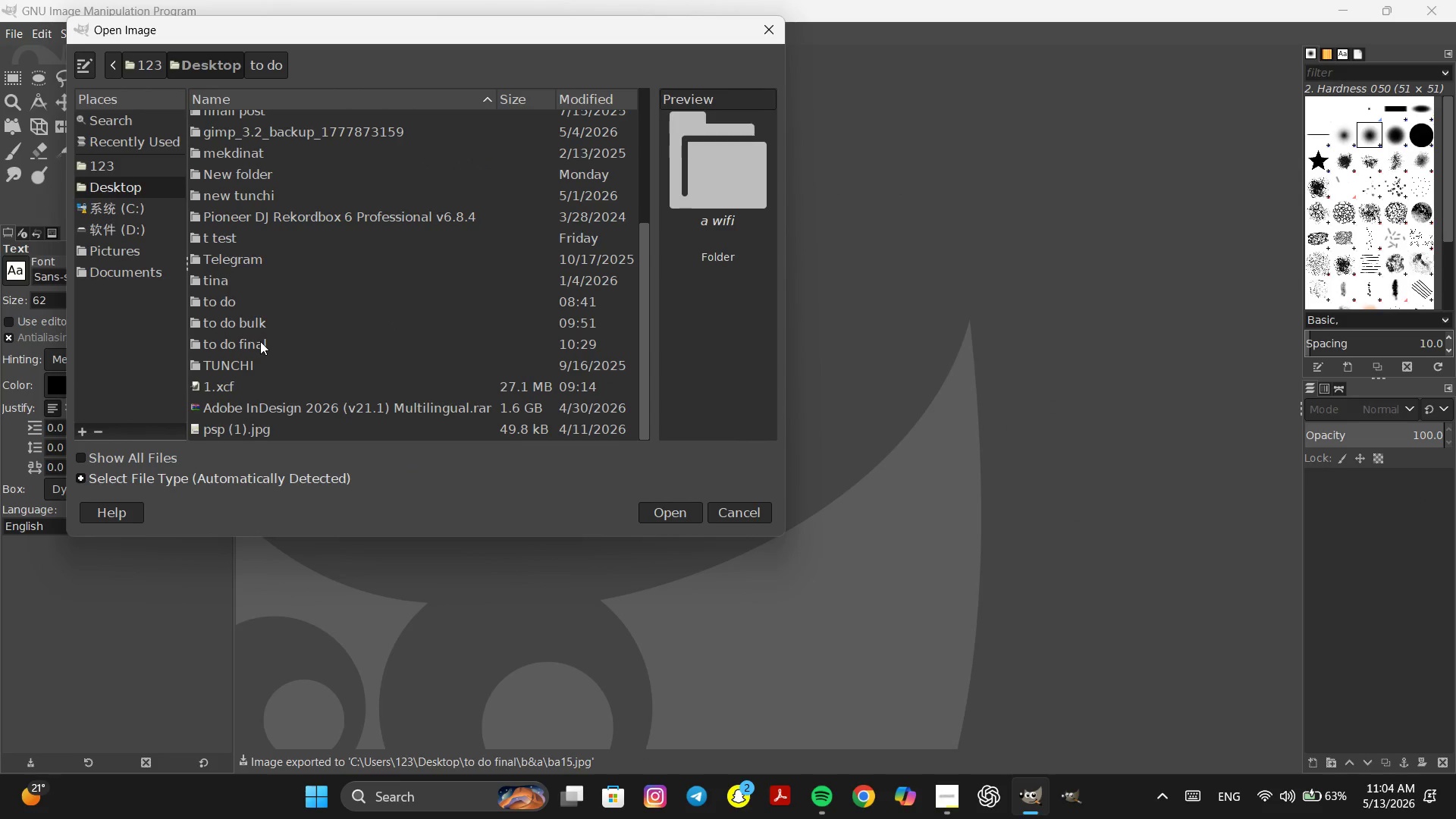 
double_click([260, 341])
 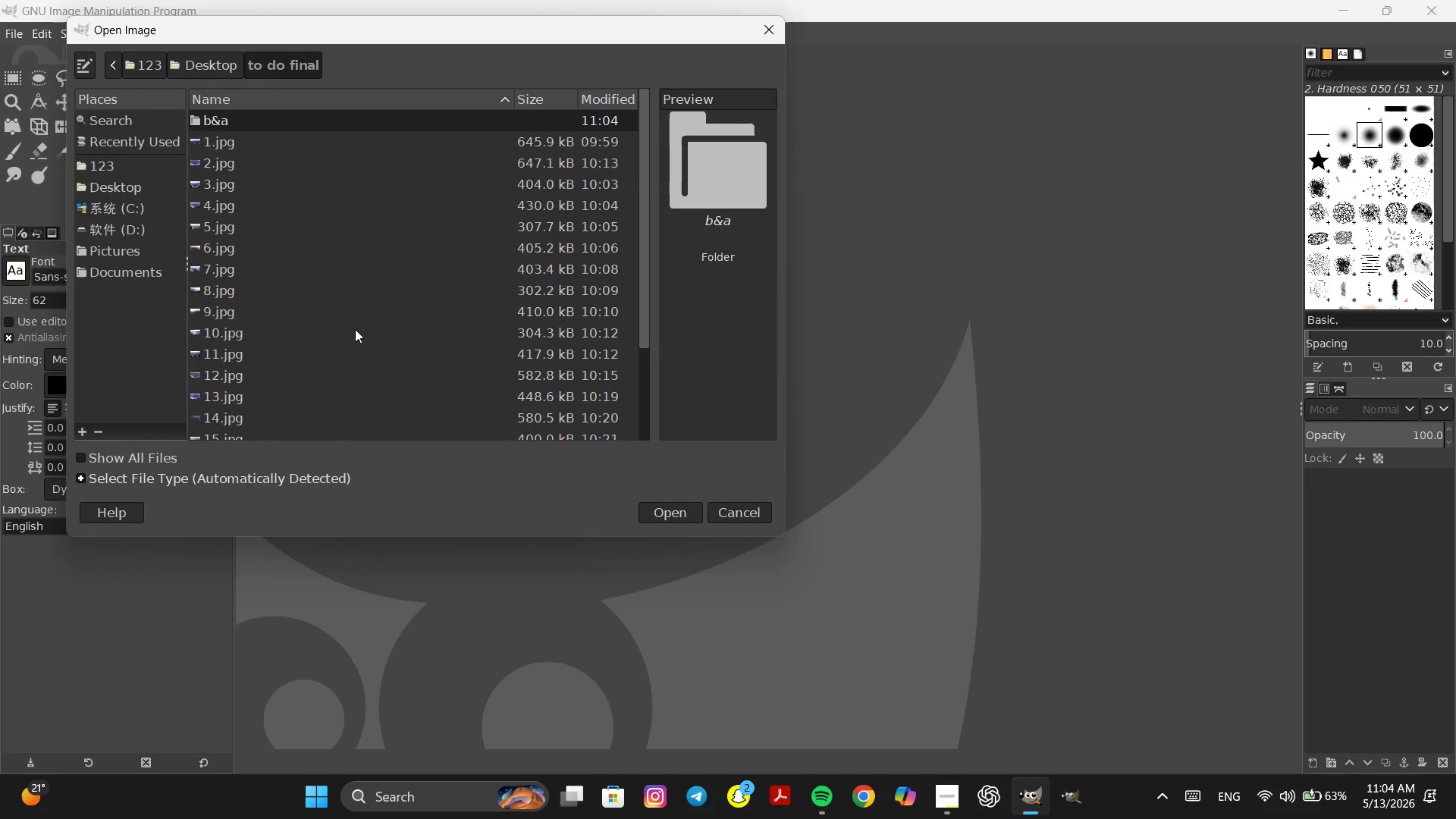 
scroll: coordinate [357, 344], scroll_direction: down, amount: 9.0
 